 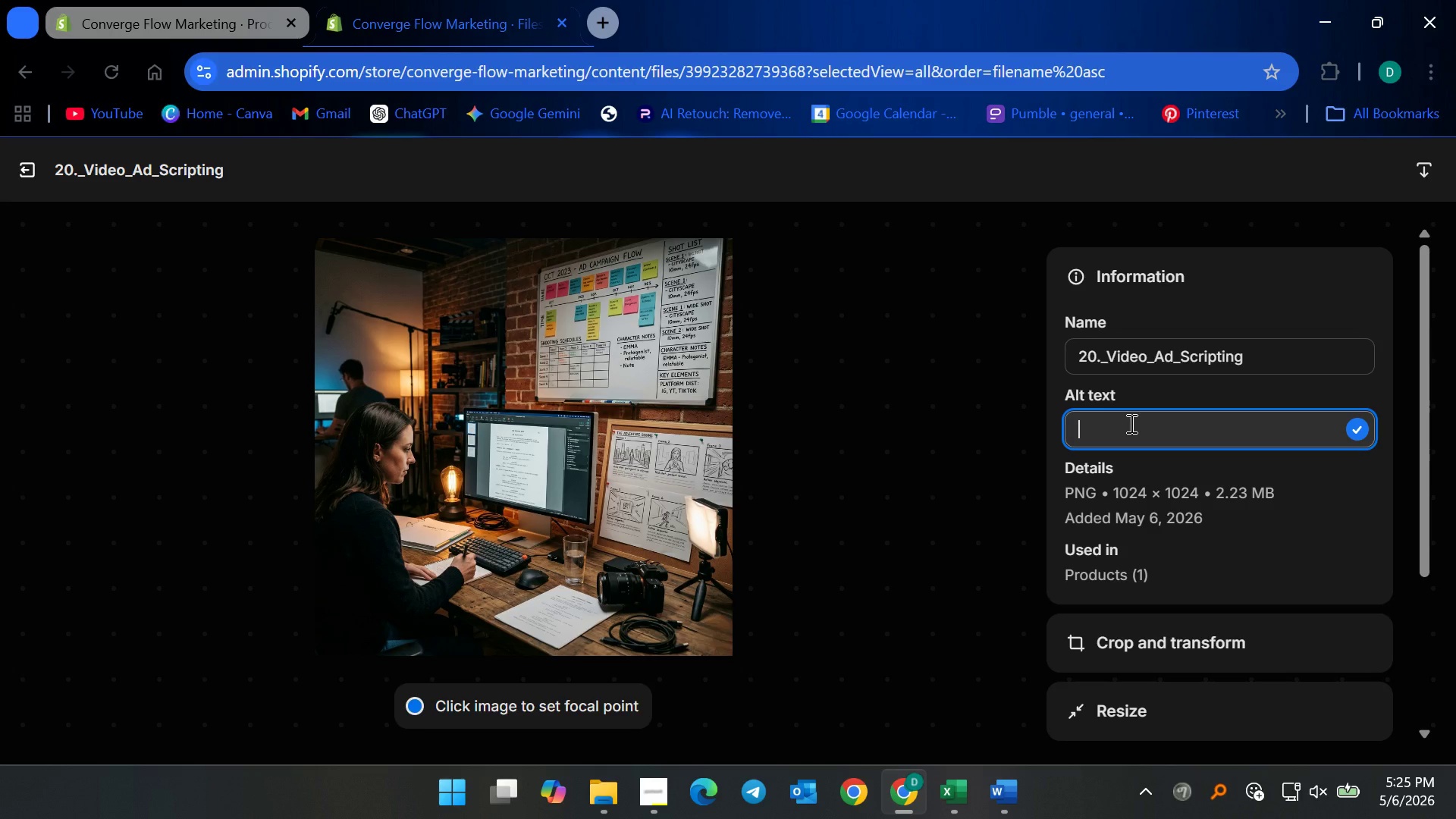 
type(Video Ad )
key(Backspace)
key(Backspace)
type(a)
key(Backspace)
key(Backspace)
type(ad scripting workspace showing advet)
key(Backspace)
type(rt)
key(Backspace)
key(Backspace)
key(Backspace)
type(ertising script)
 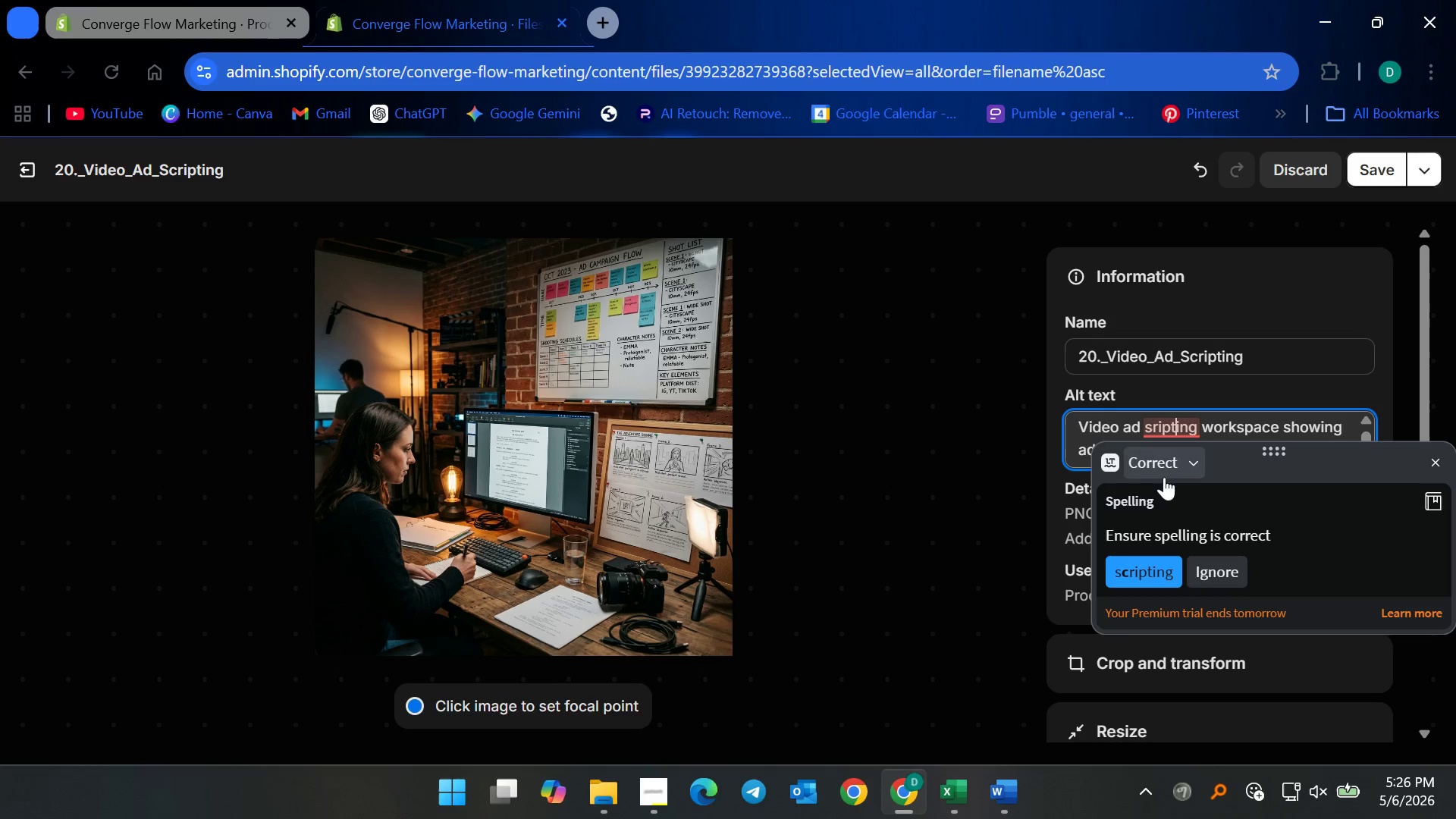 
left_click([1151, 567])
 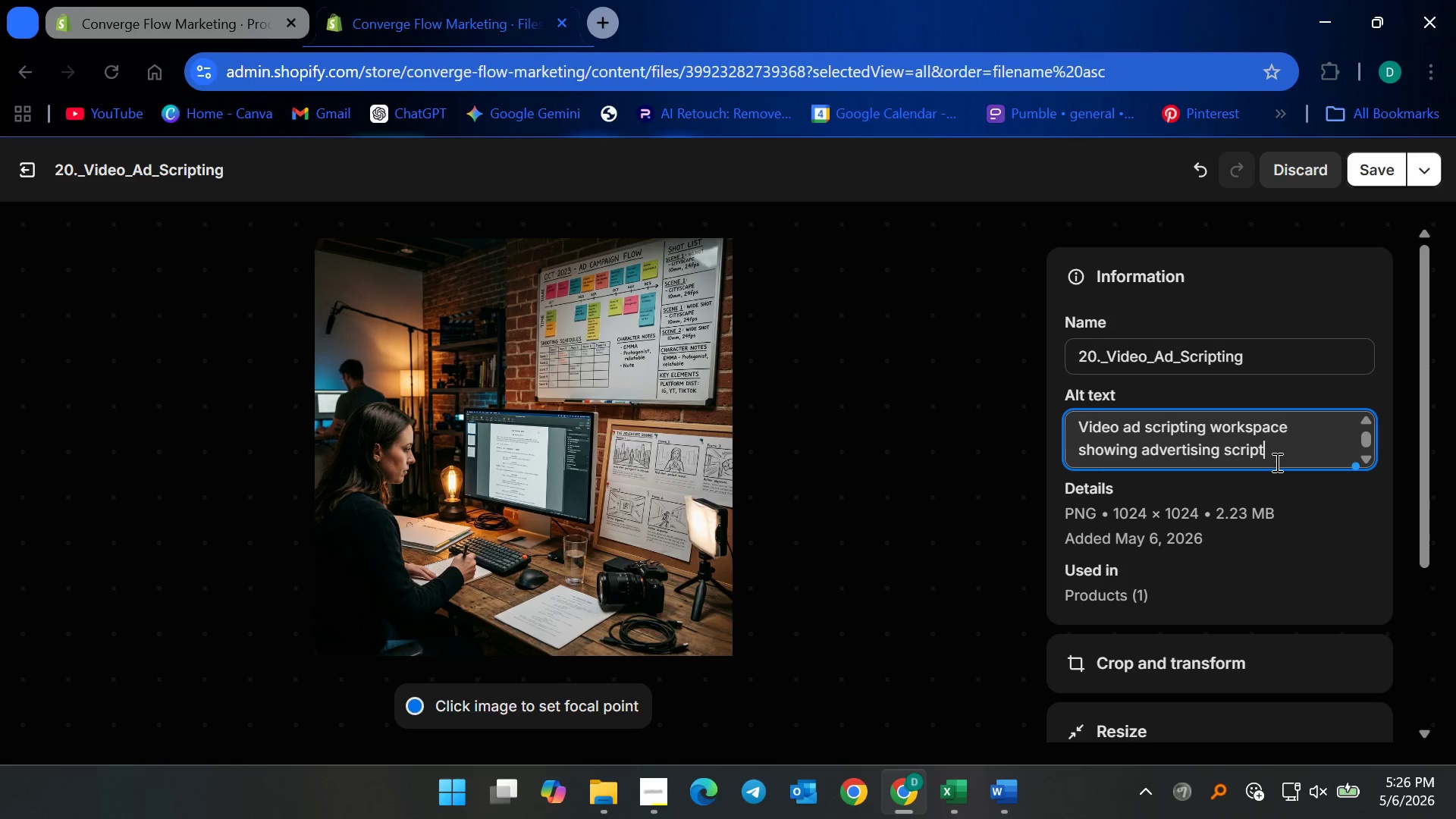 
key(Space)
 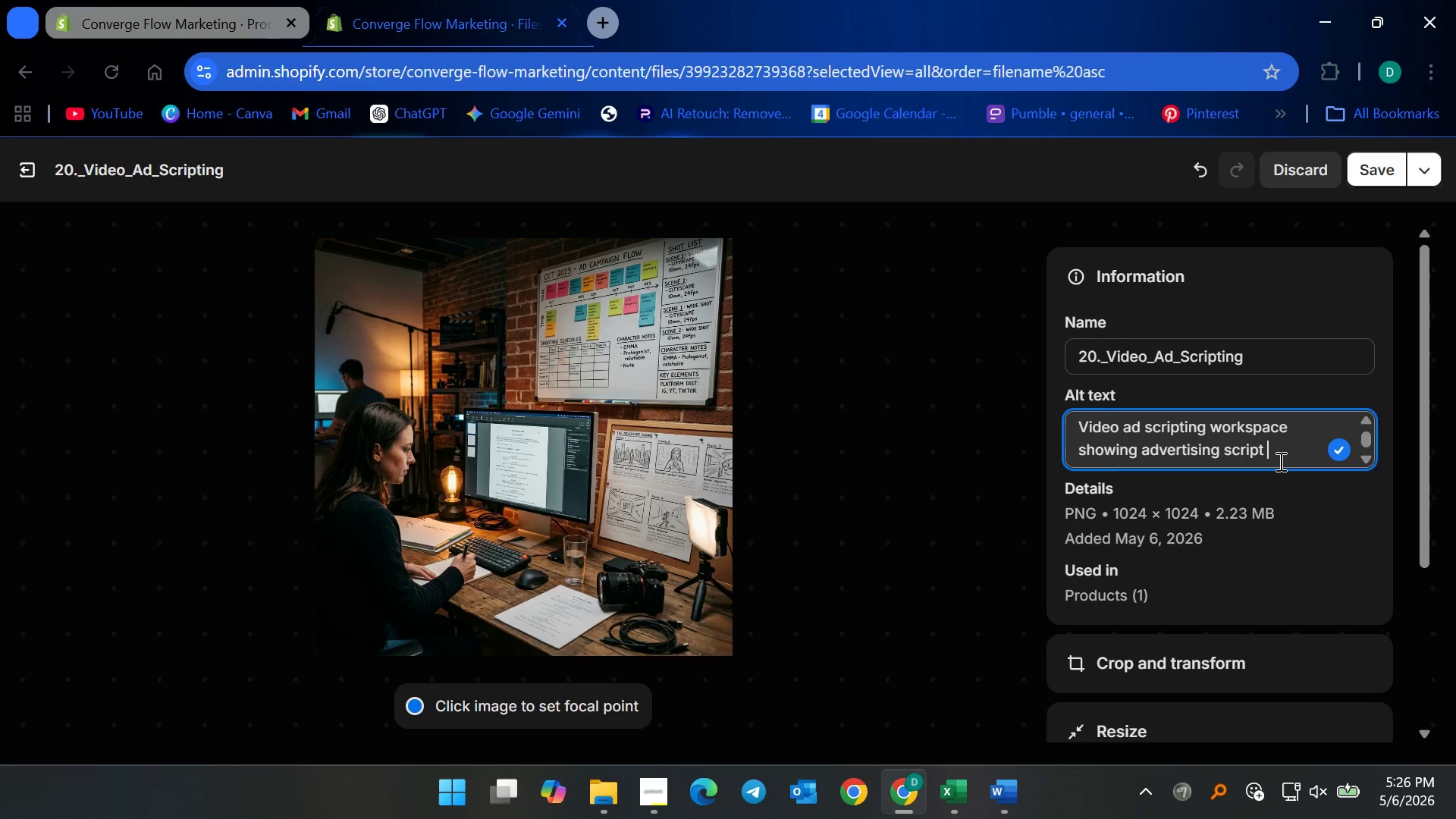 
wait(7.25)
 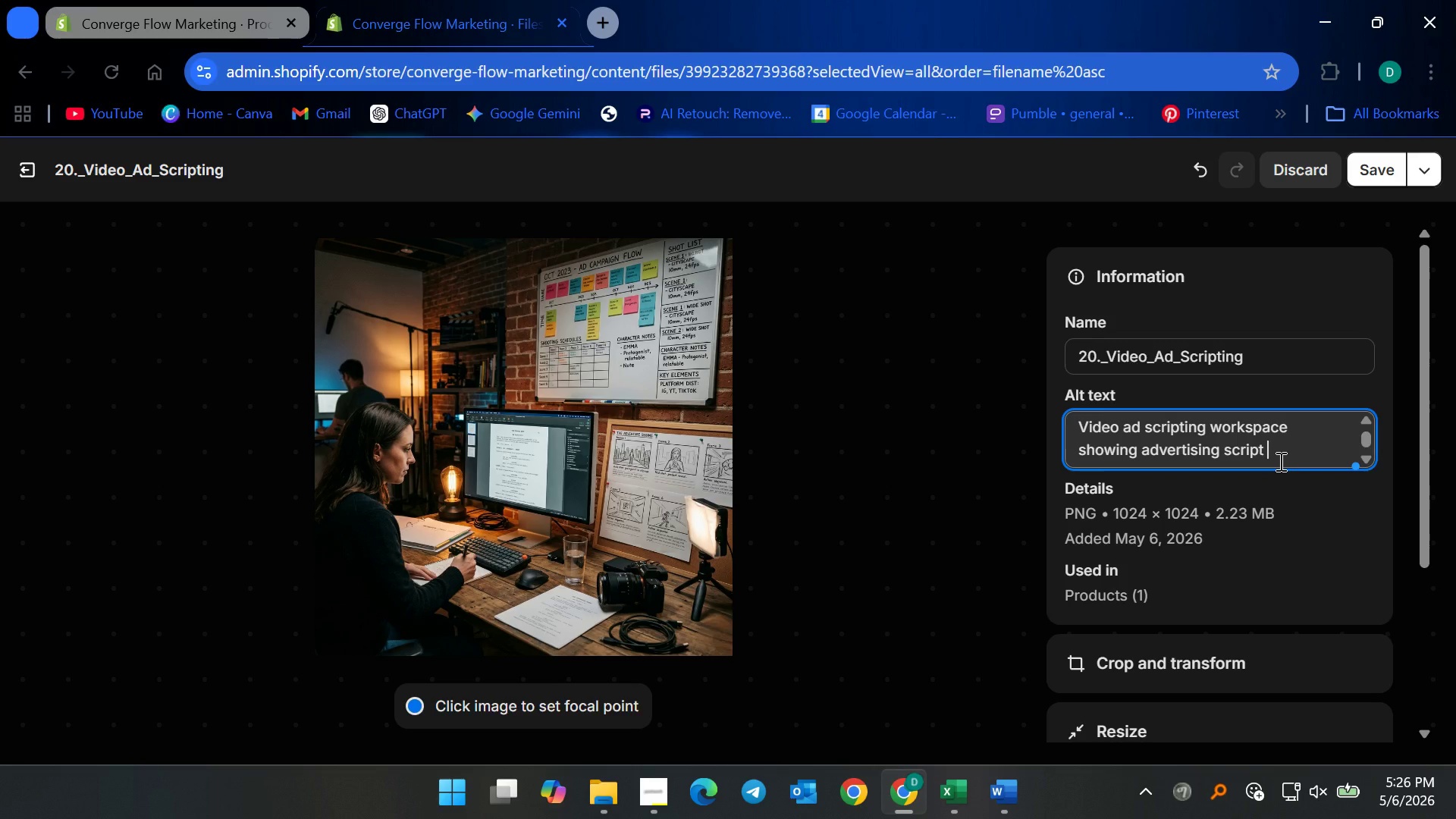 
type(developem)
key(Backspace)
key(Backspace)
type(ment, )
 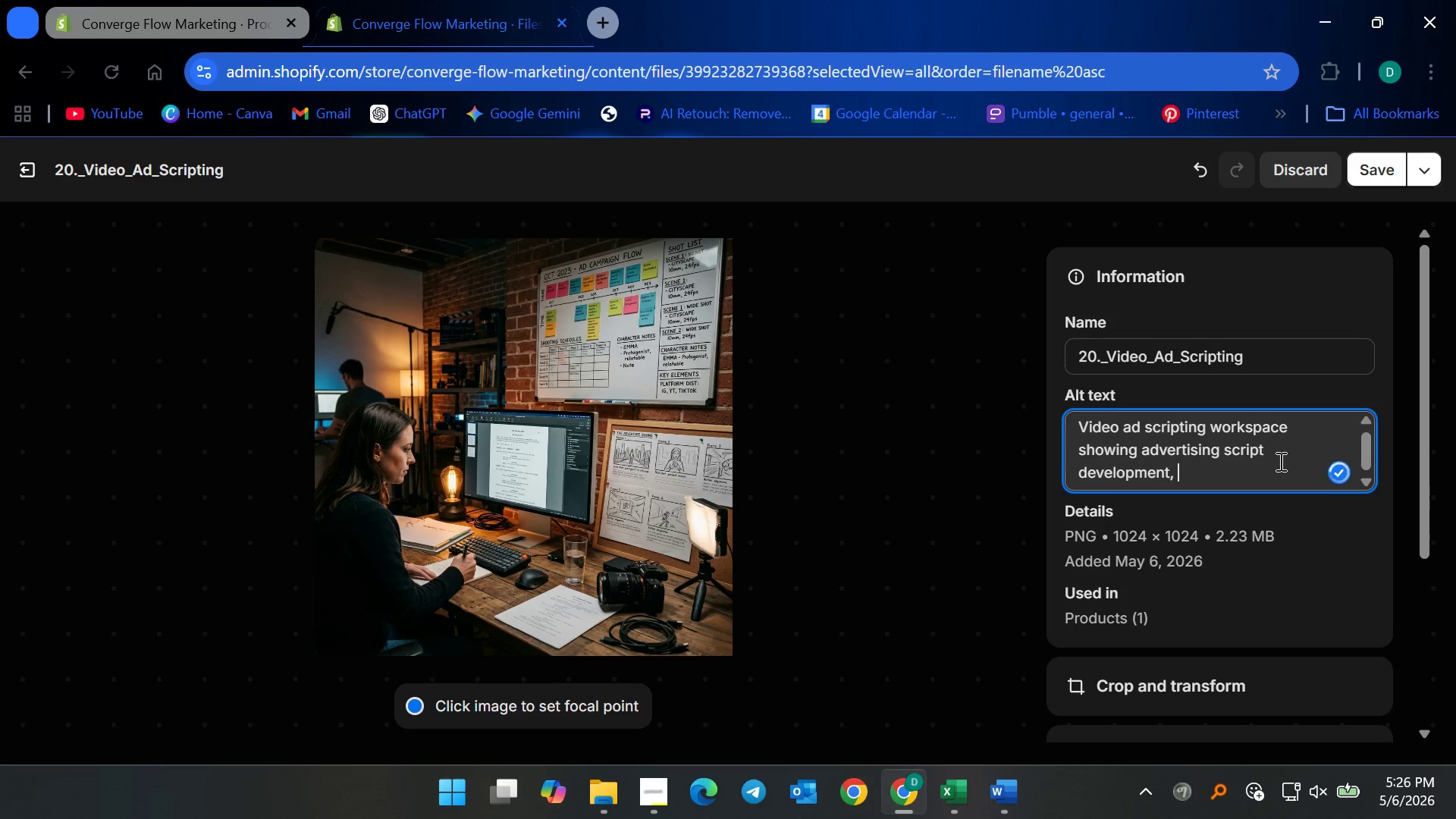 
type(storyboard planning )
 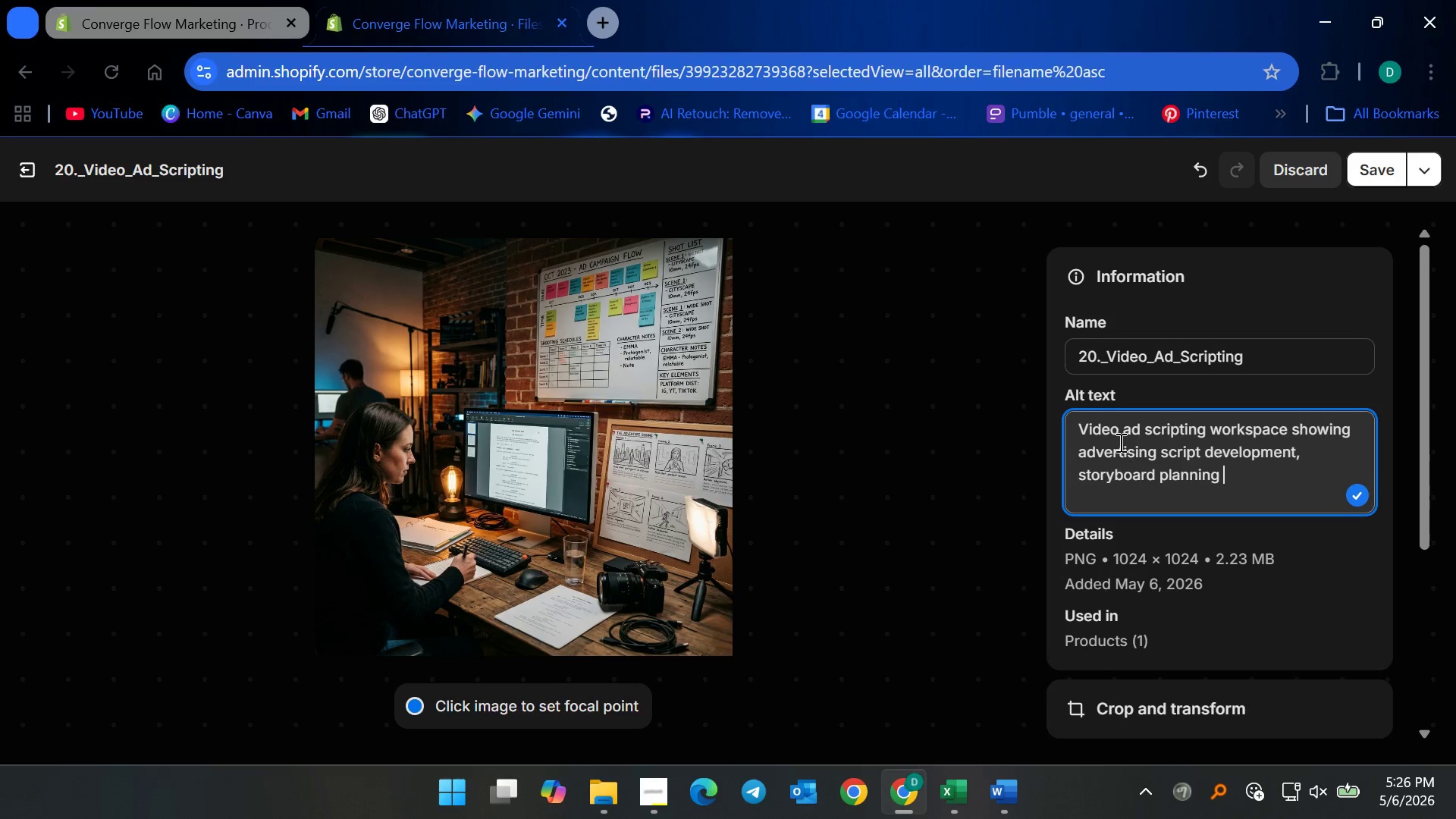 
left_click([1121, 425])
 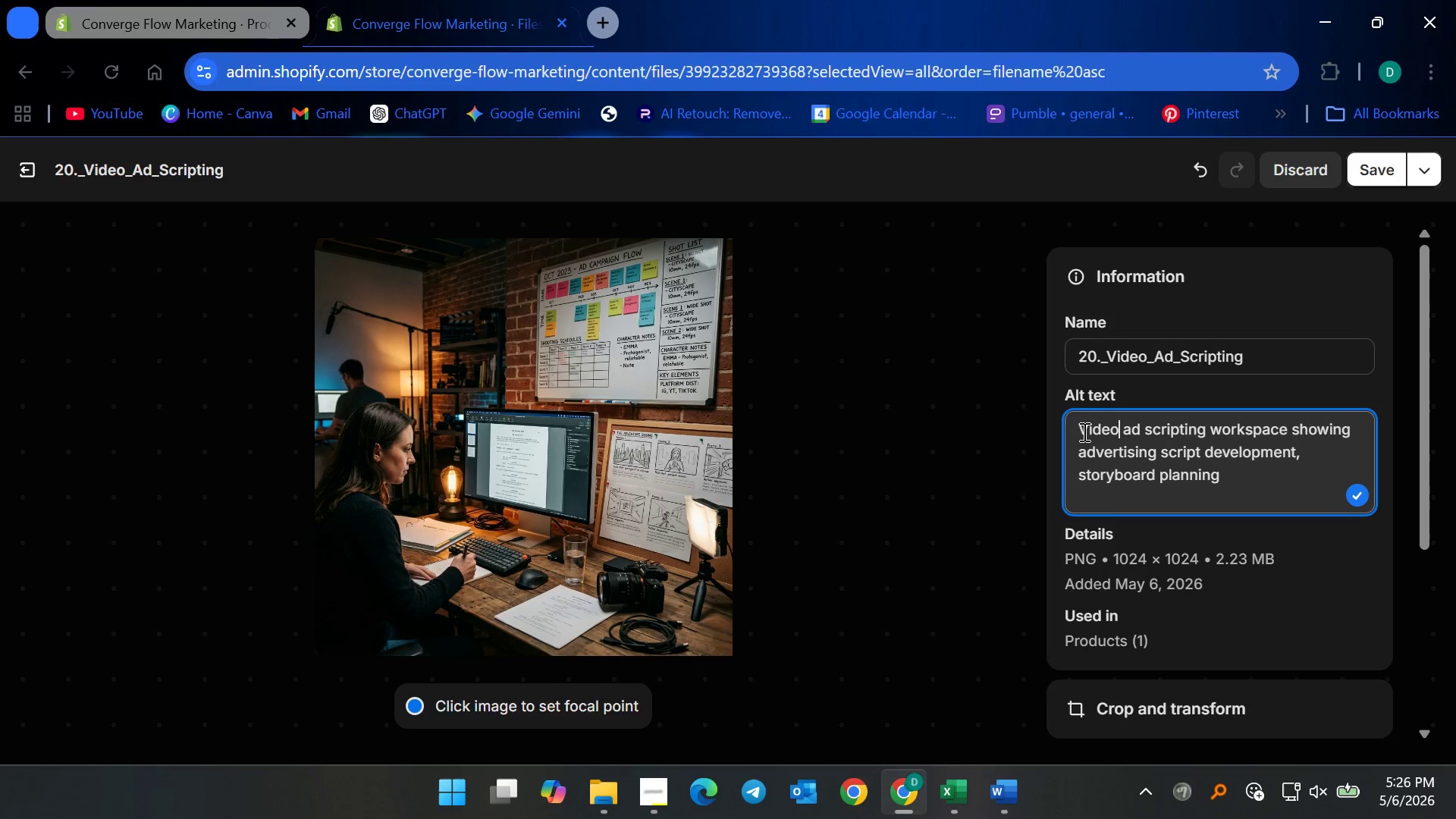 
left_click([1083, 431])
 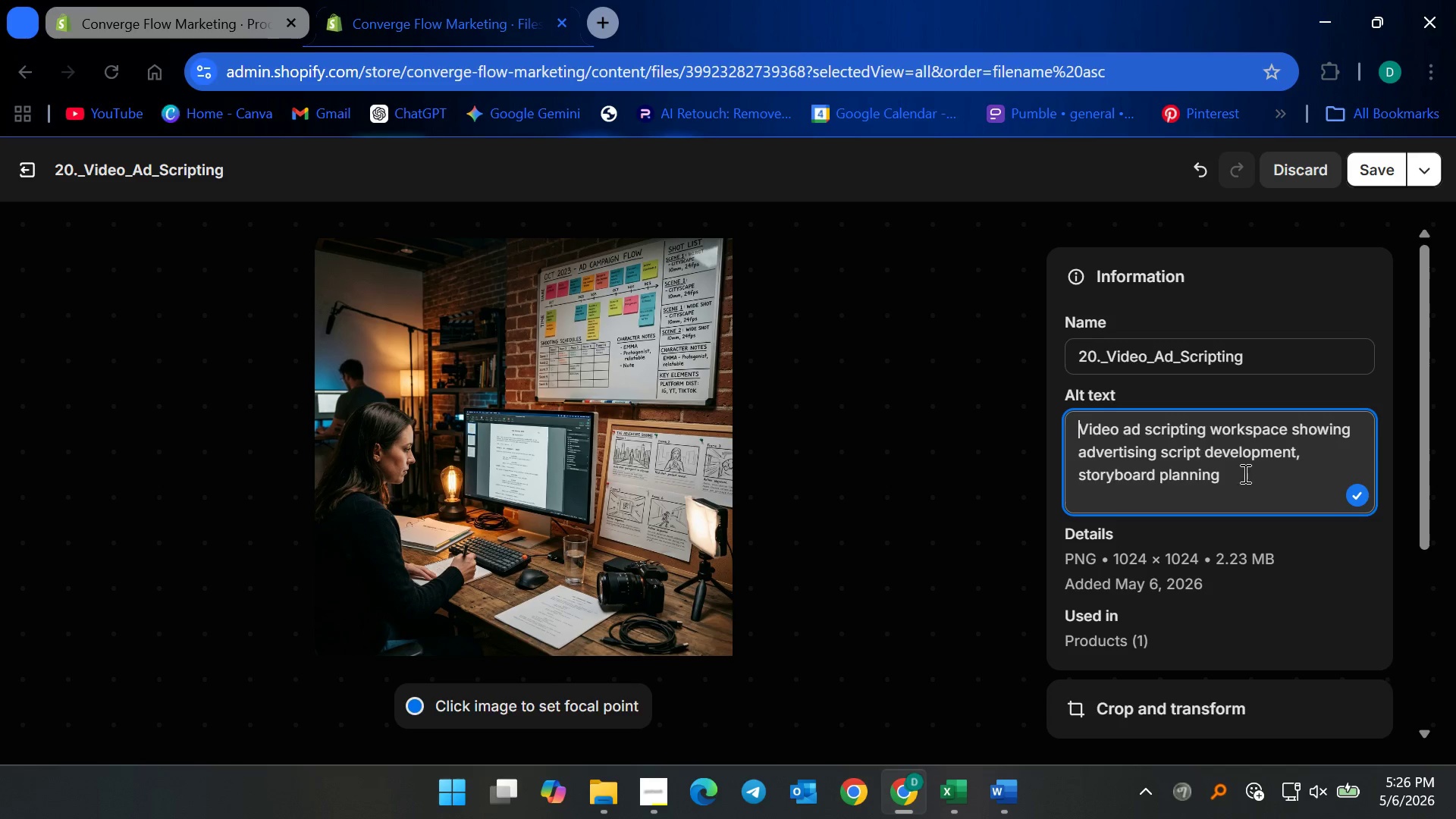 
left_click([1266, 482])
 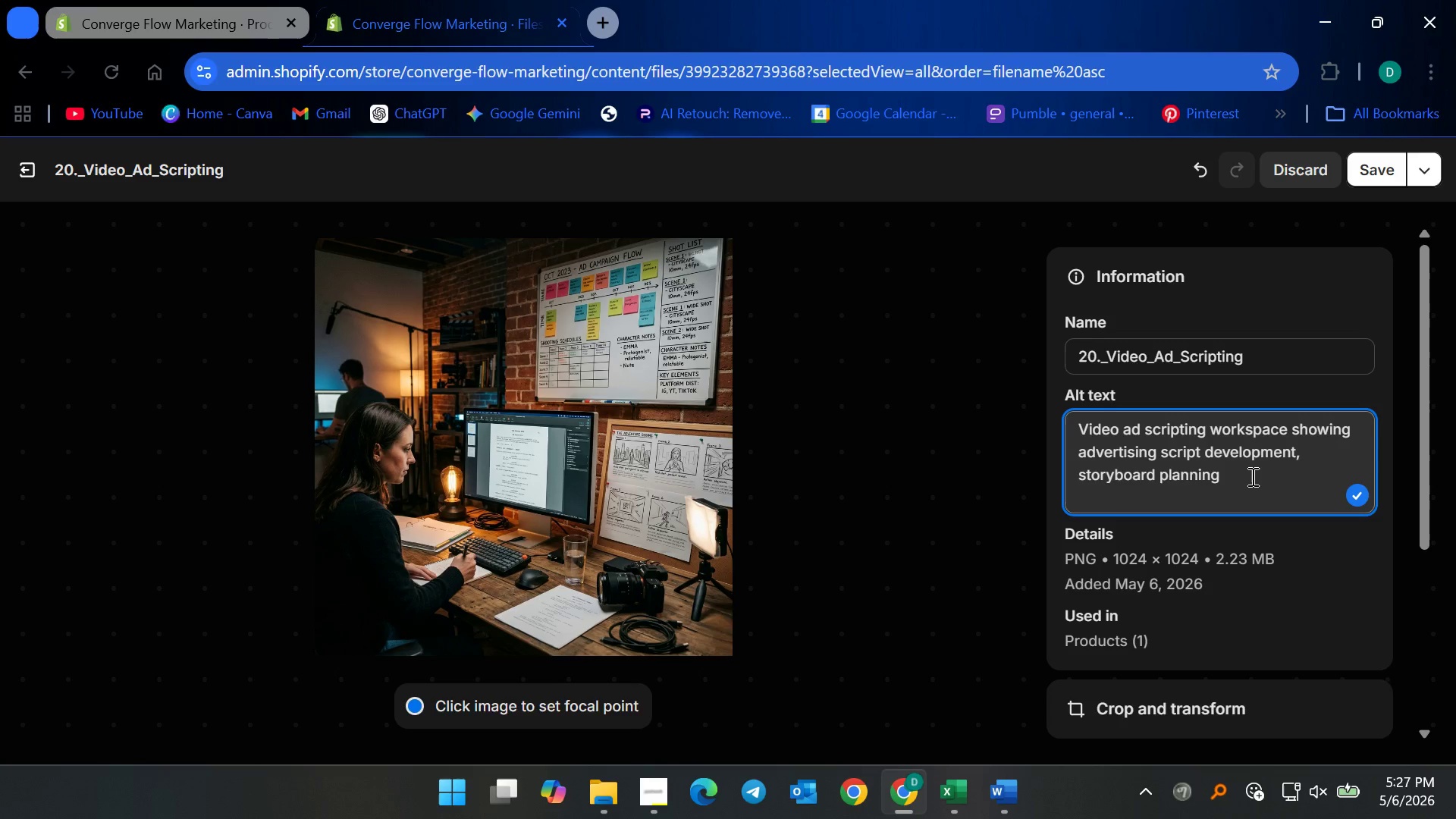 
wait(17.47)
 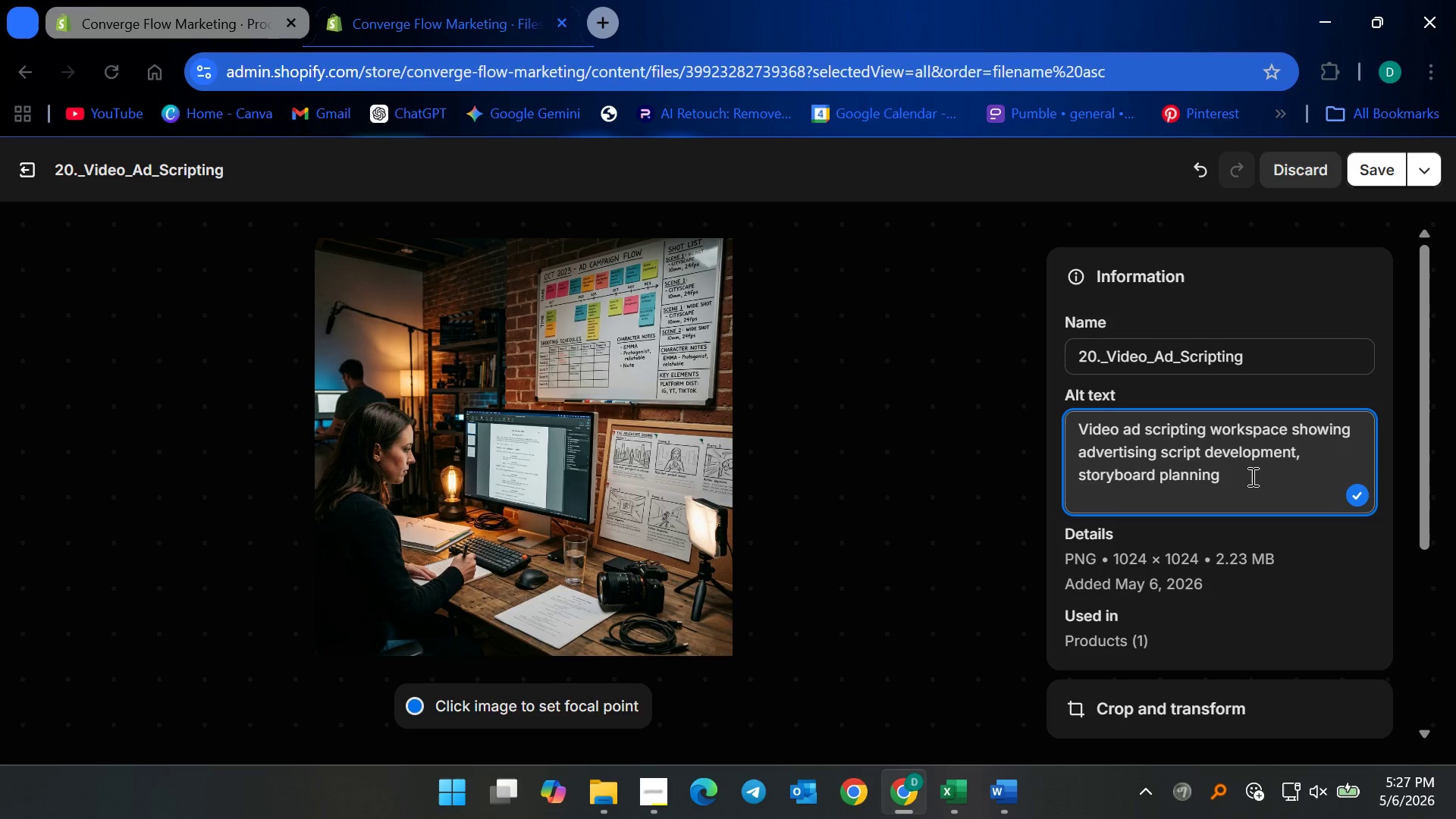 
type(and A)
key(Backspace)
type(ad campaign flow)
 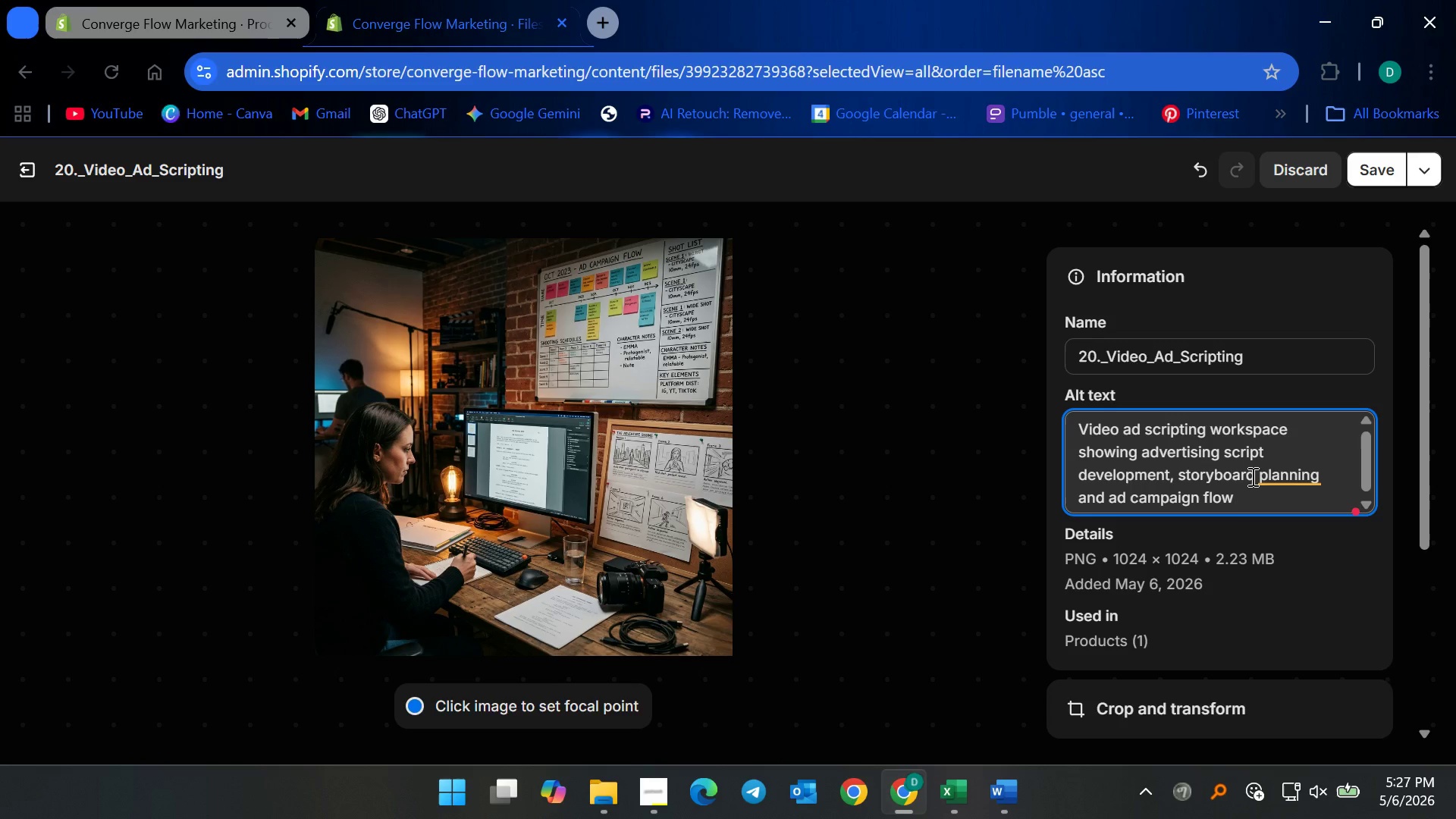 
left_click([1278, 476])
 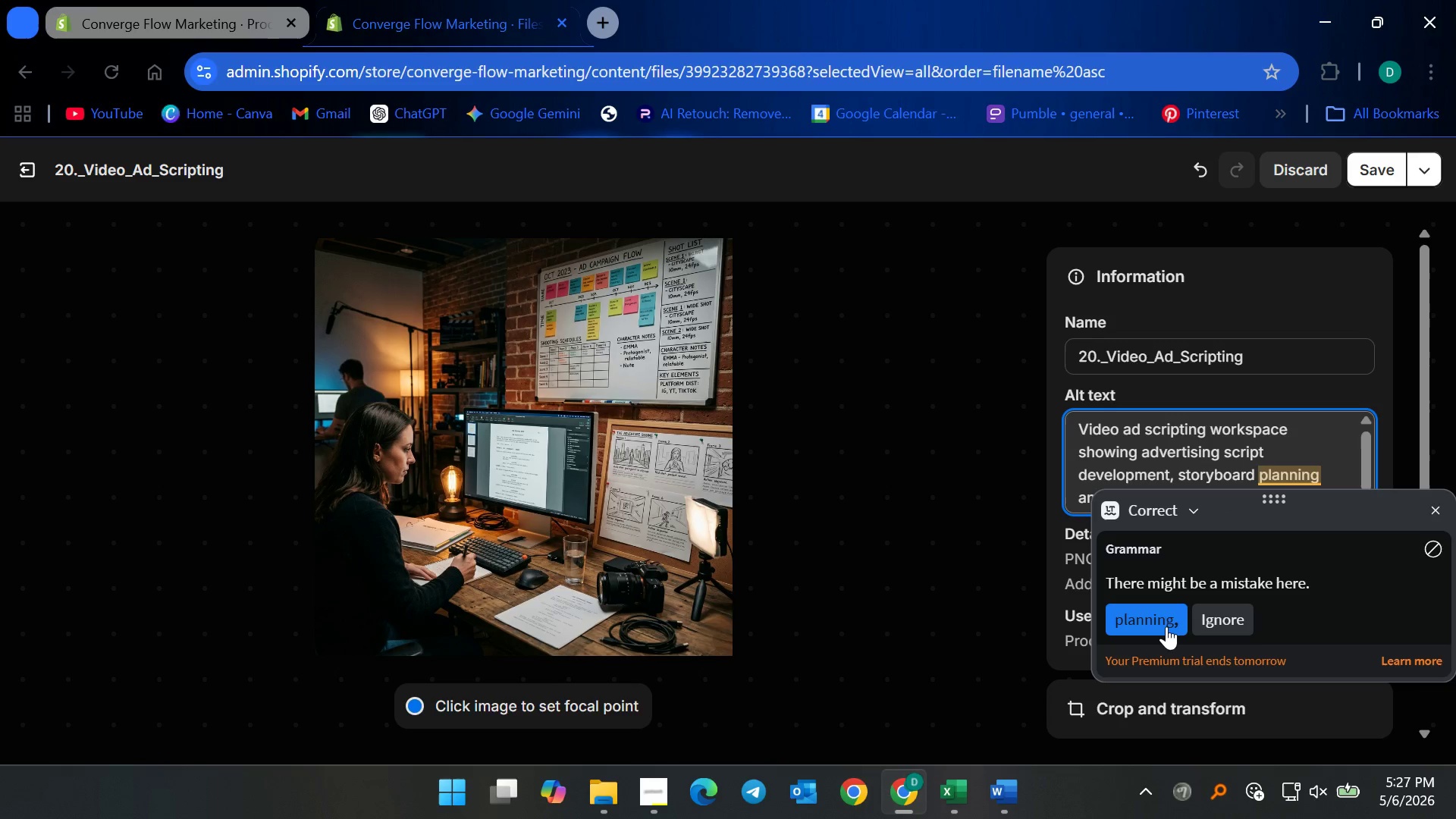 
left_click([1160, 625])
 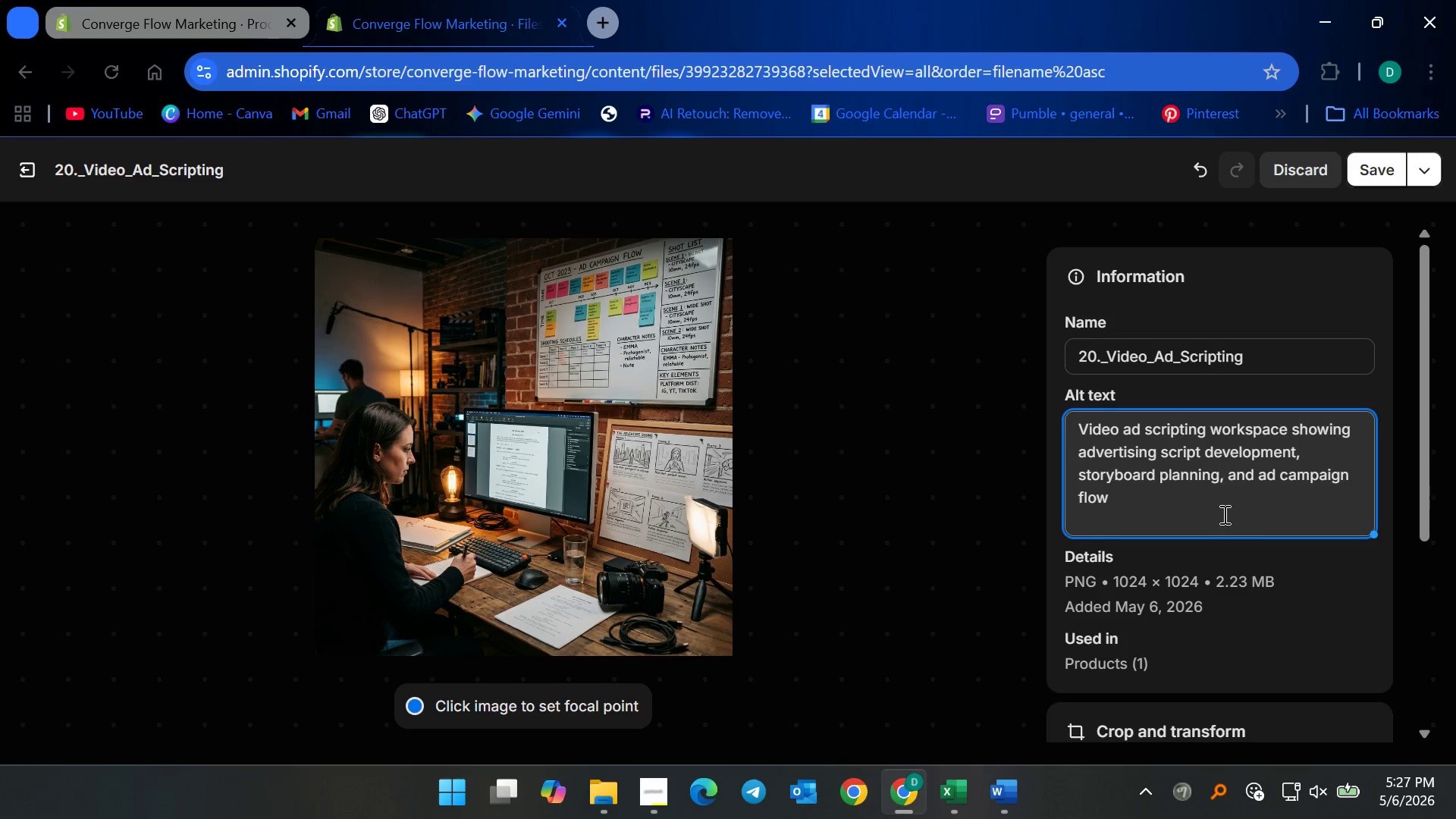 
left_click([1186, 507])
 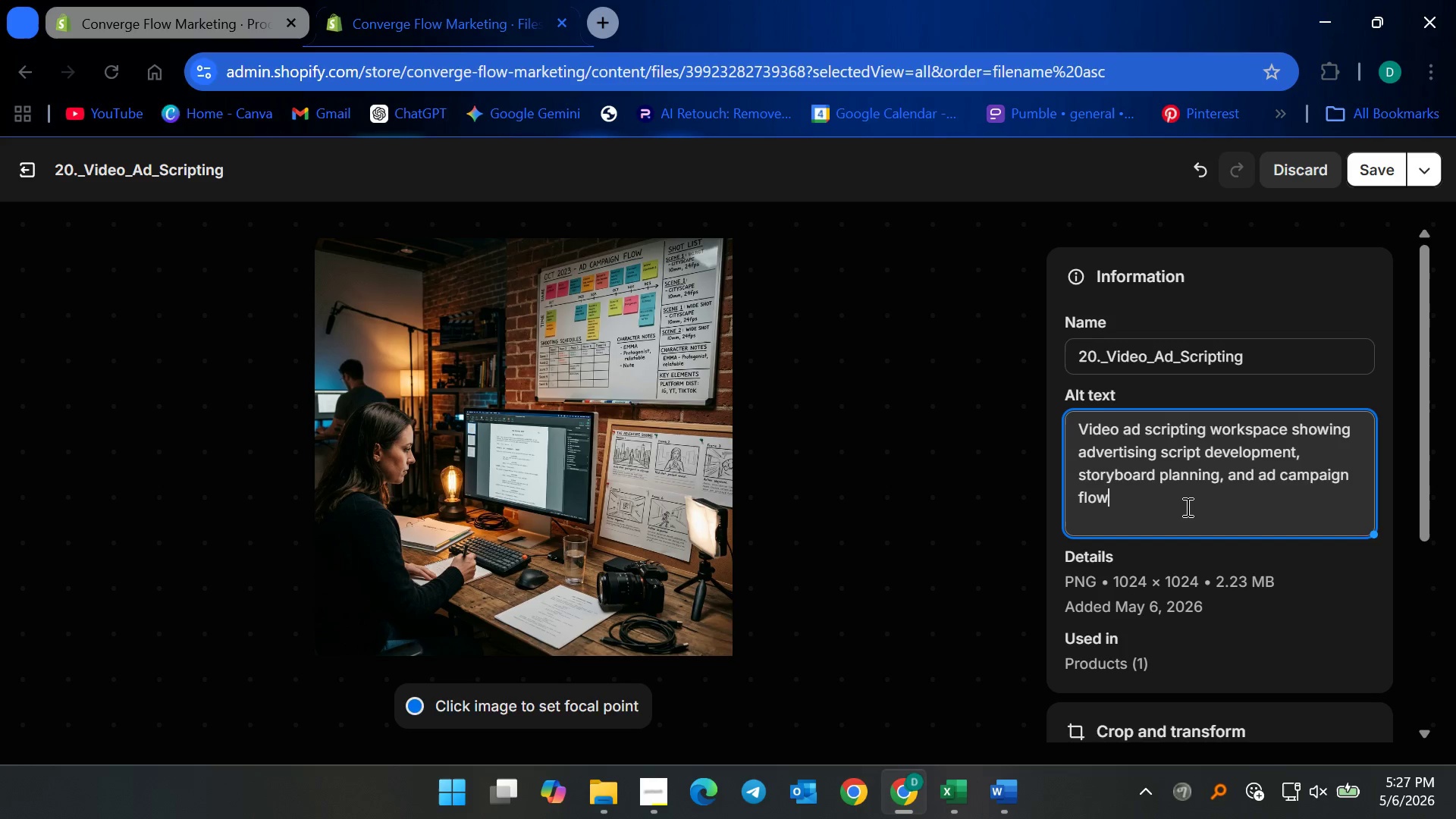 
key(Space)
 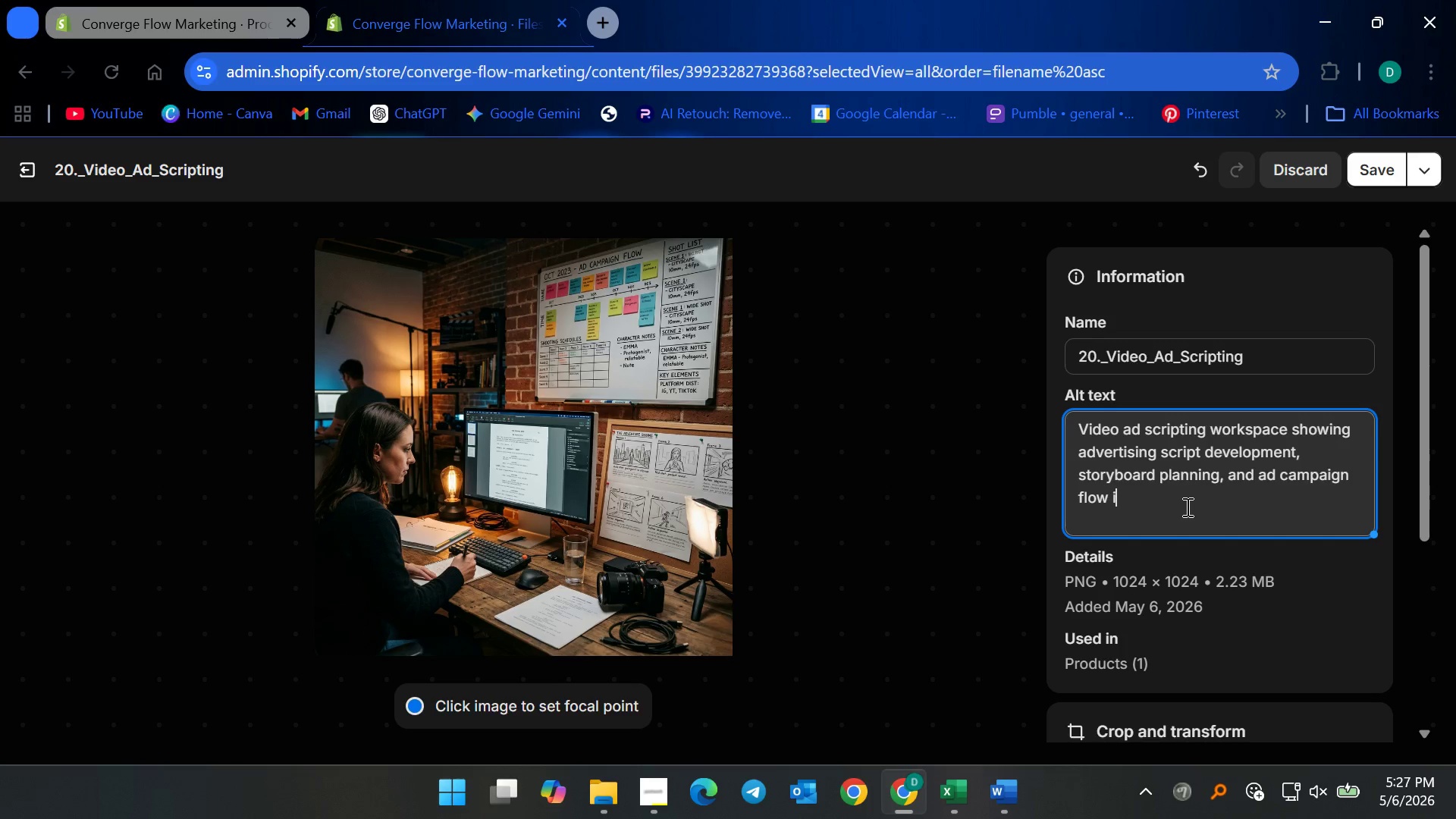 
key(I)
 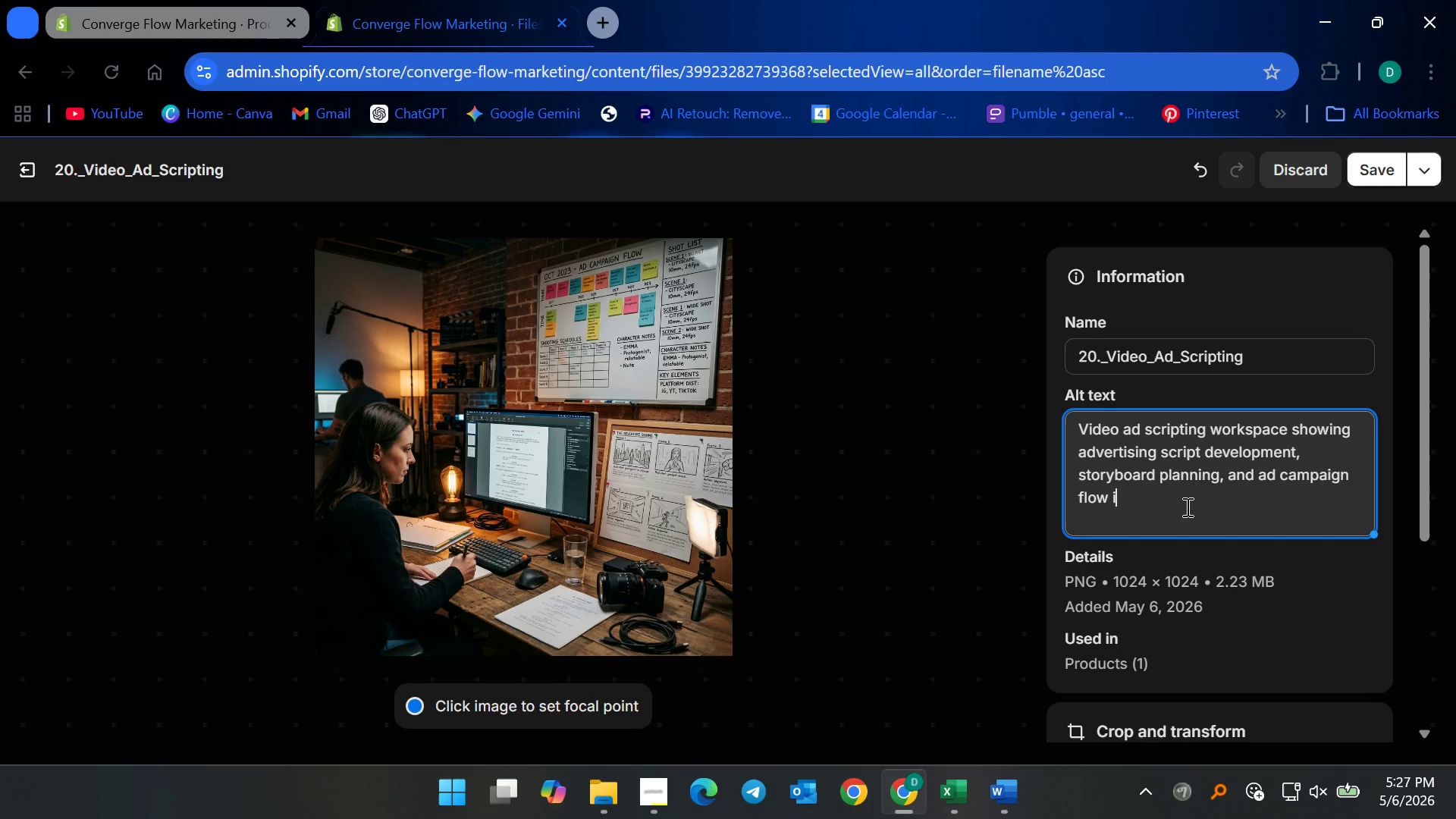 
key(Space)
 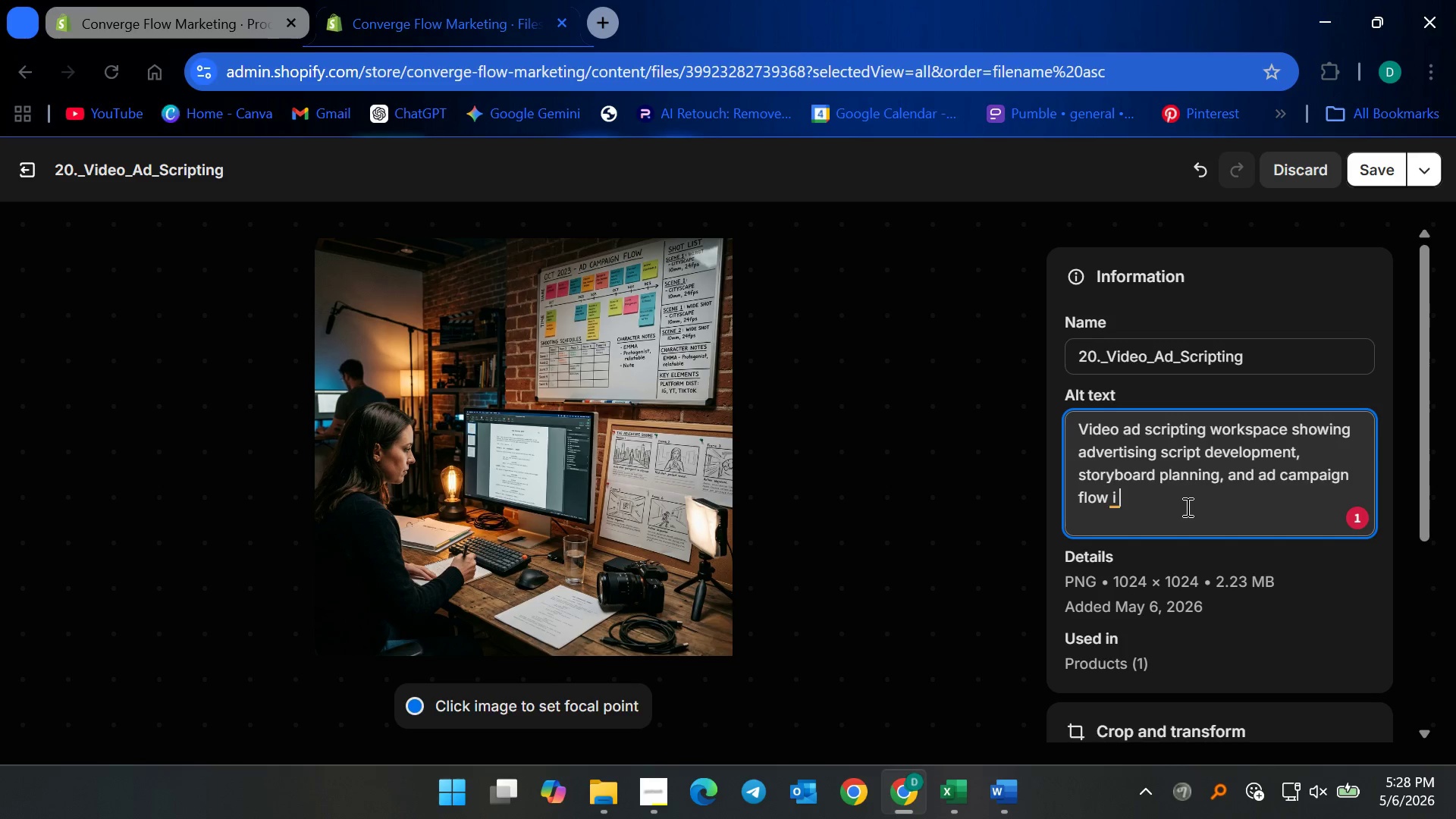 
wait(57.0)
 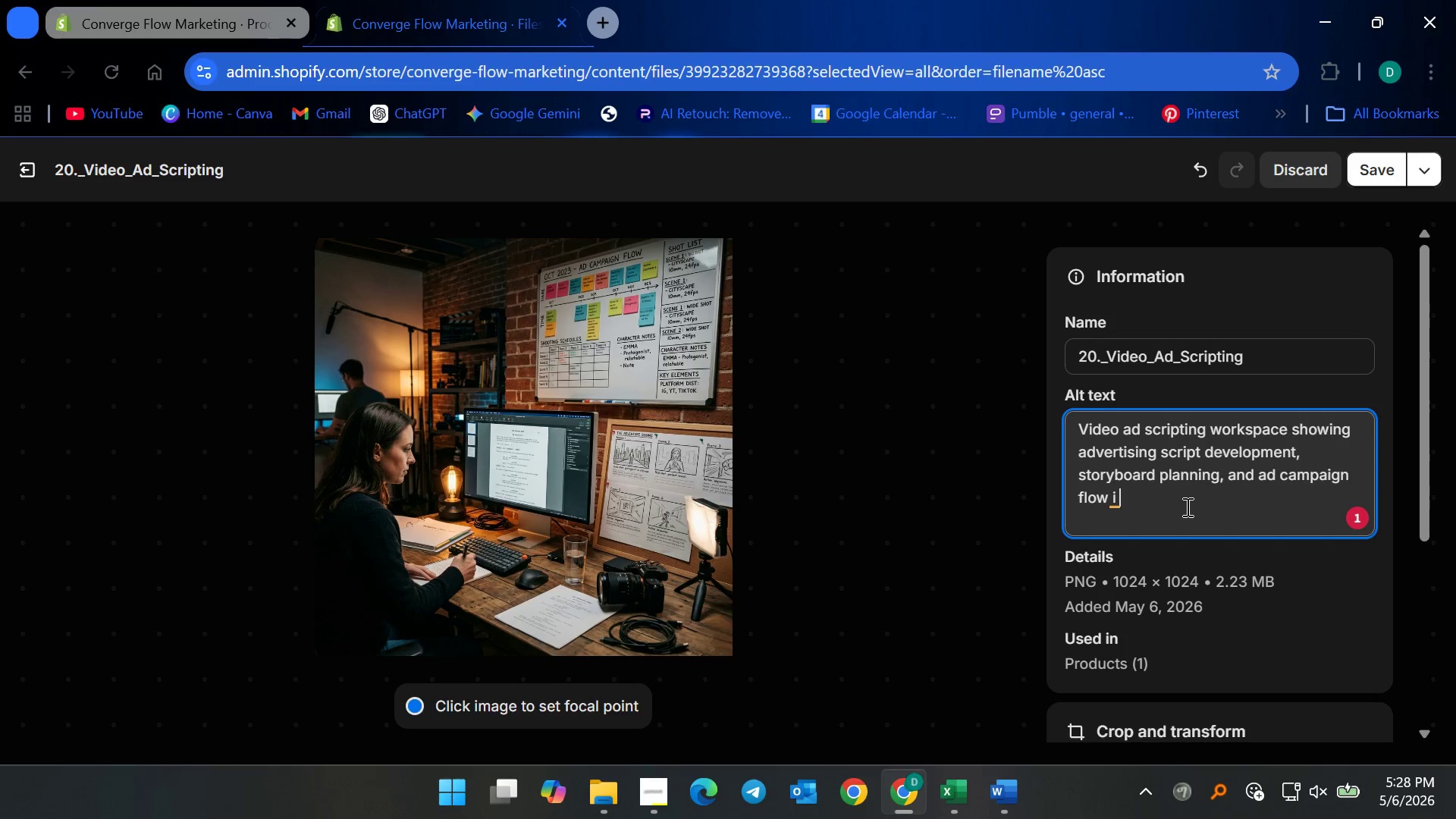 
key(Backspace)
 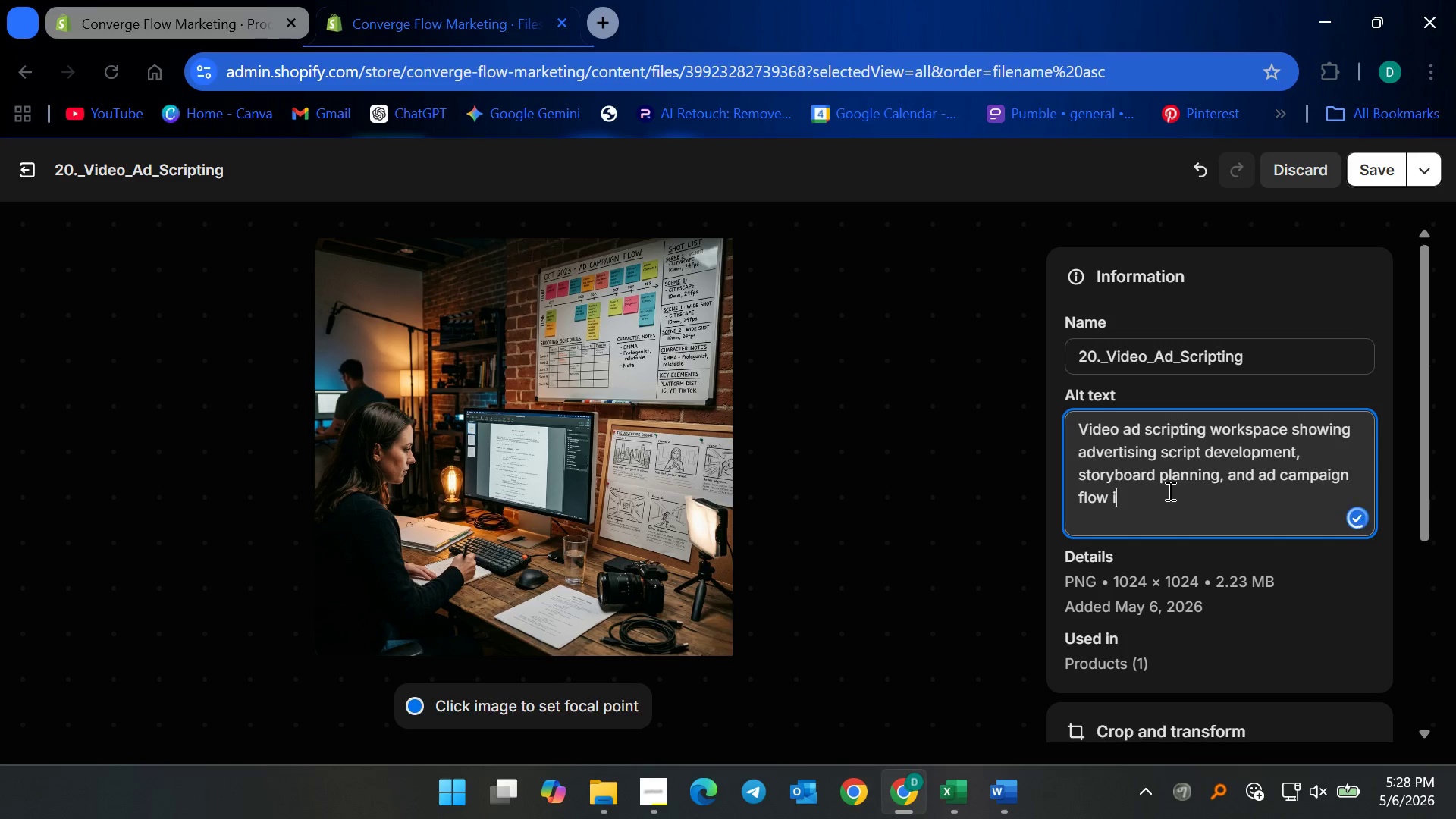 
key(N)
 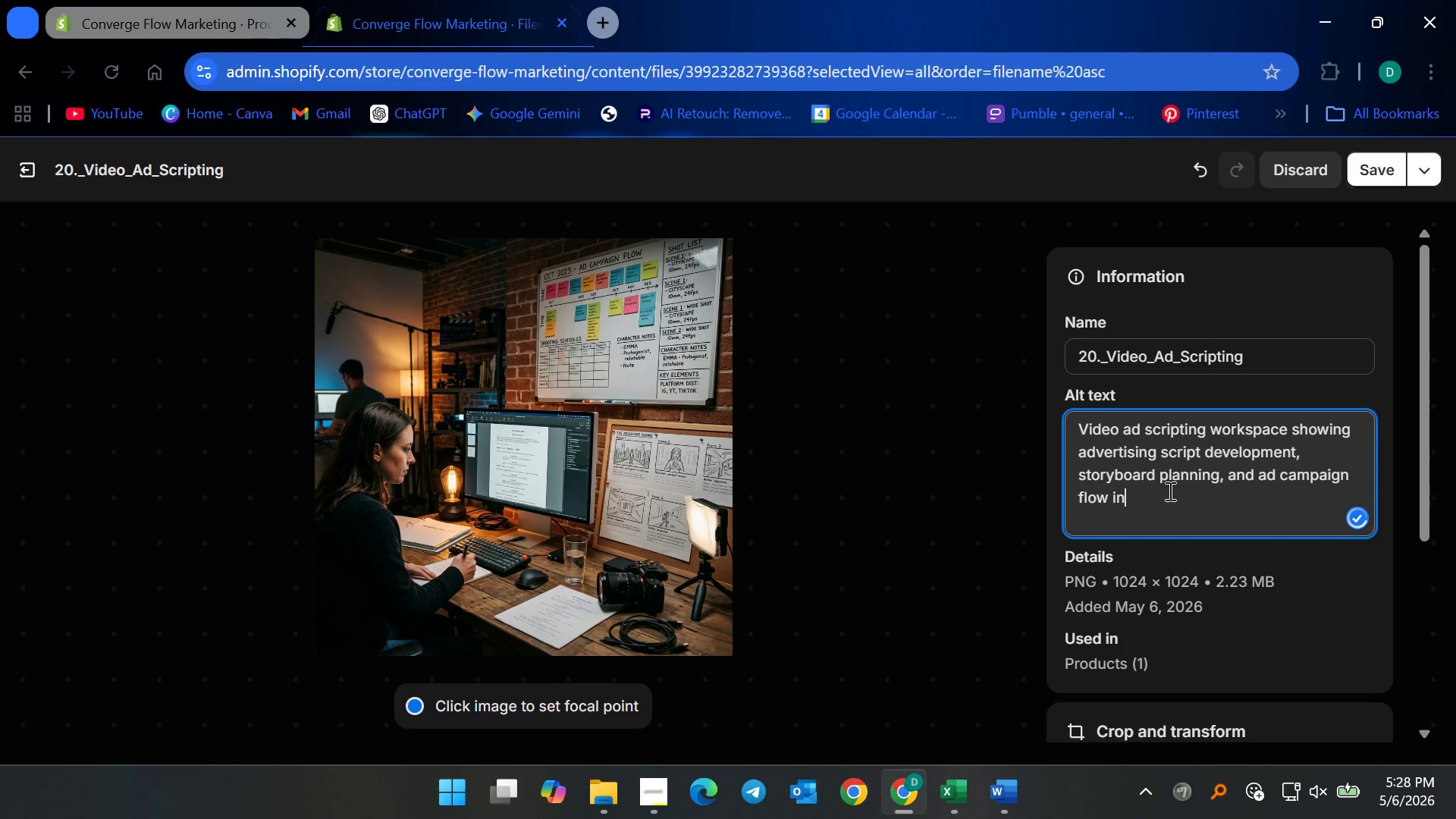 
key(Space)
 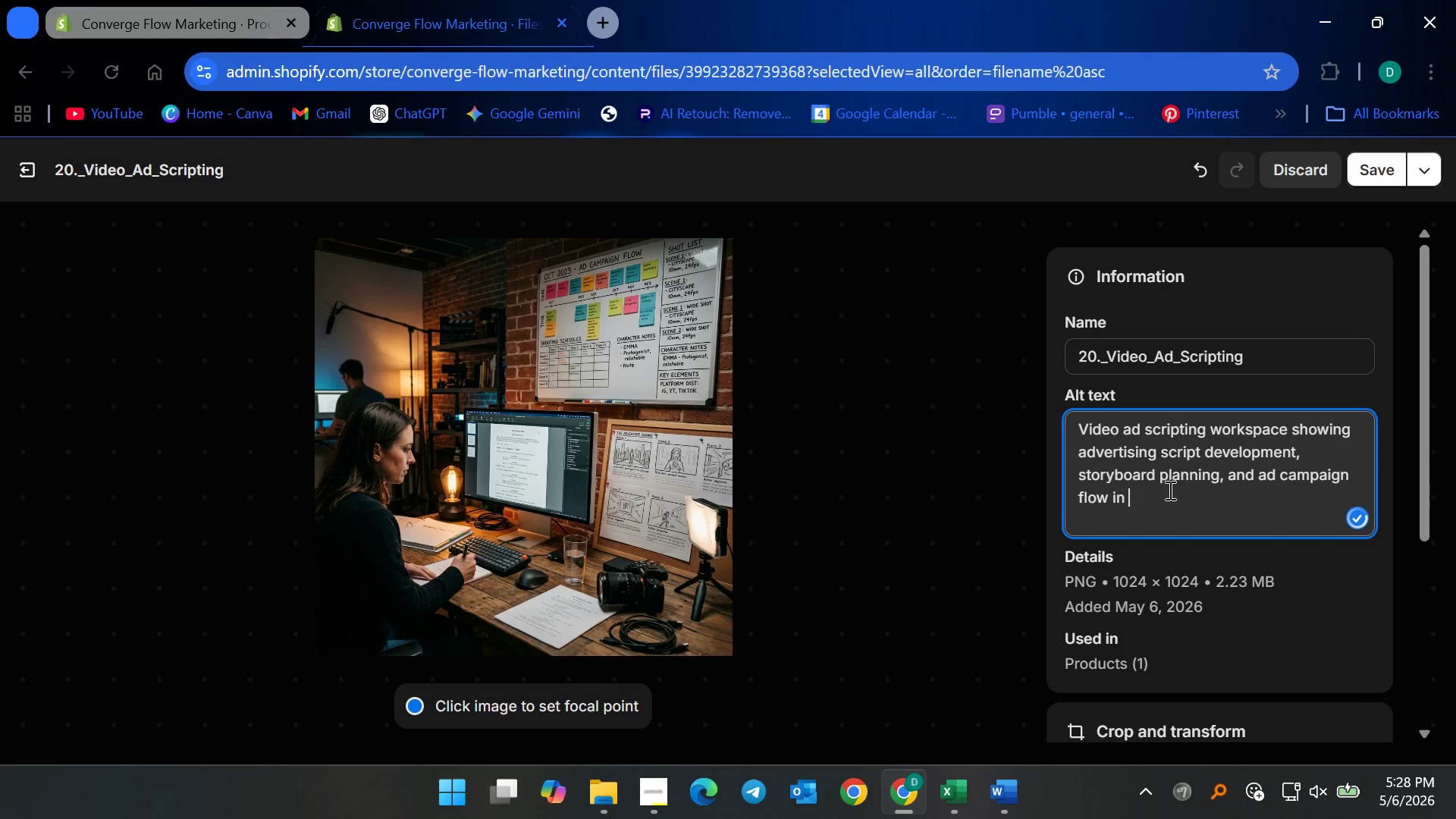 
type(a dimly lit office setting)
 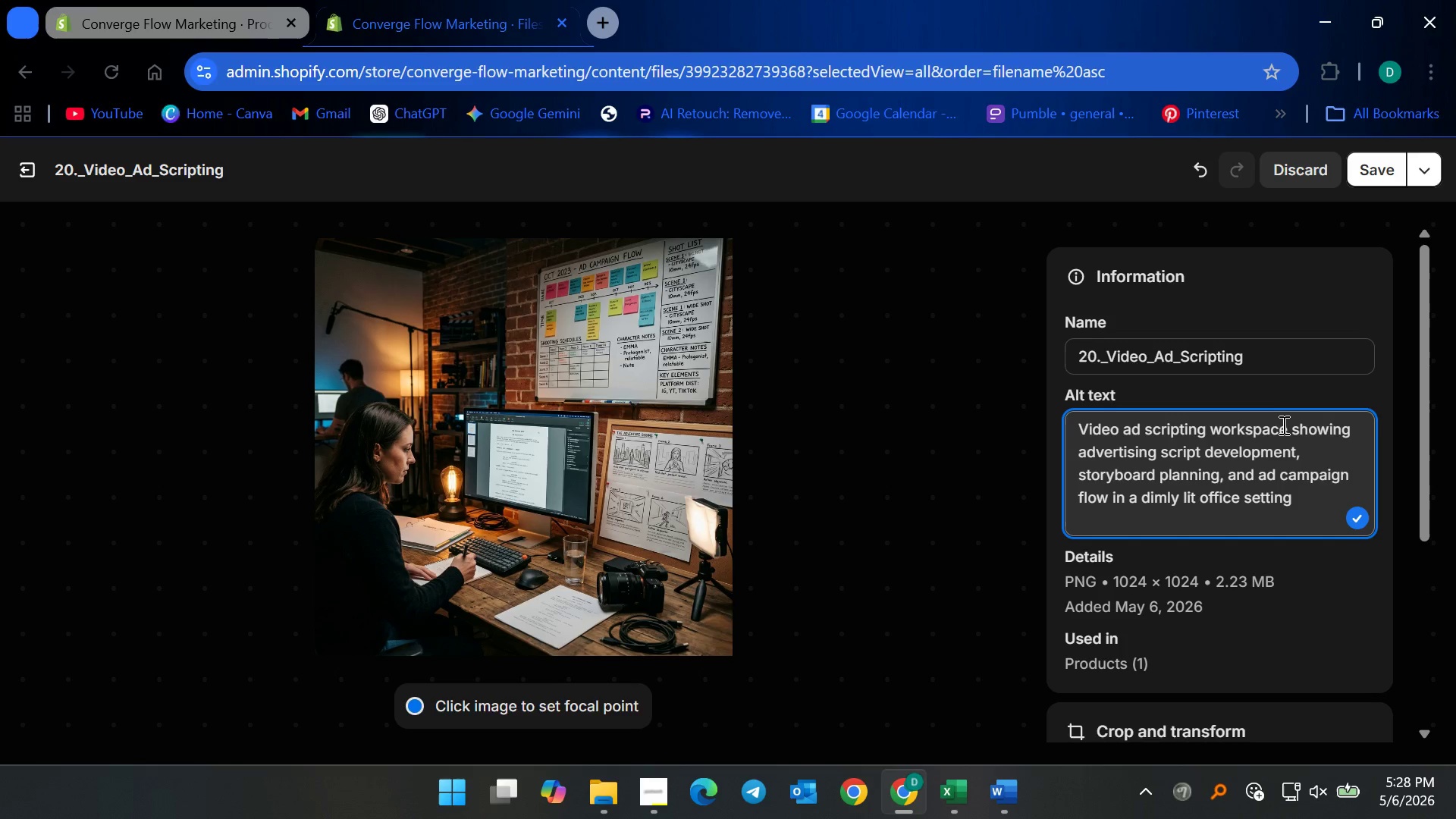 
wait(22.64)
 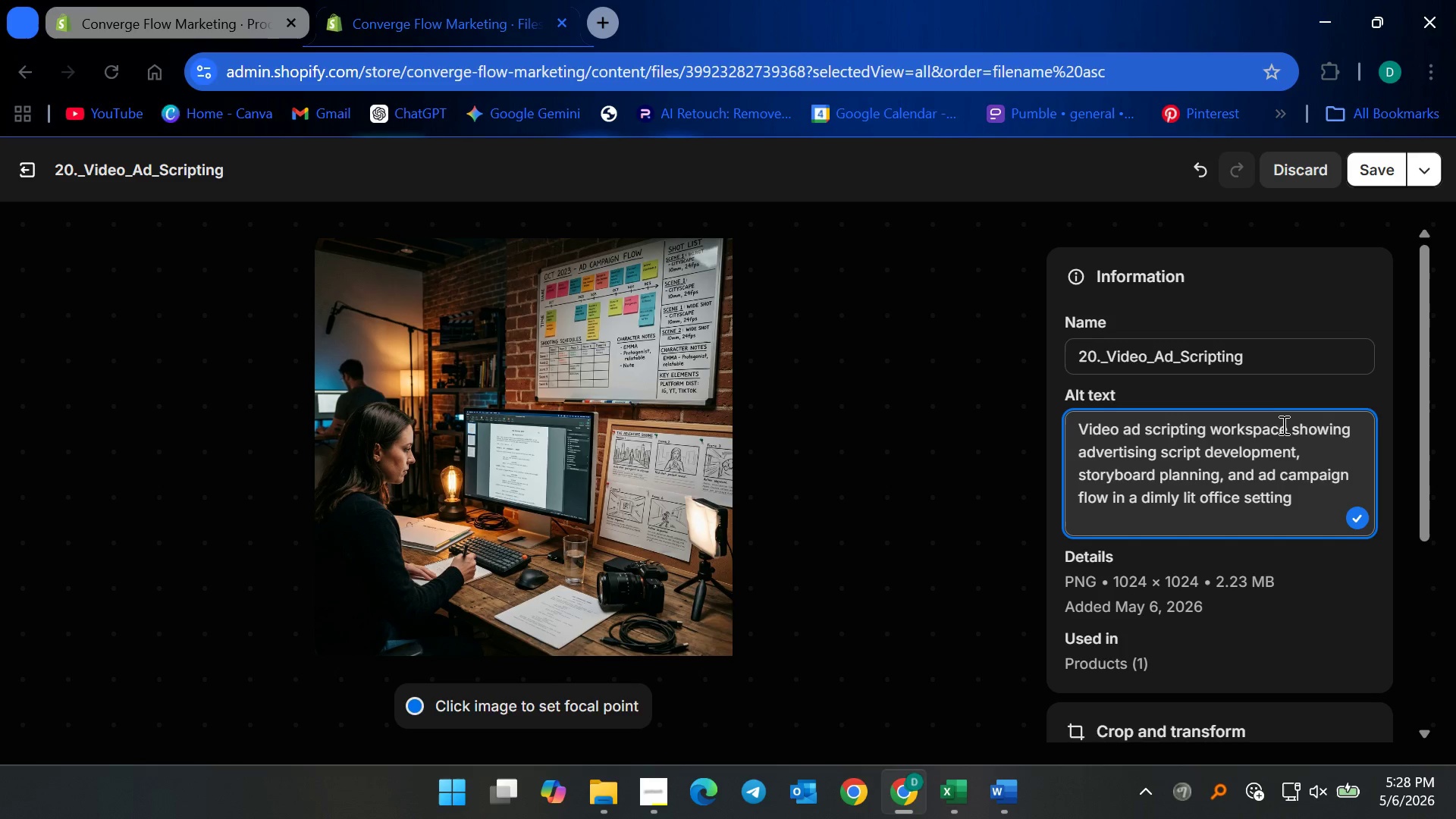 
left_click([1087, 433])
 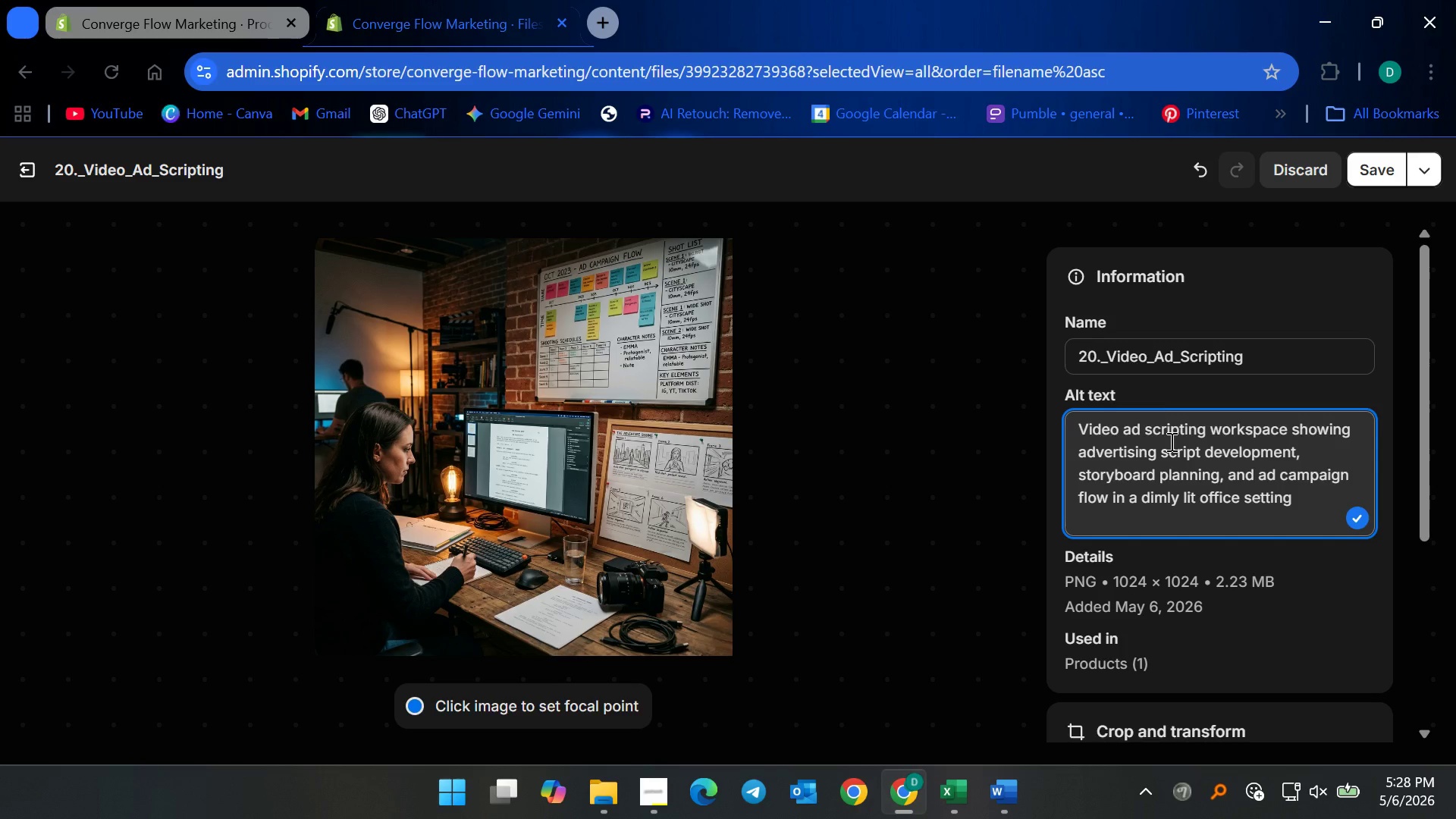 
key(Backspace)
type(A woman working o)
key(Backspace)
key(Backspace)
key(Backspace)
key(Backspace)
type(female creator working on v)
 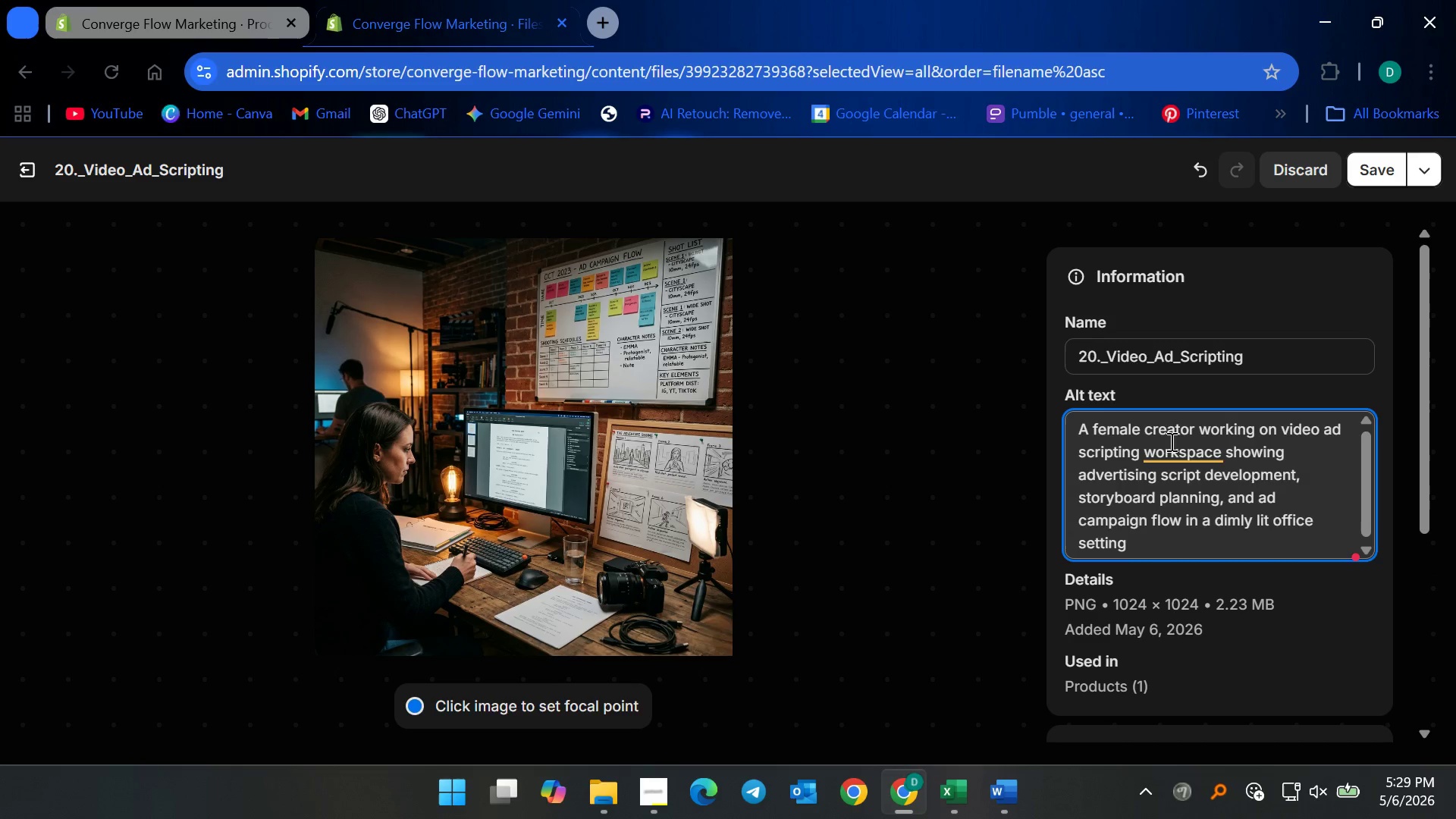 
left_click([1225, 458])
 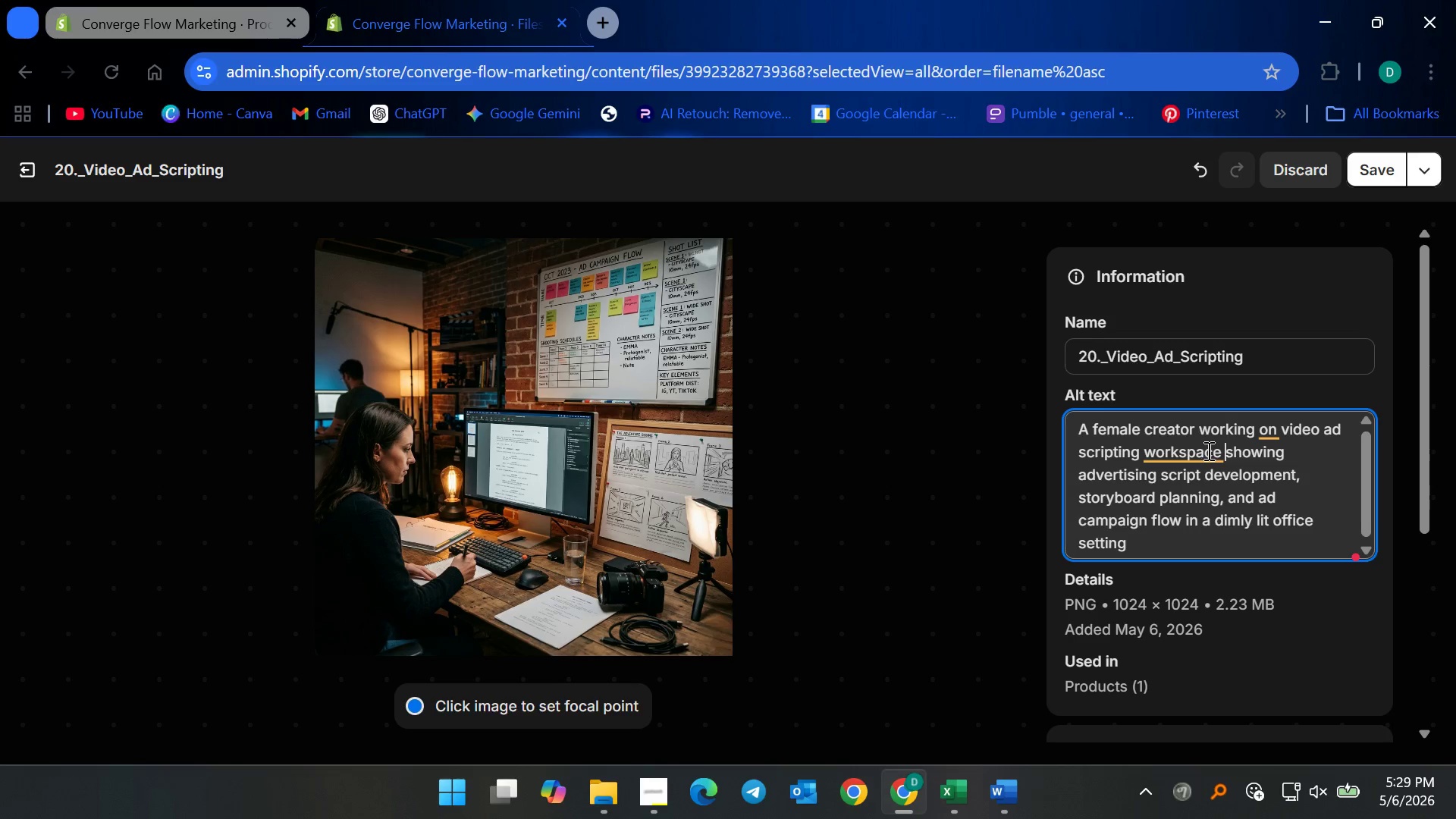 
left_click([1207, 450])
 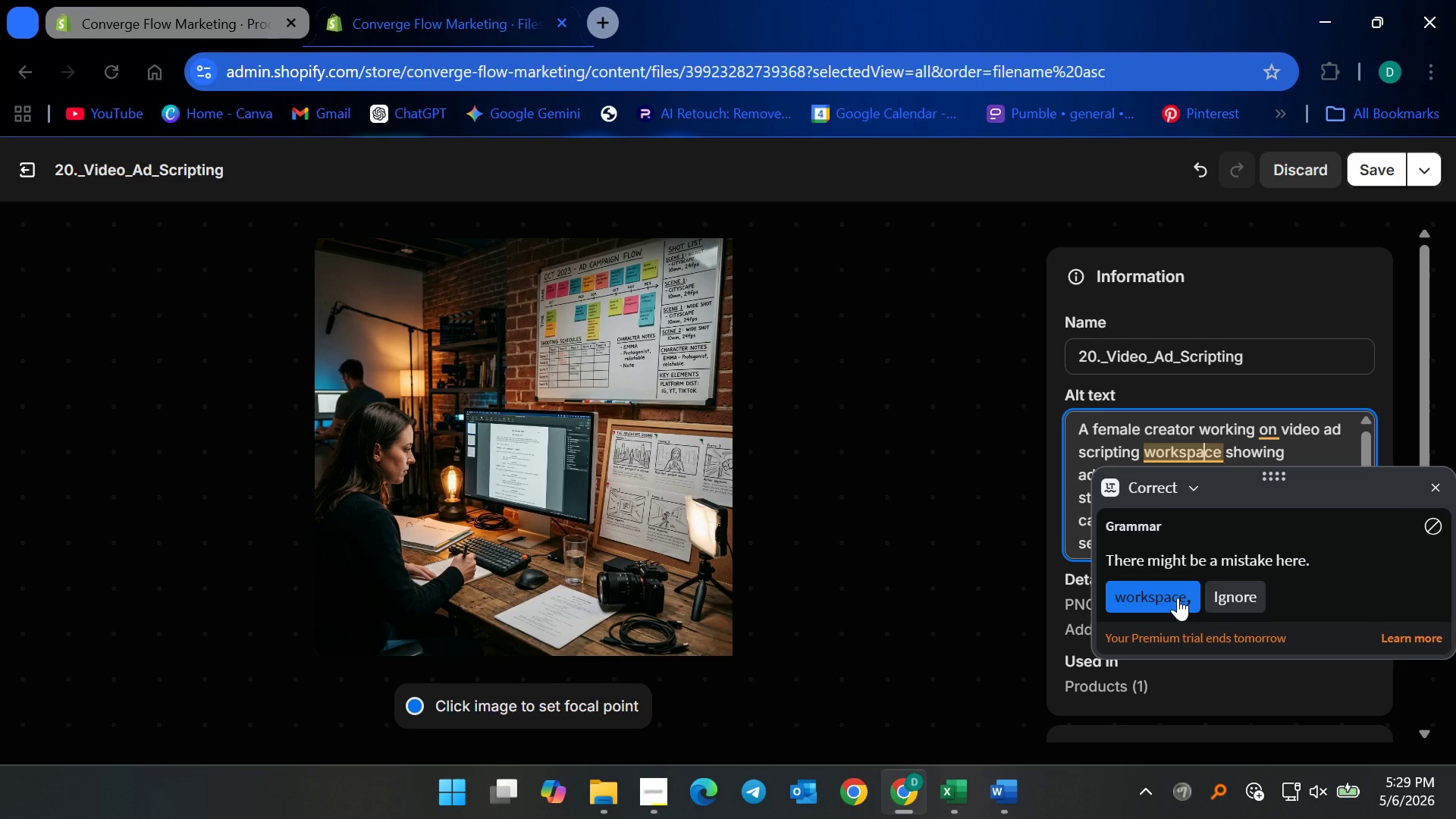 
left_click([1178, 598])
 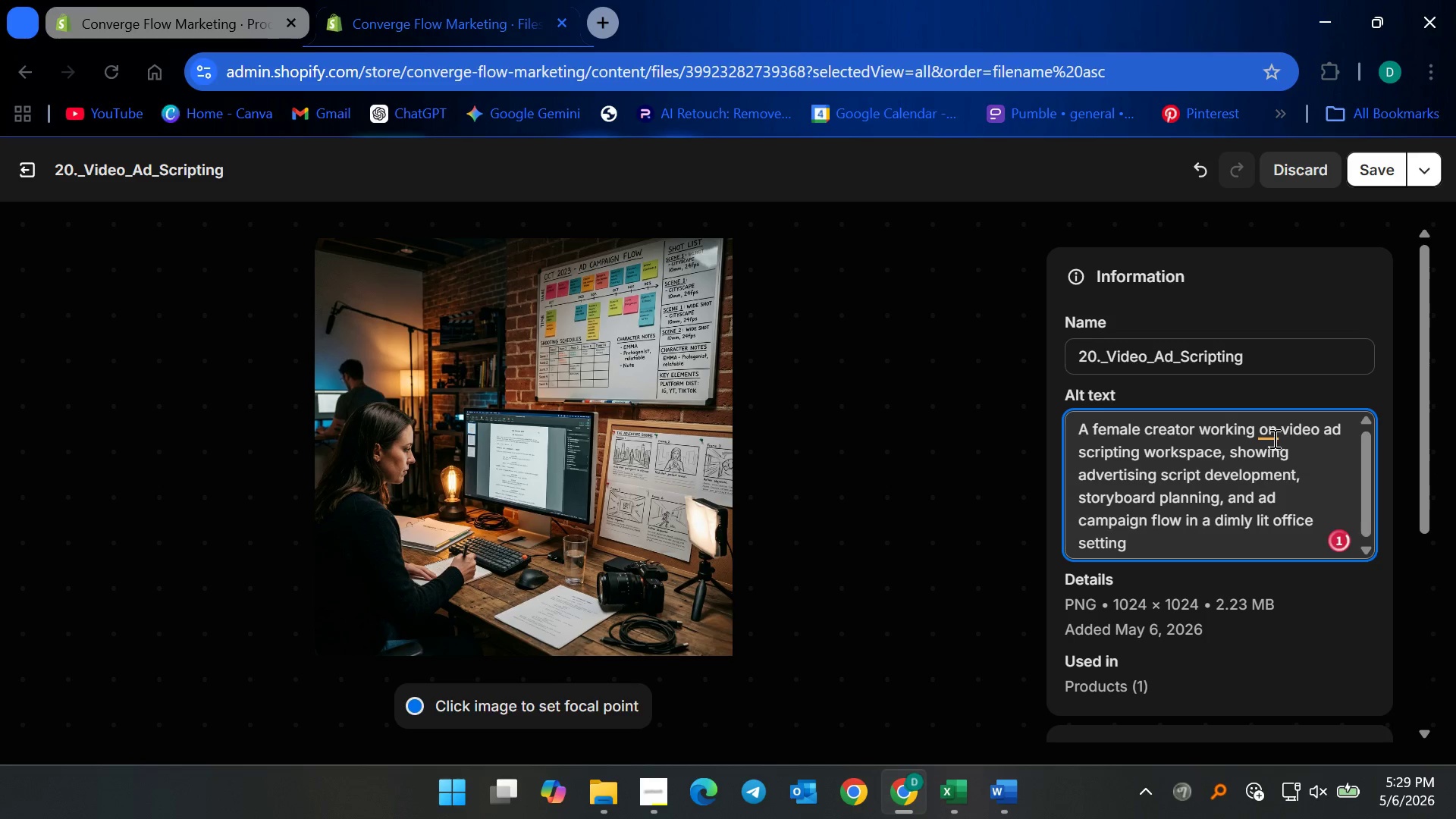 
left_click([1273, 436])
 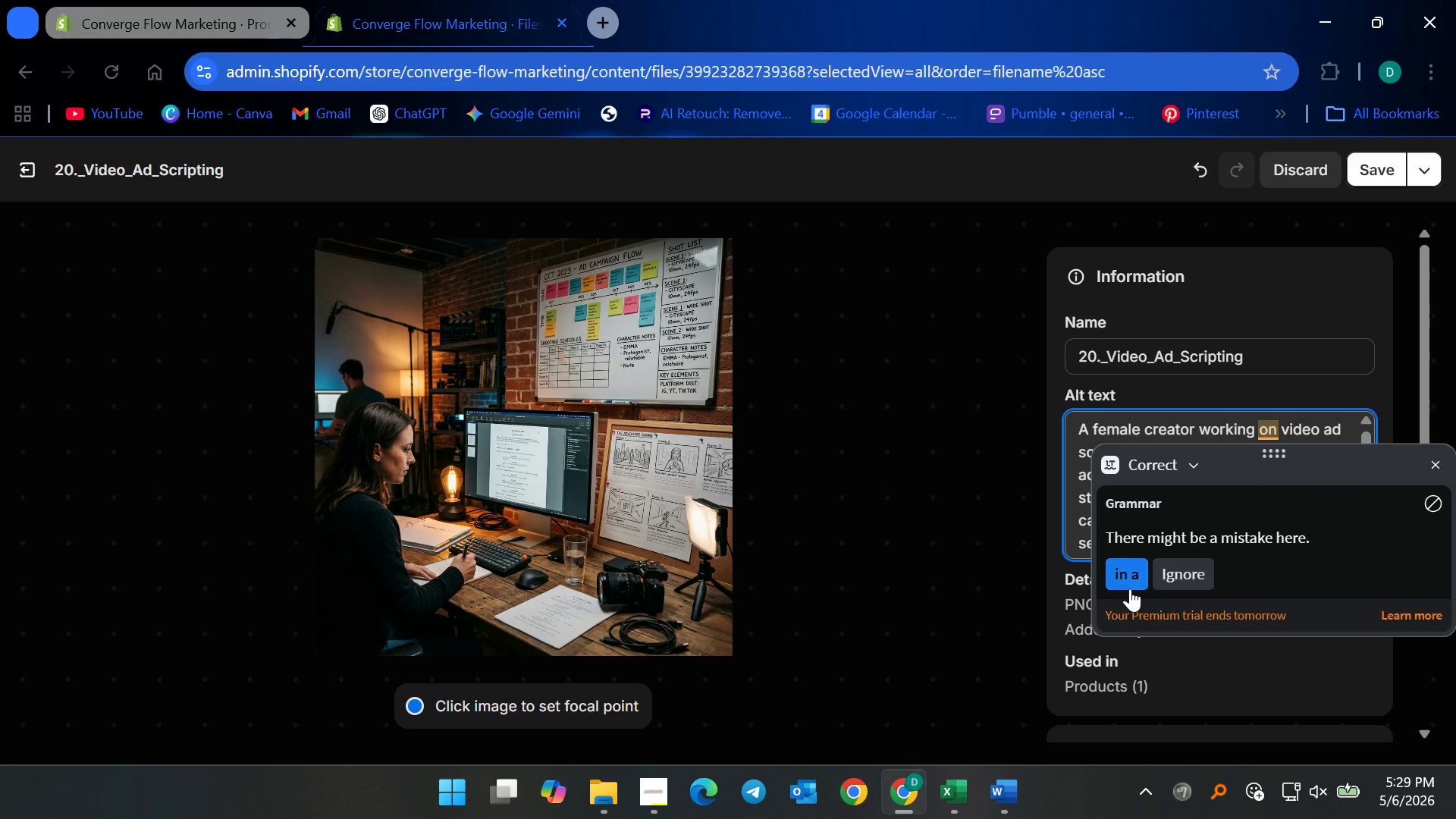 
left_click([1129, 582])
 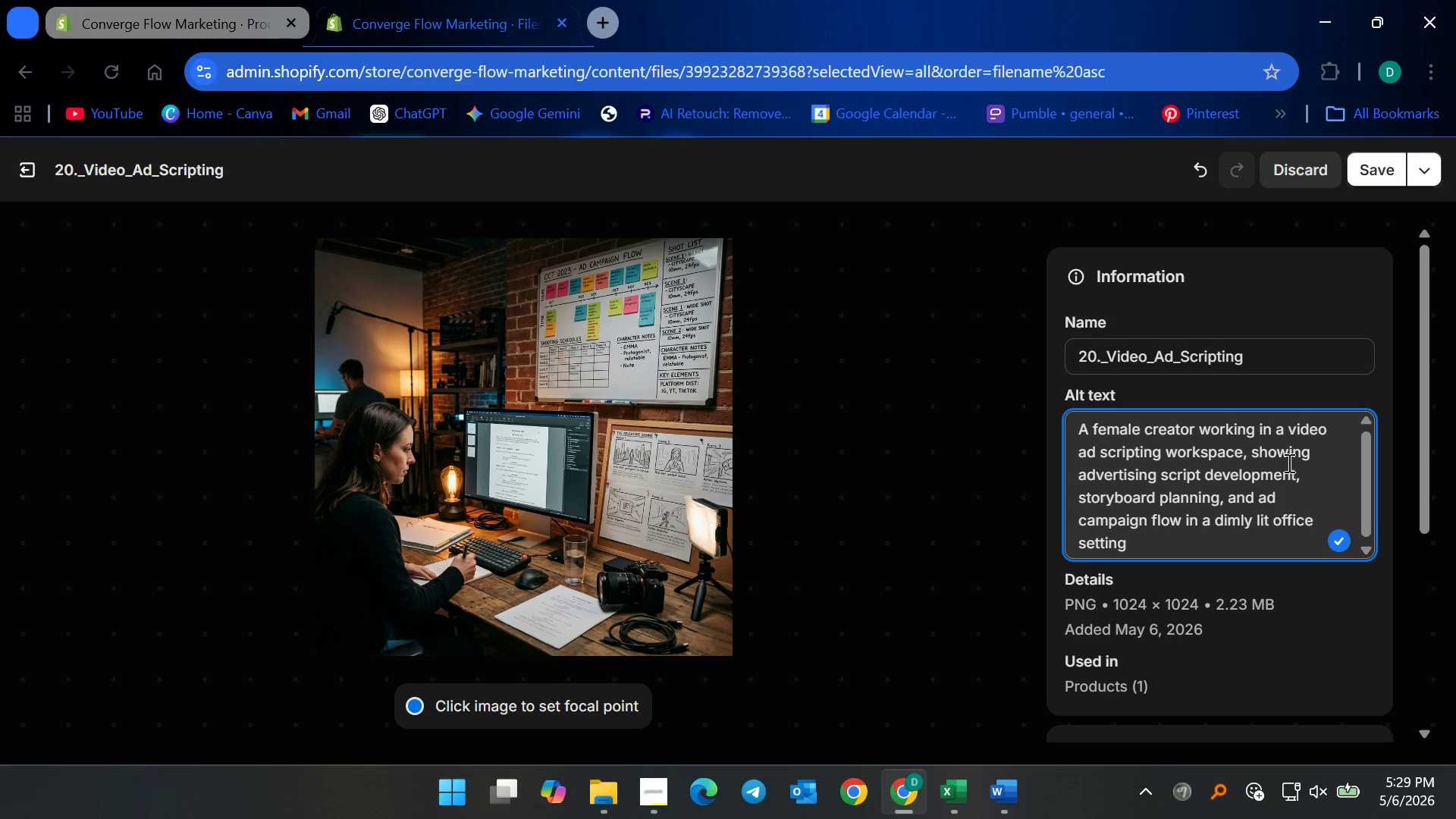 
wait(13.0)
 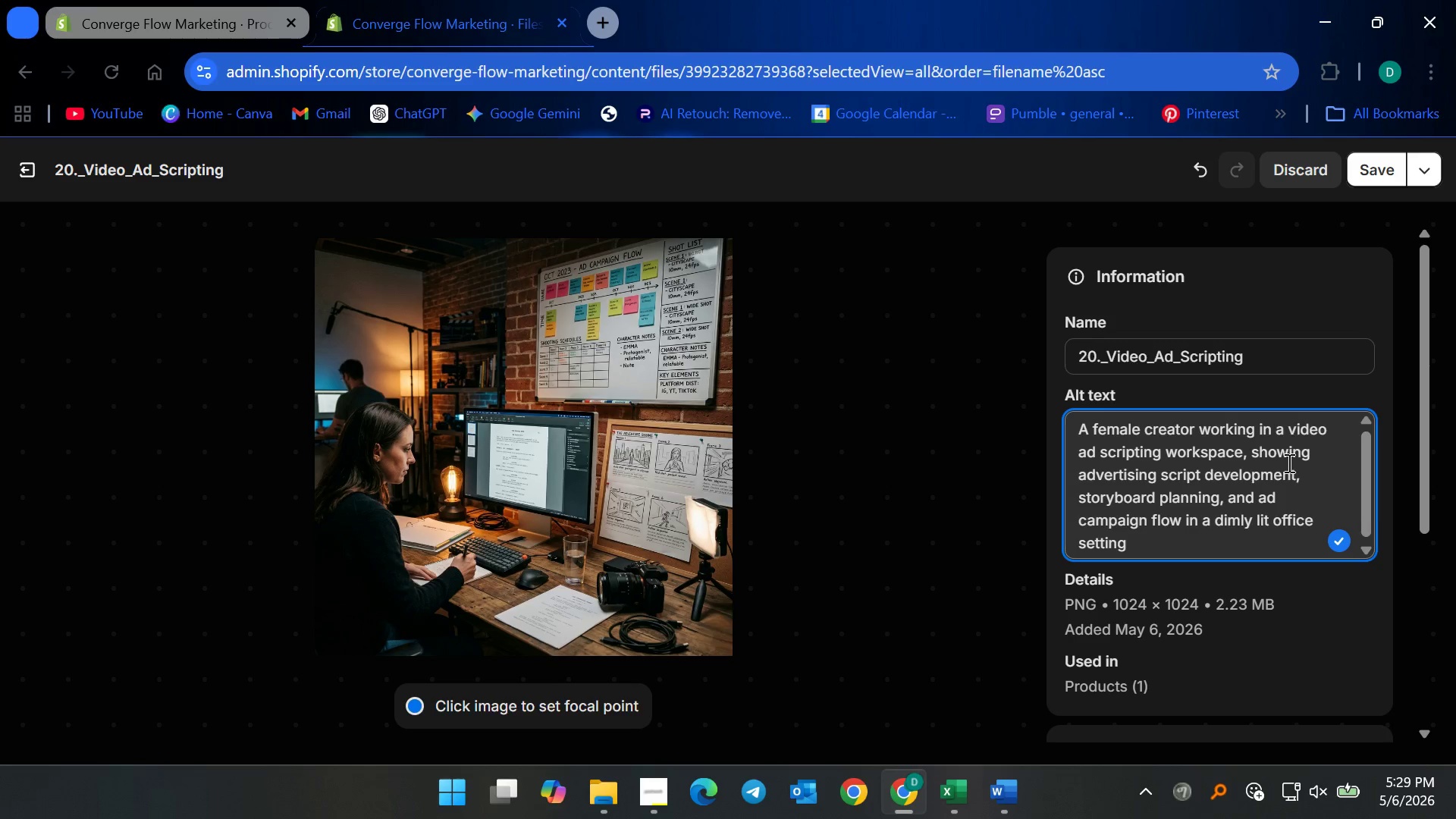 
left_click_drag(start_coordinate=[1167, 549], to_coordinate=[1183, 514])
 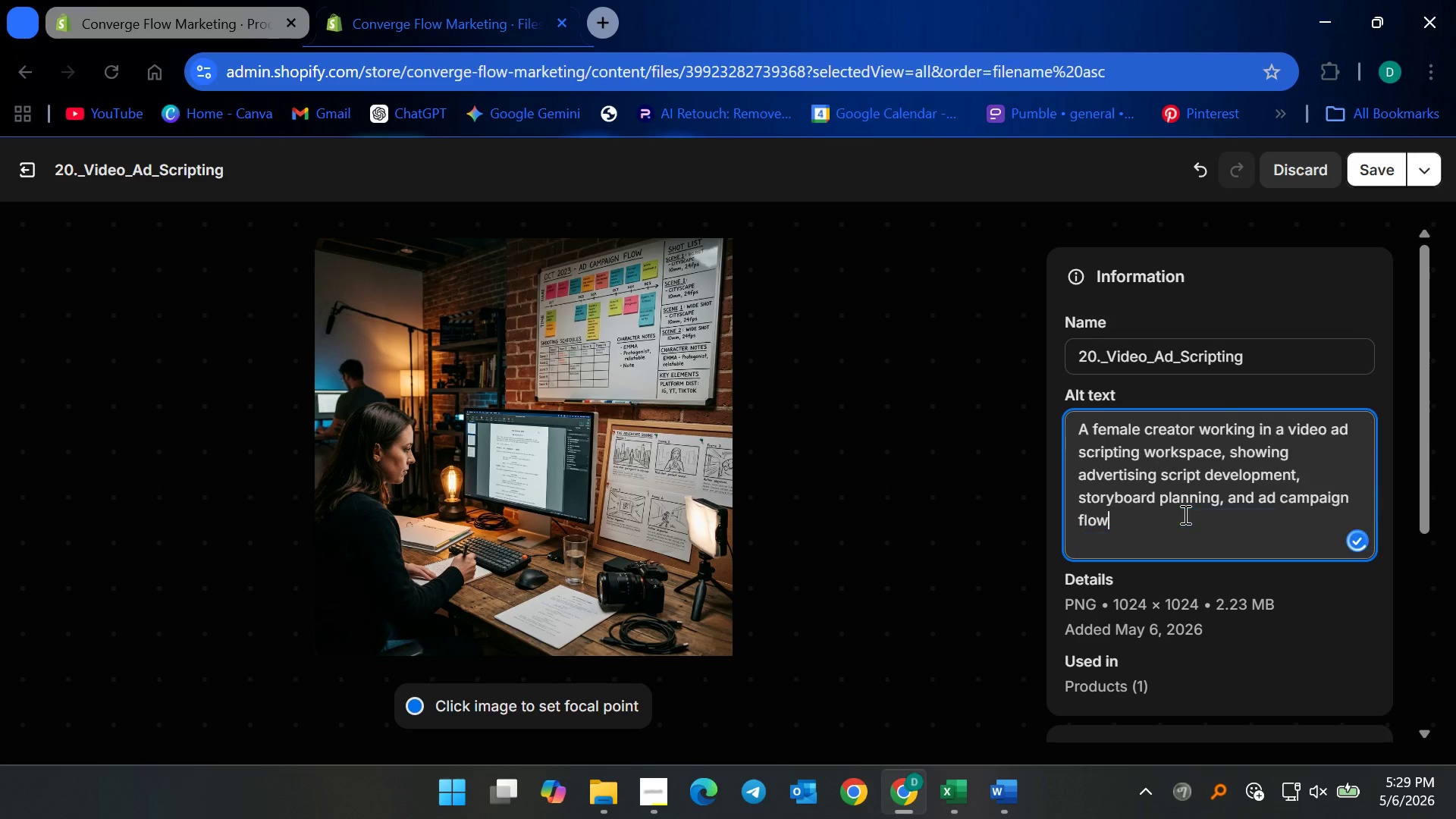 
key(Backspace)
 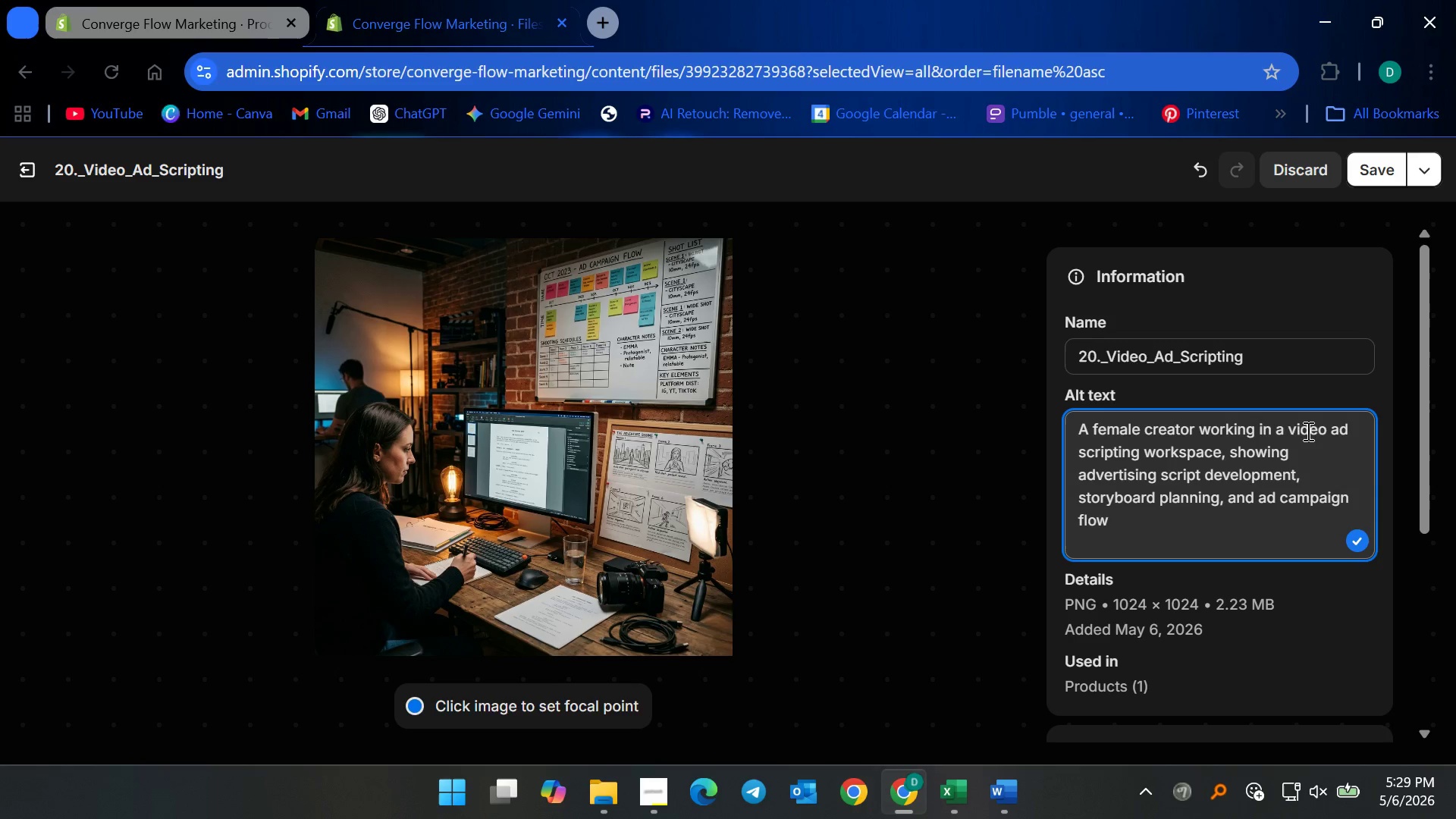 
left_click([1220, 447])
 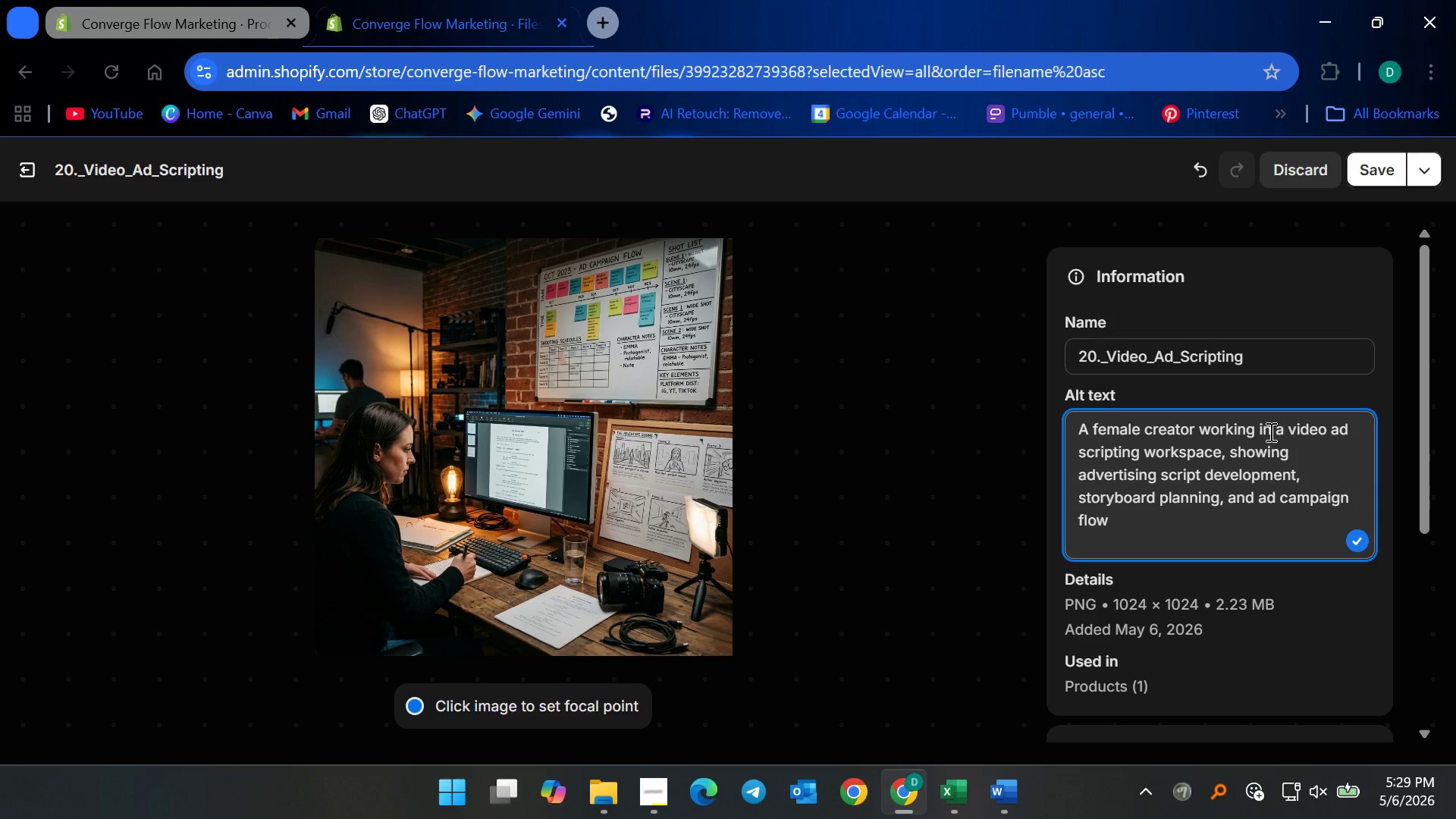 
left_click([1276, 428])
 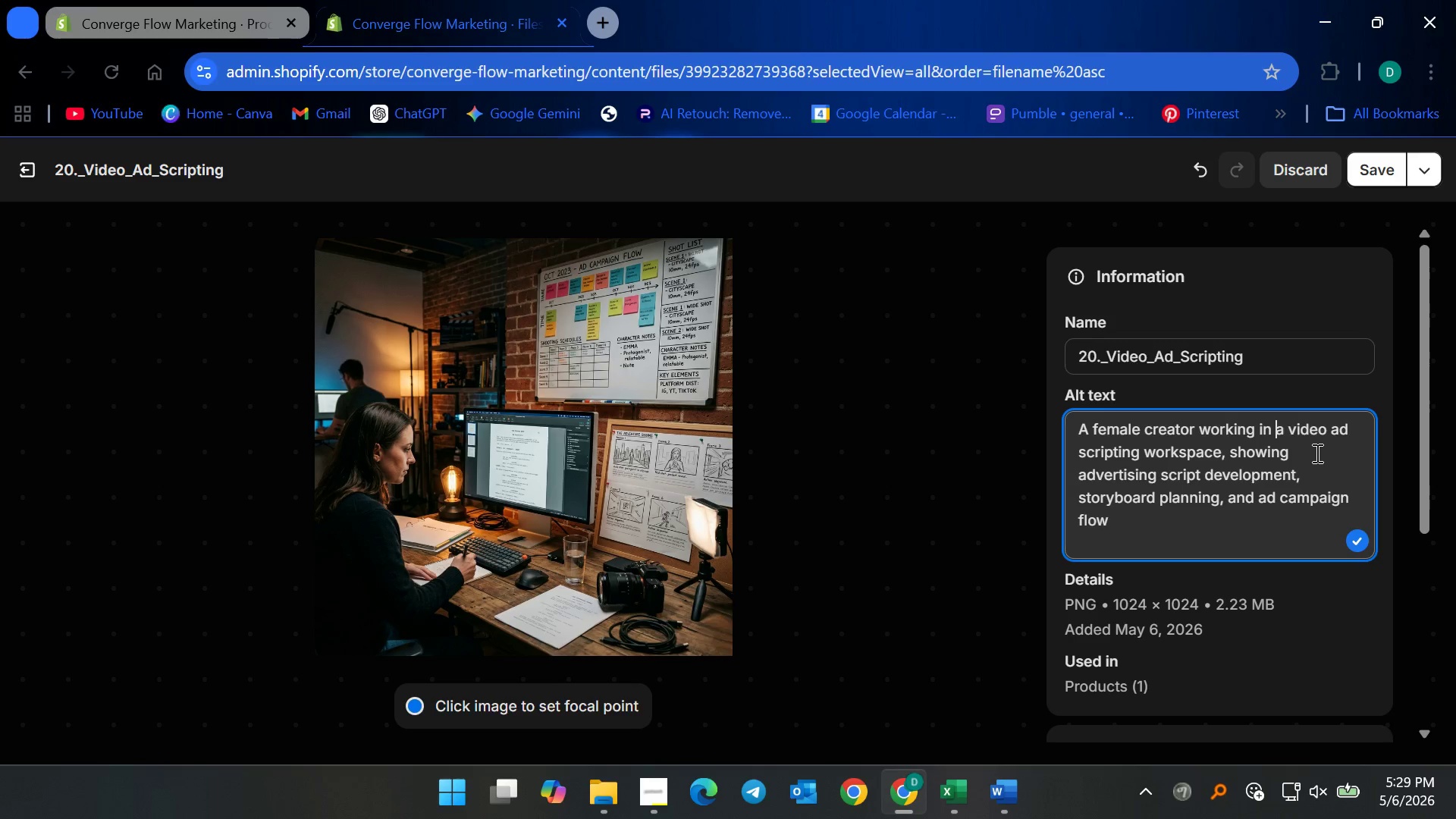 
wait(7.58)
 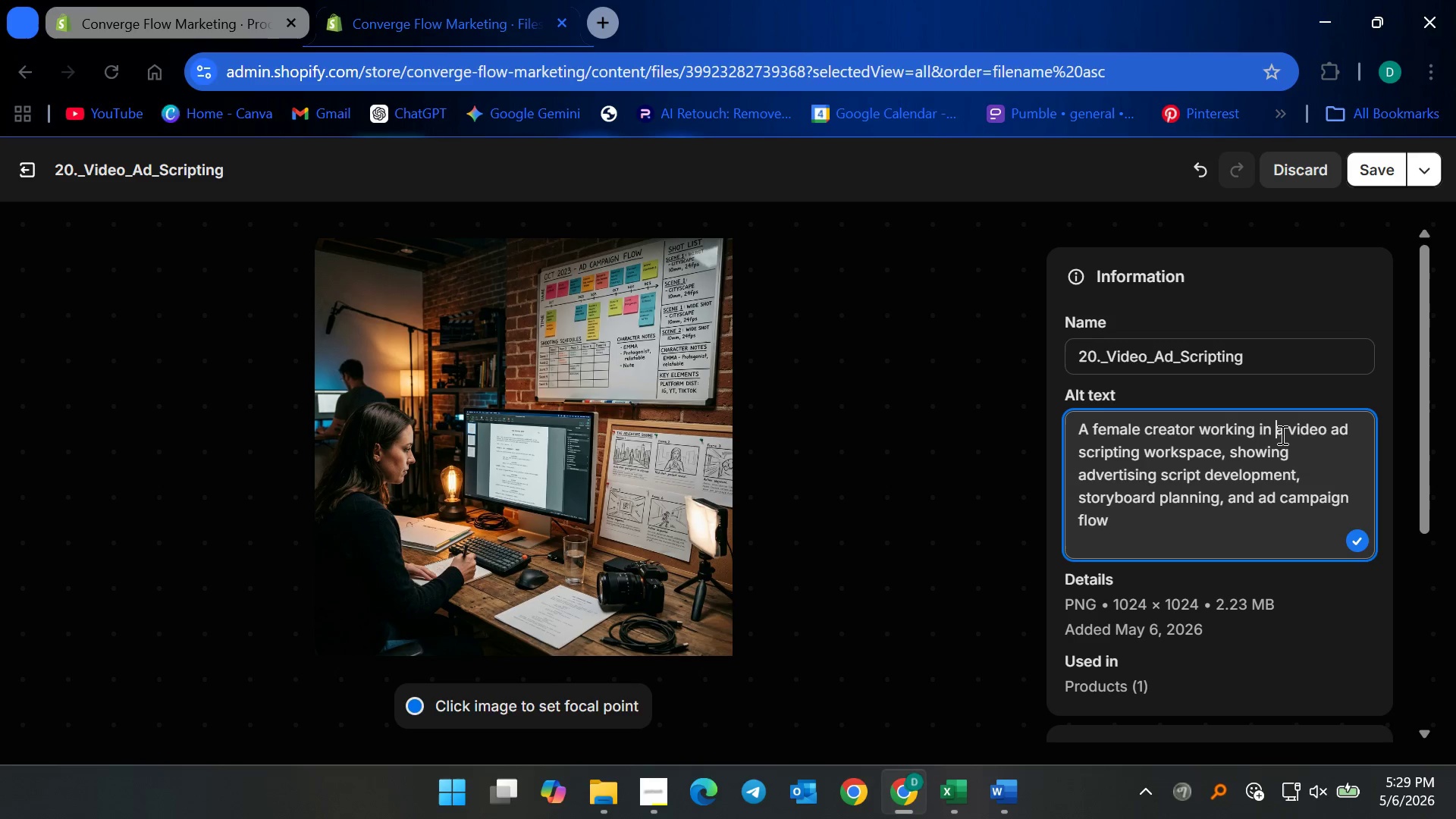 
type(dimly lit )
 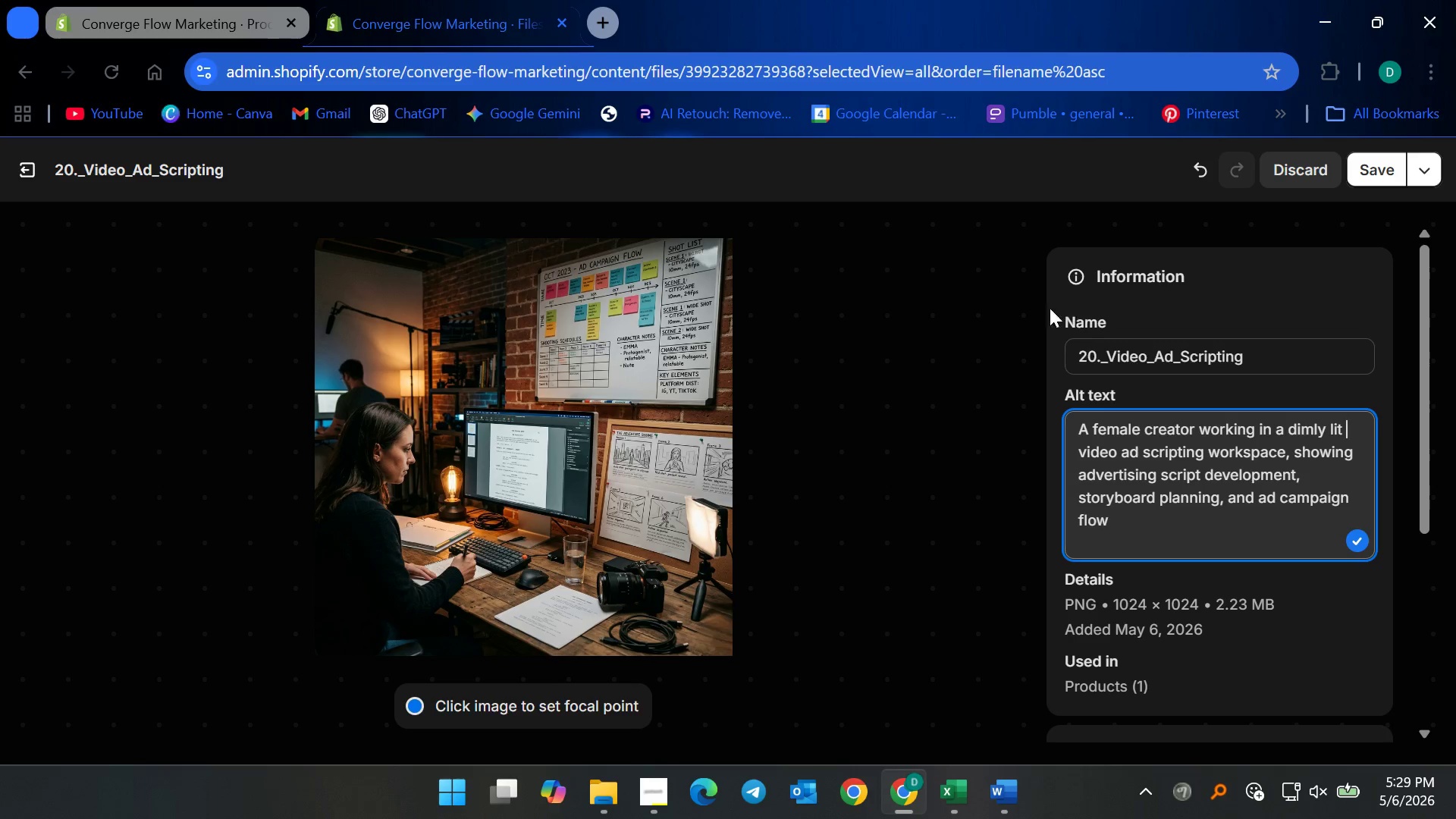 
wait(12.52)
 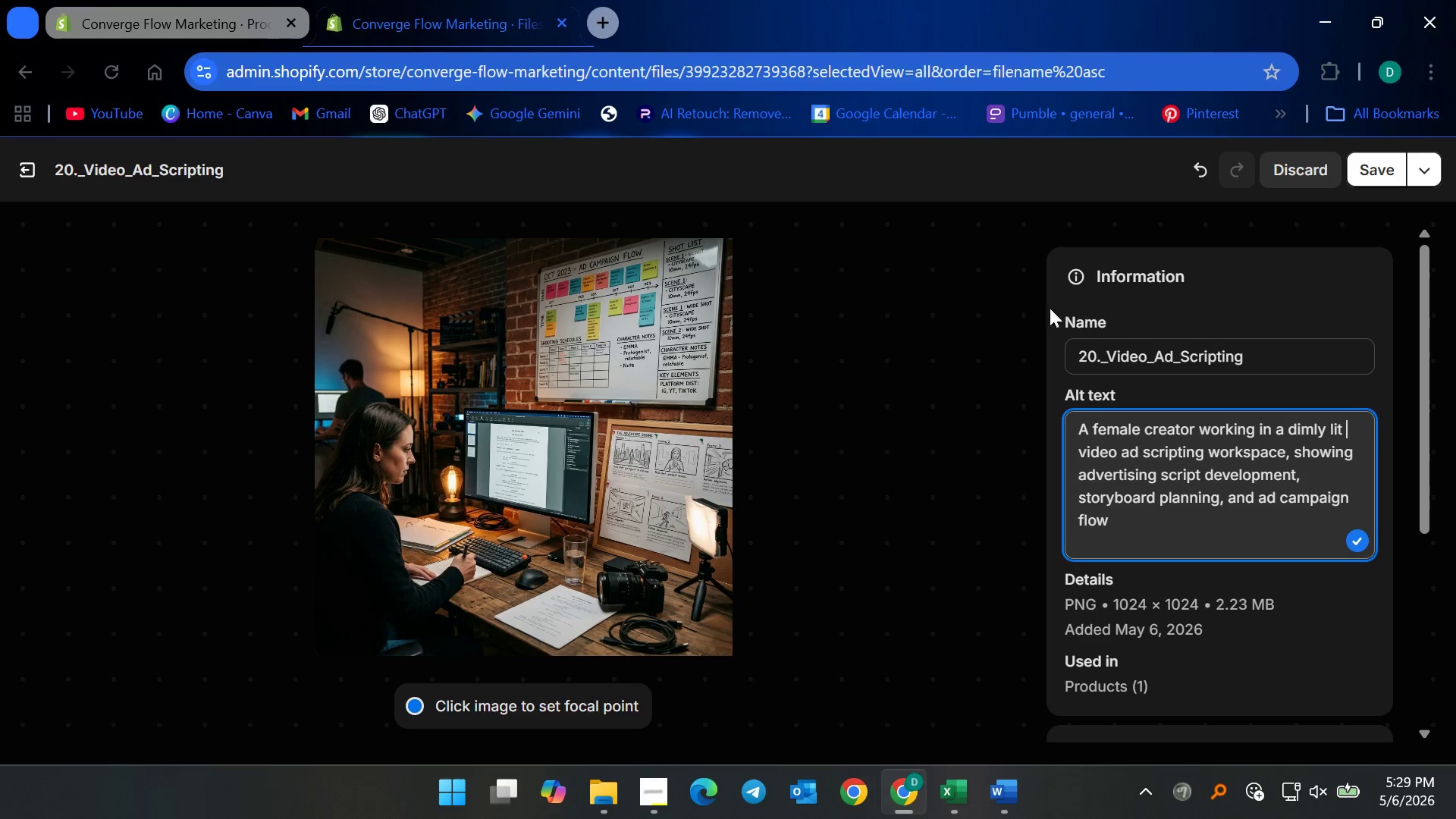 
left_click([1367, 162])
 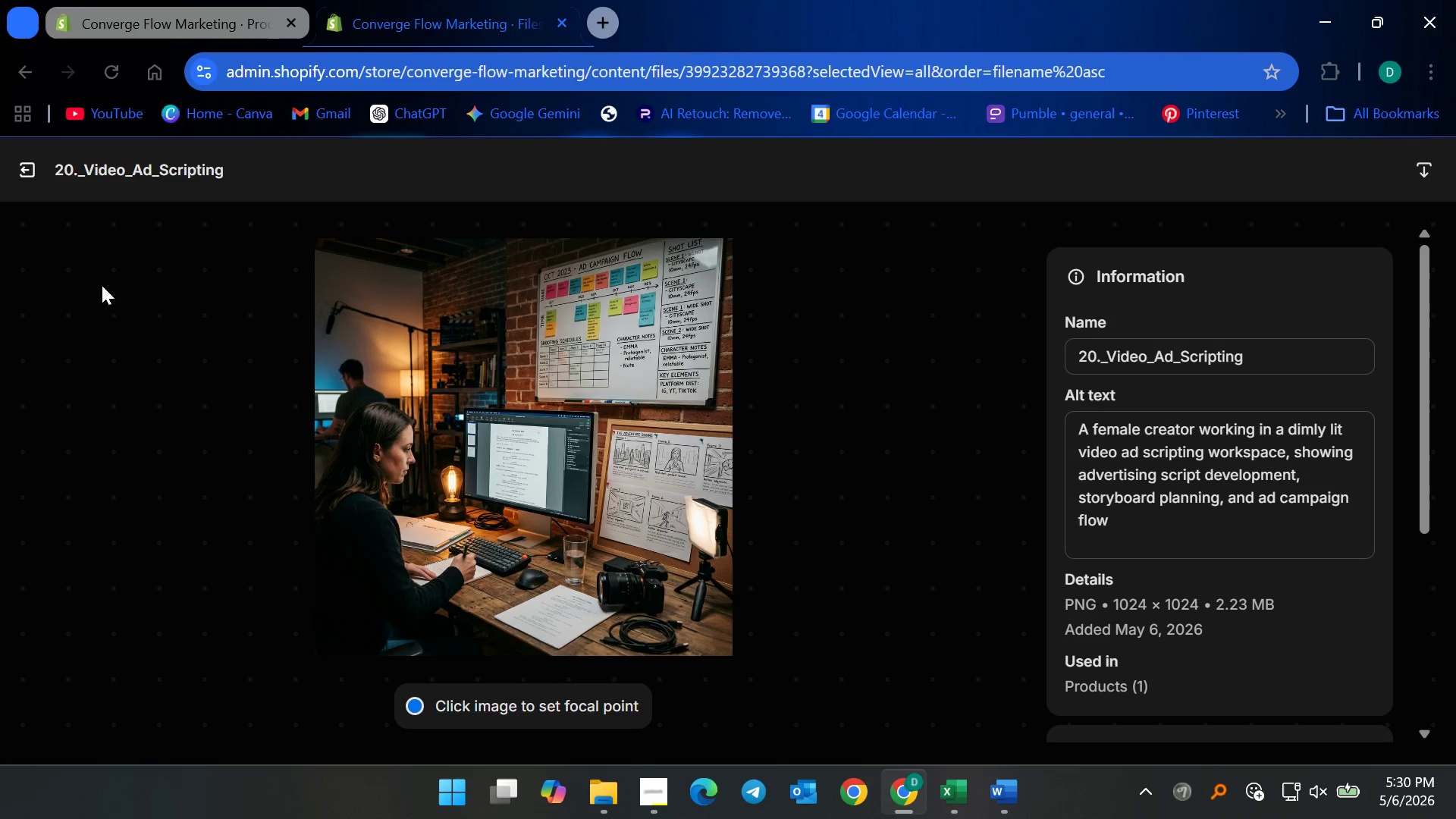 
mouse_move([56, 189])
 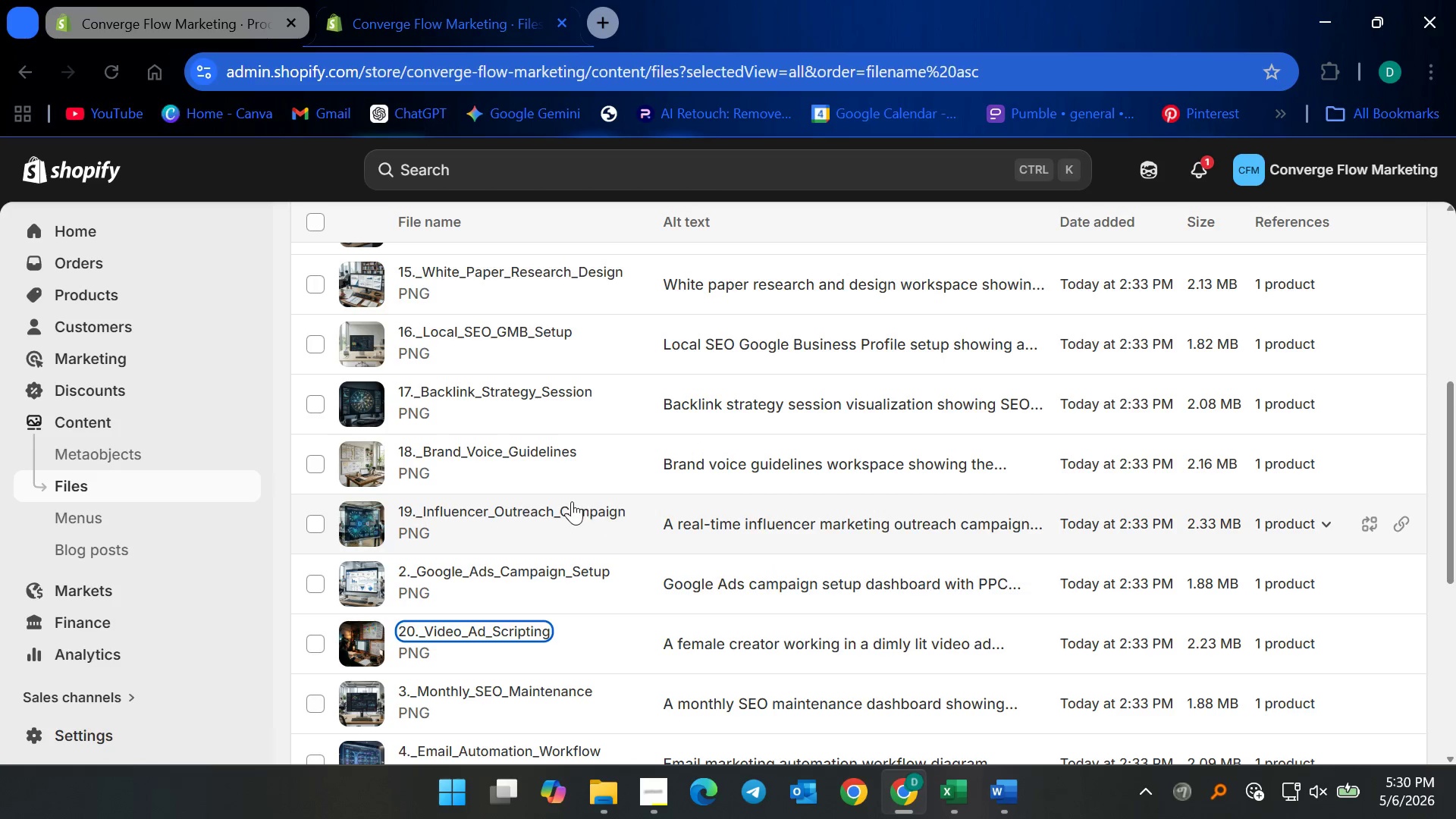 
scroll: coordinate [532, 560], scroll_direction: down, amount: 7.0
 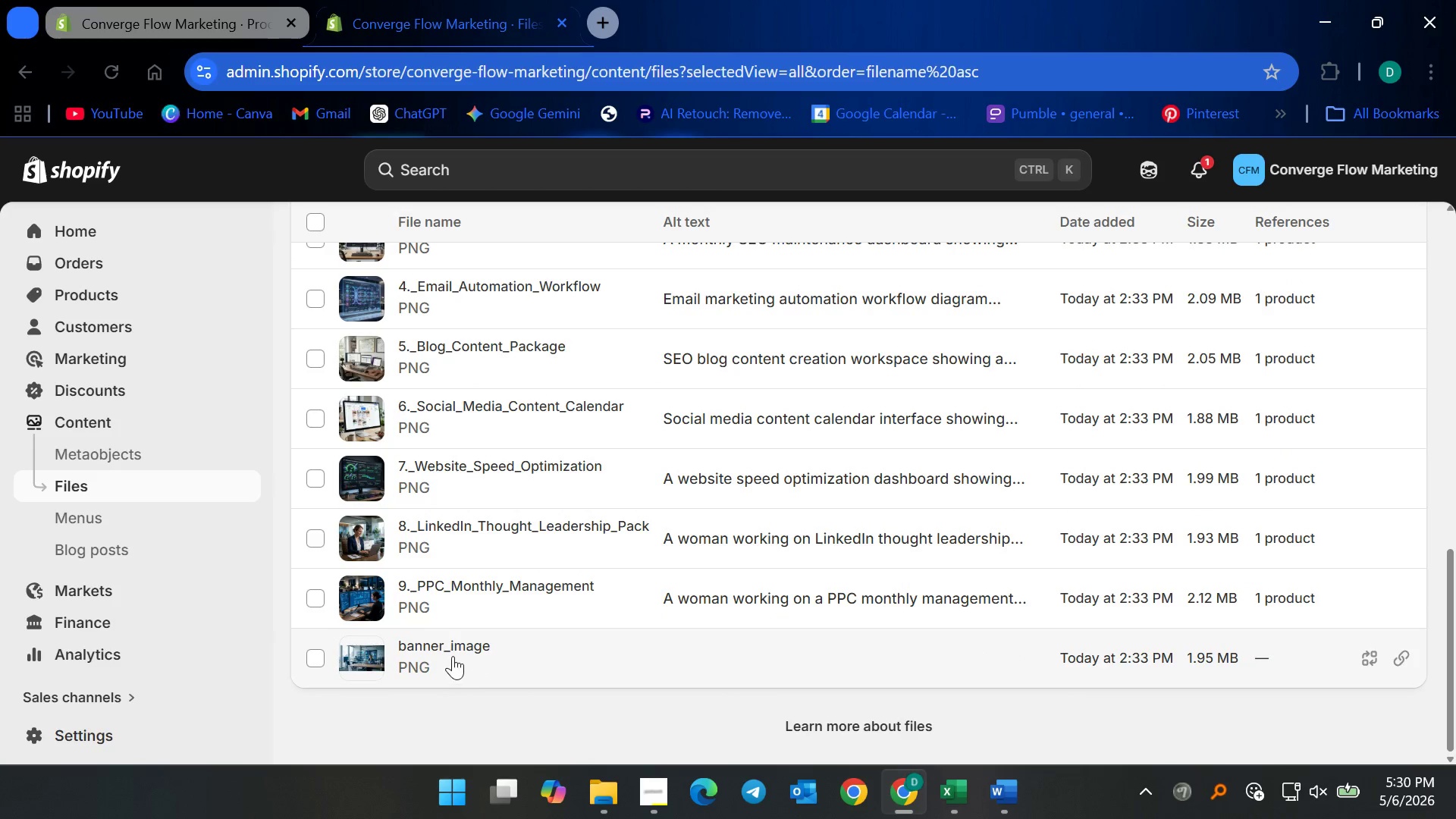 
left_click([438, 647])
 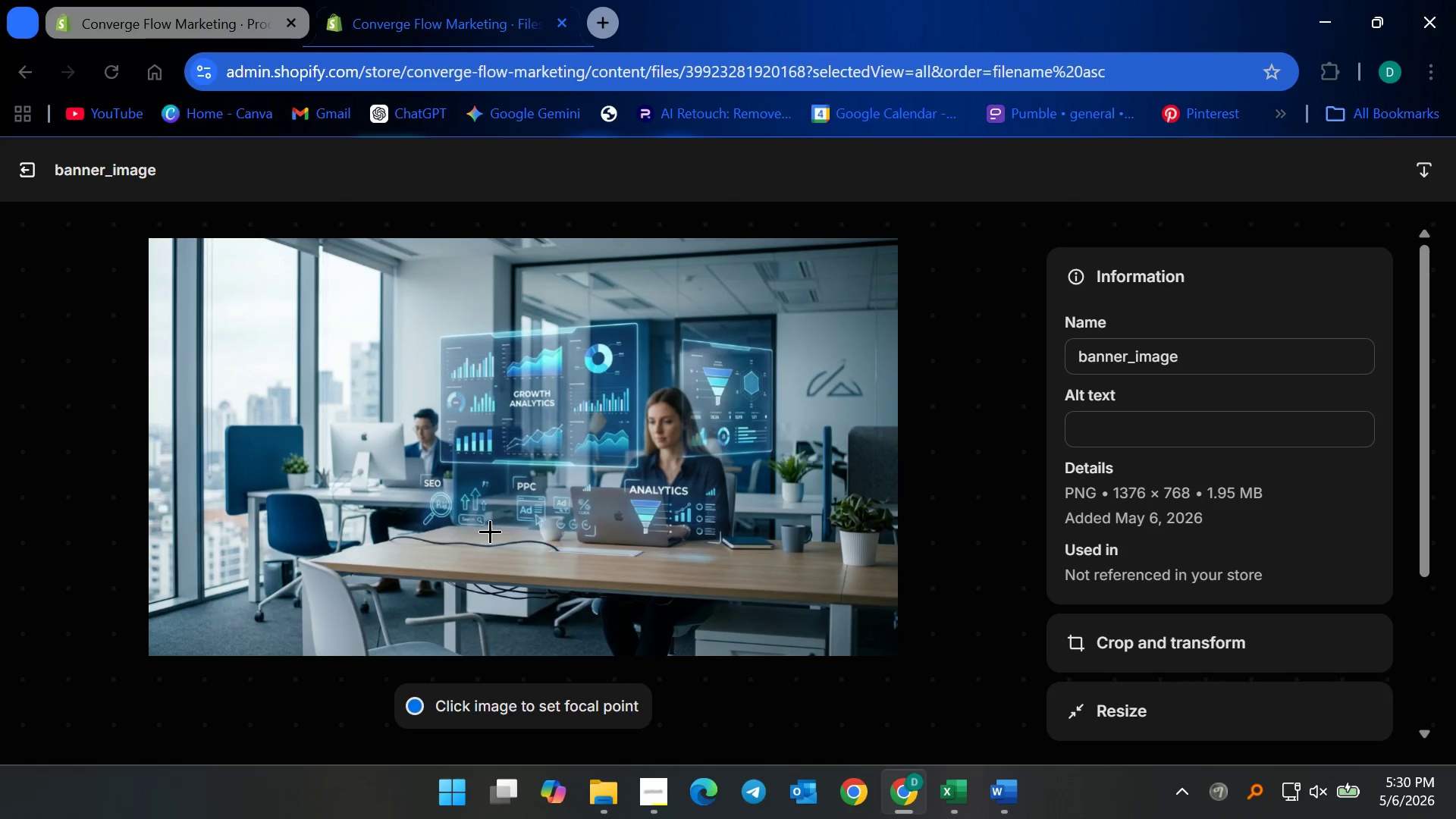 
wait(14.12)
 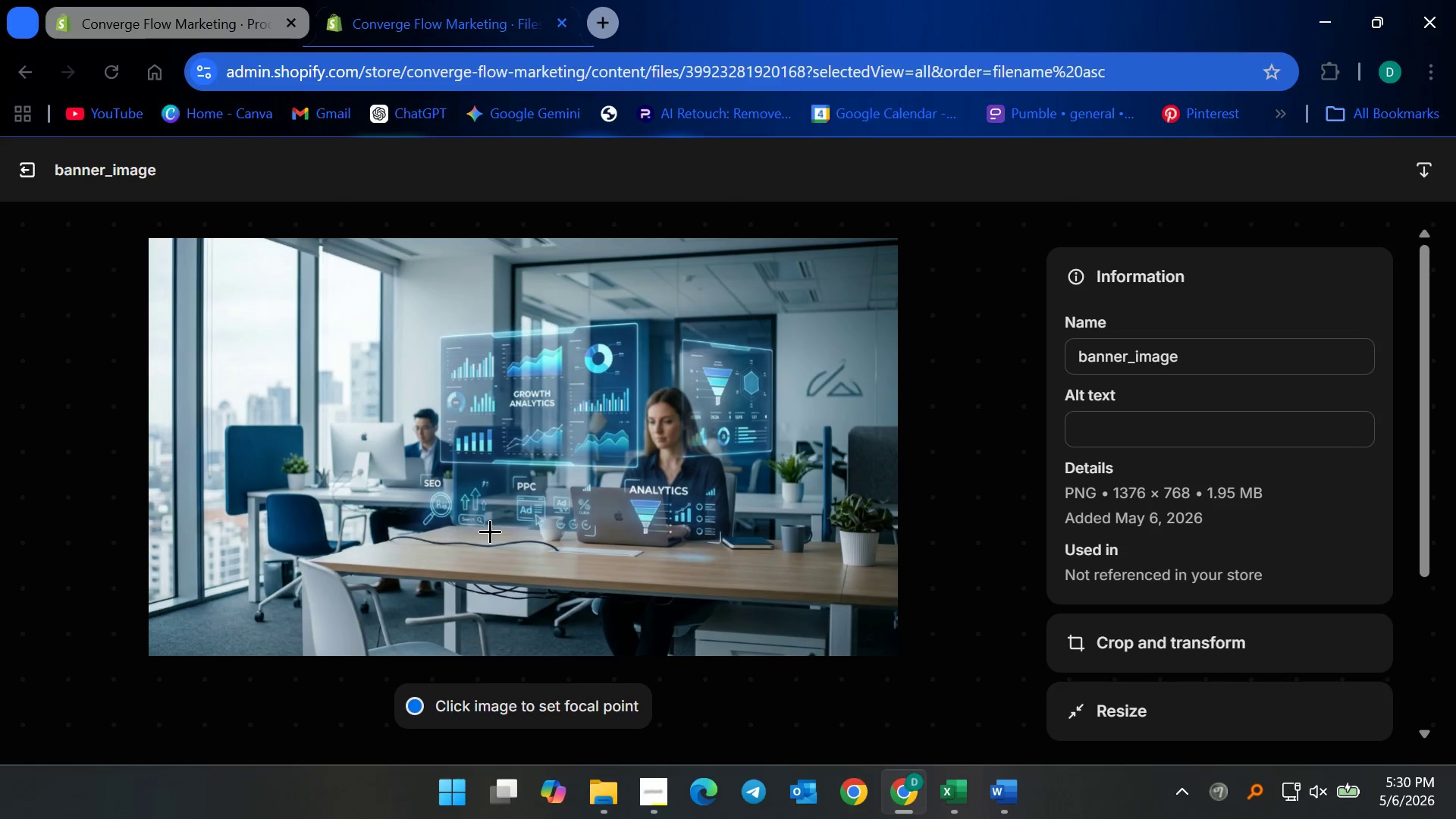 
type(Digital marketing agency dashboard visual showing SEO, PPC, )
 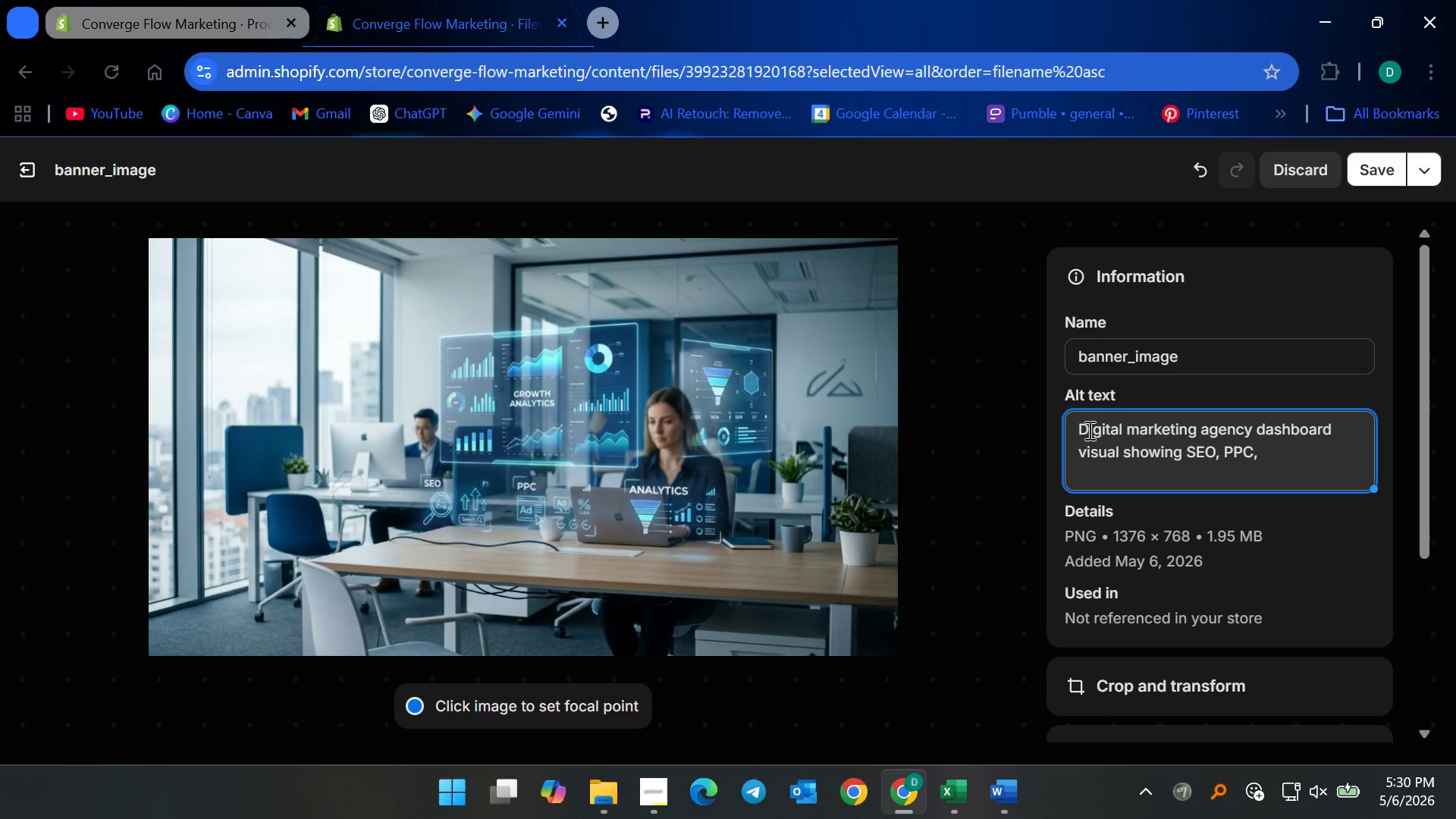 
wait(6.58)
 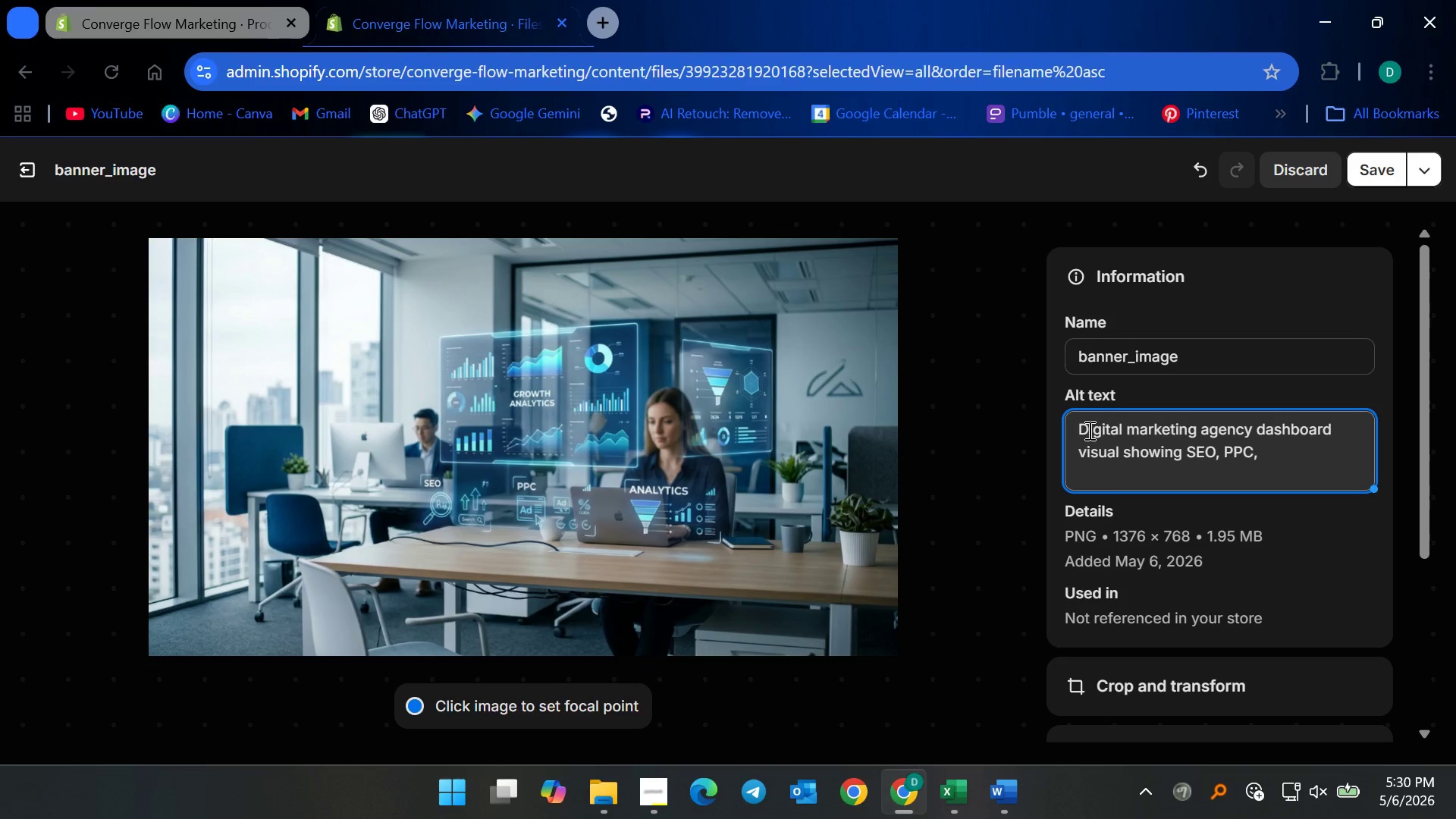 
type(and analytics growth strategy with modern )
 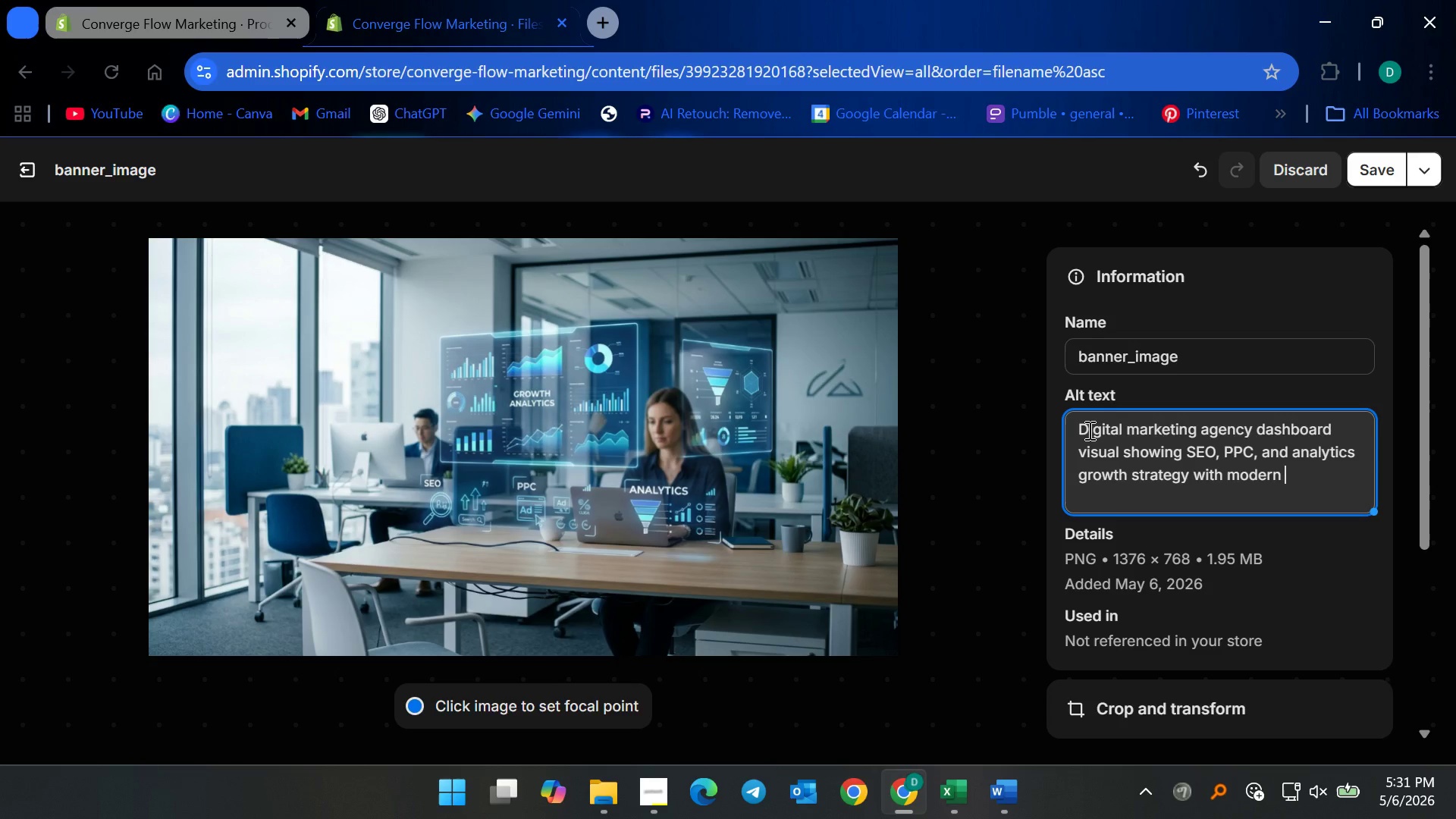 
type(business performance interface )
 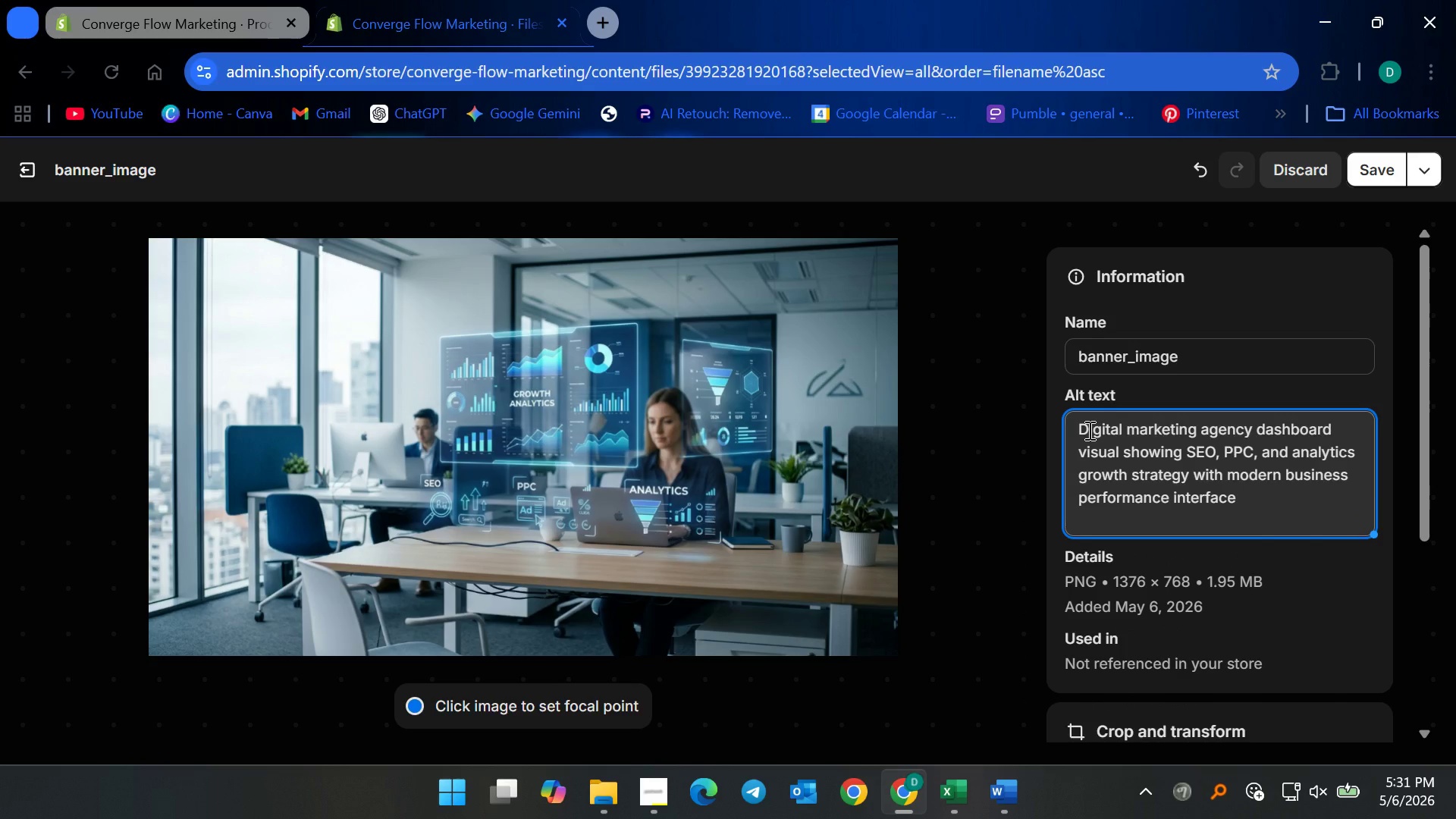 
wait(5.22)
 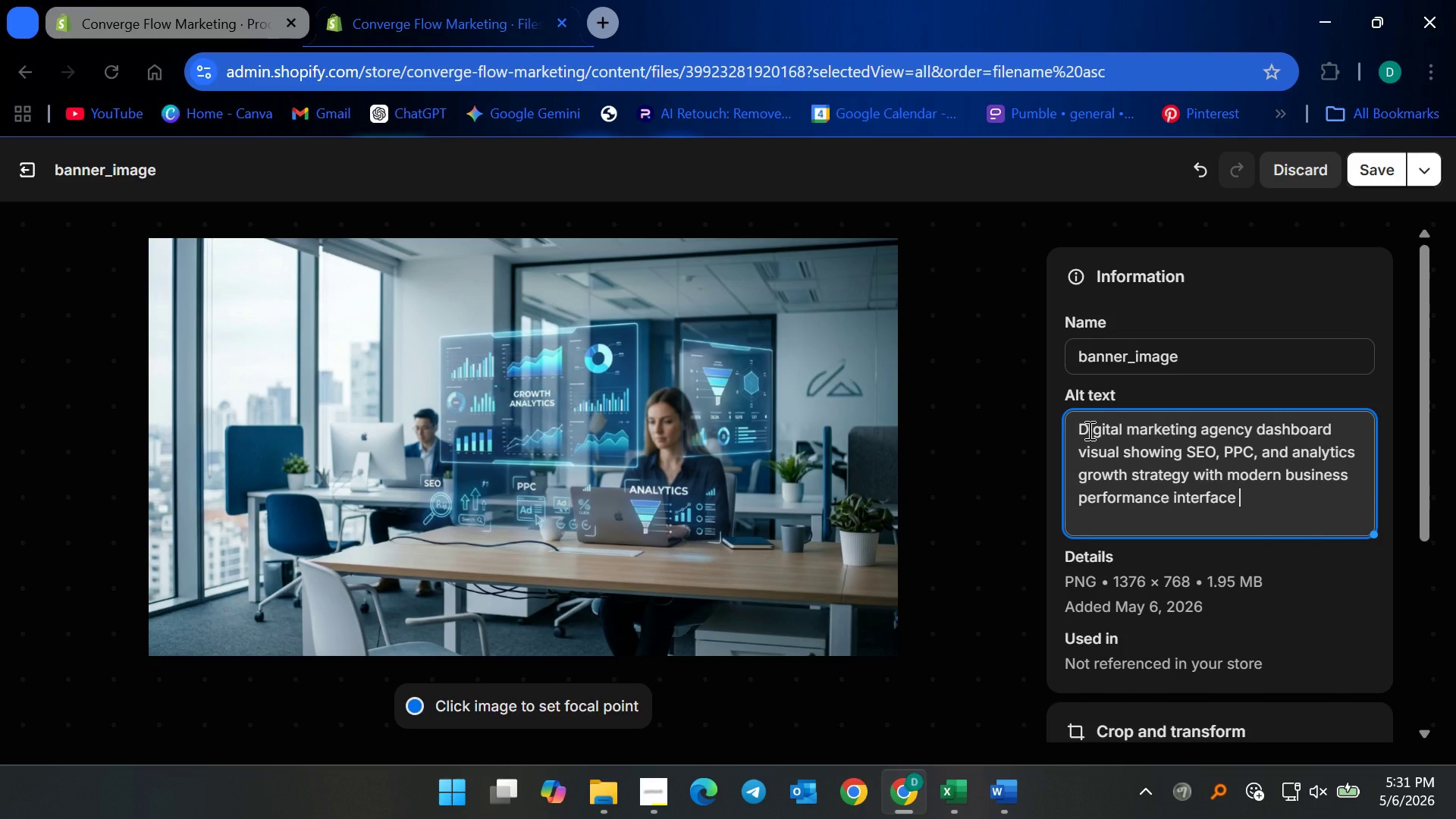 
type(and data )
key(Backspace)
type(-driven performance concepts)
 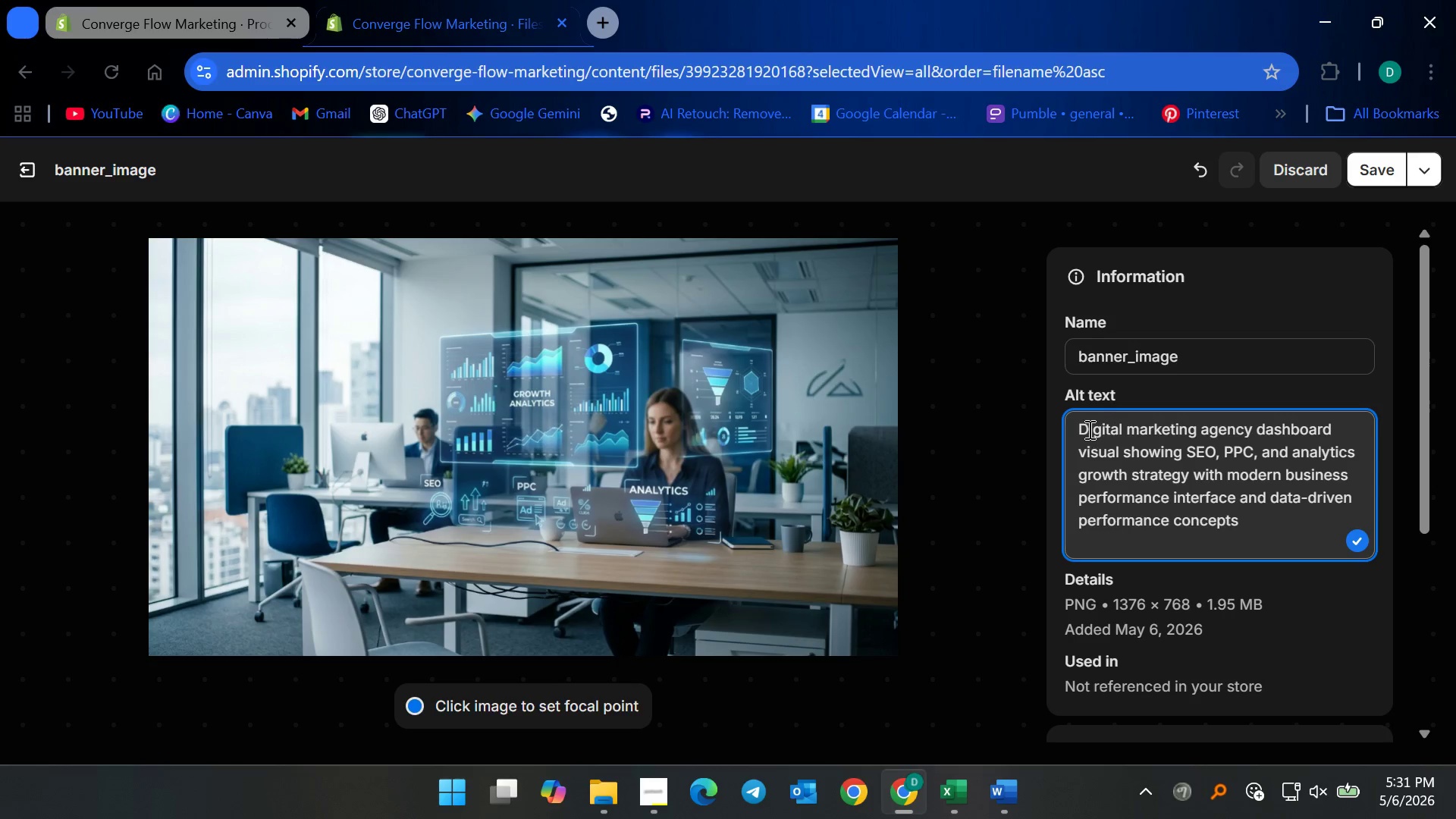 
wait(5.16)
 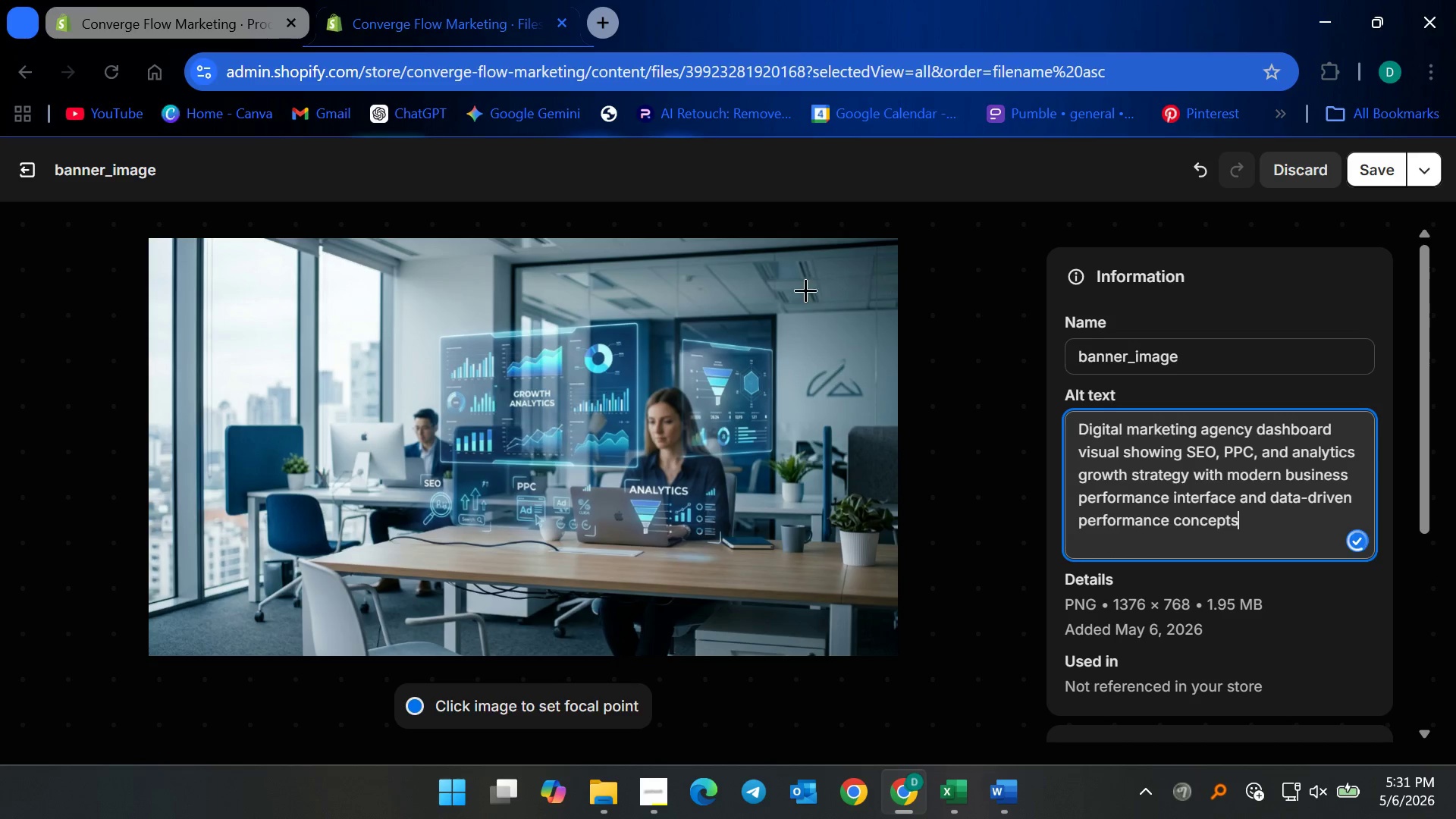 
left_click([1090, 427])
 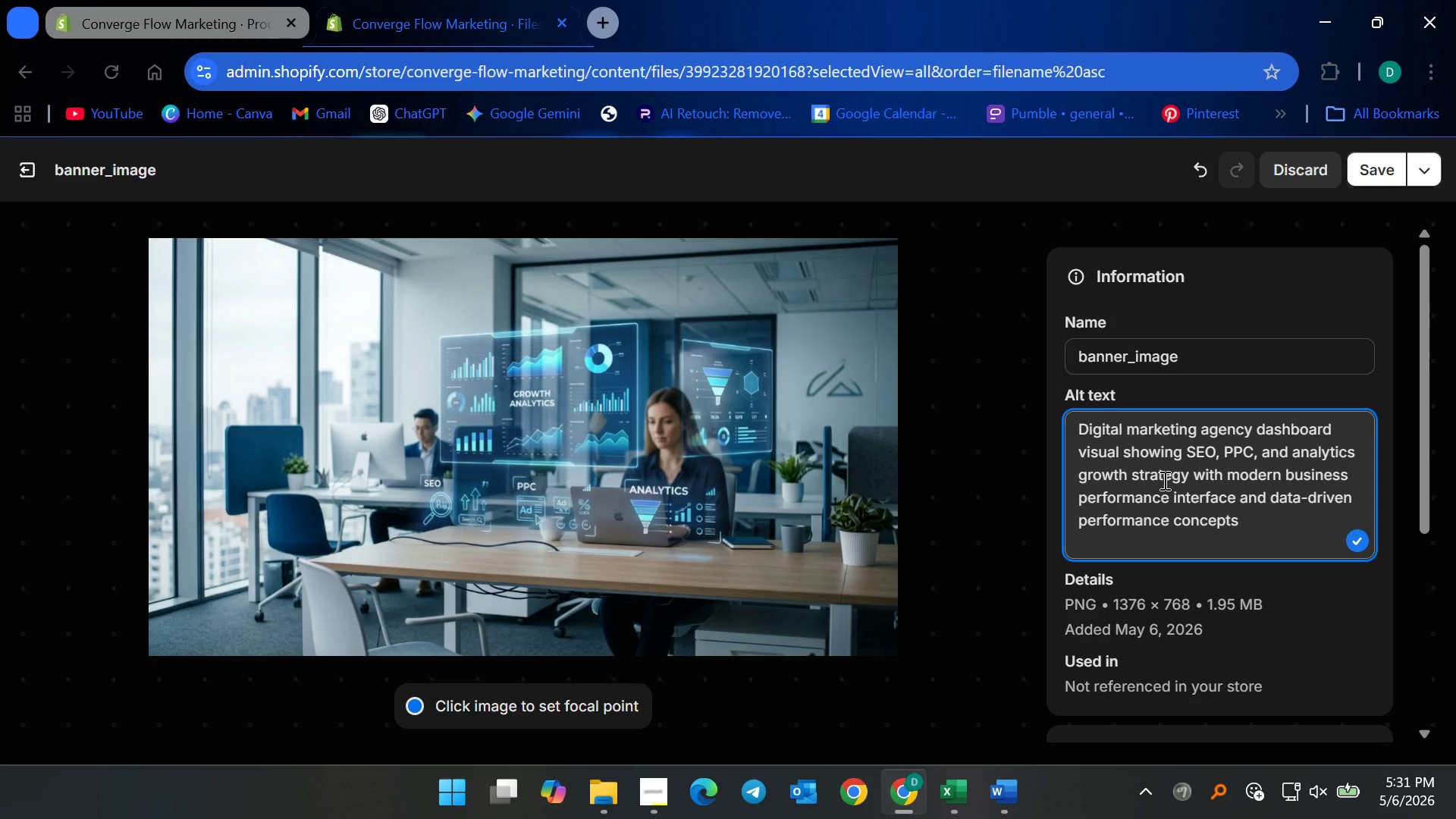 
wait(10.11)
 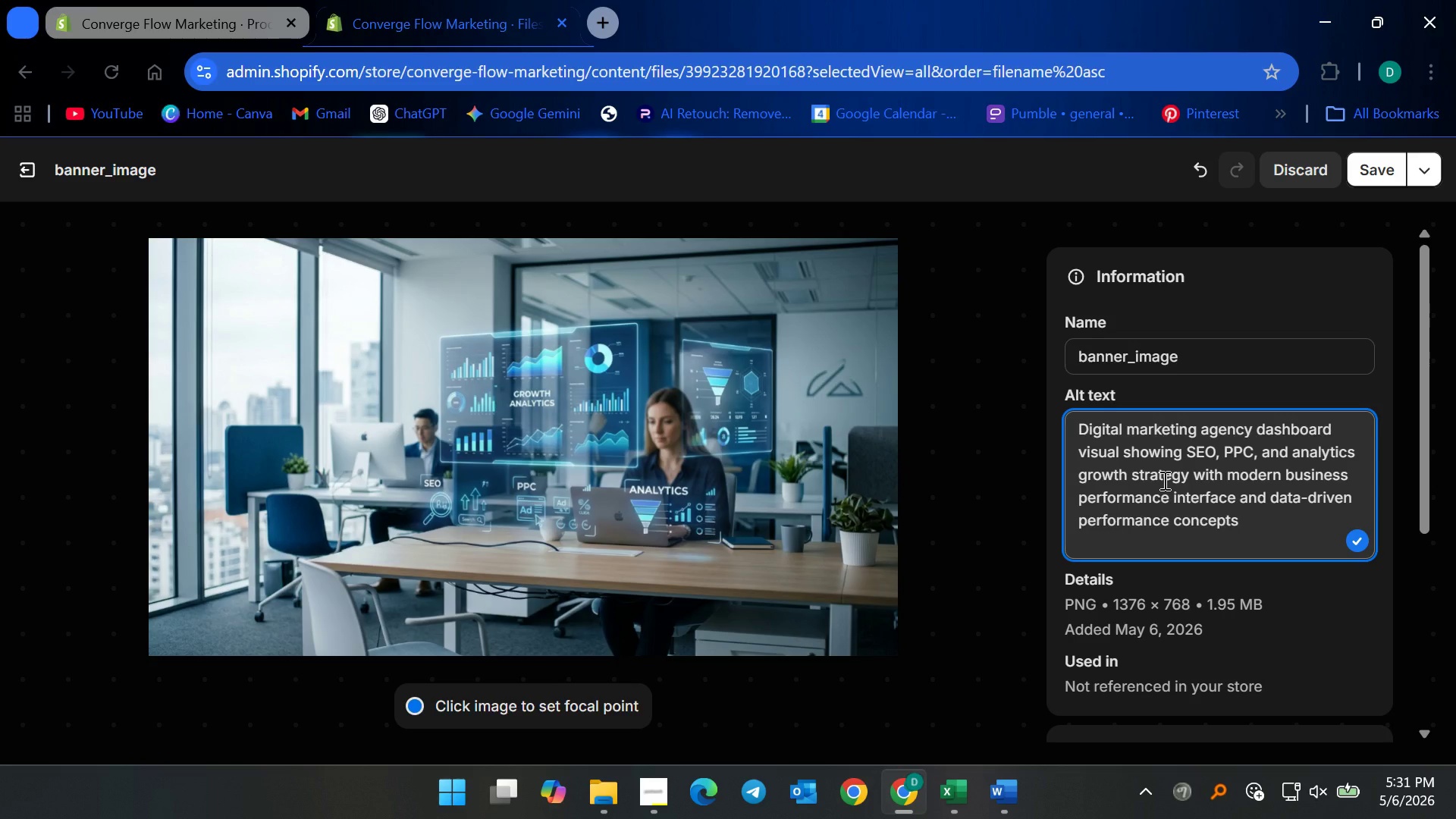 
left_click([1258, 418])
 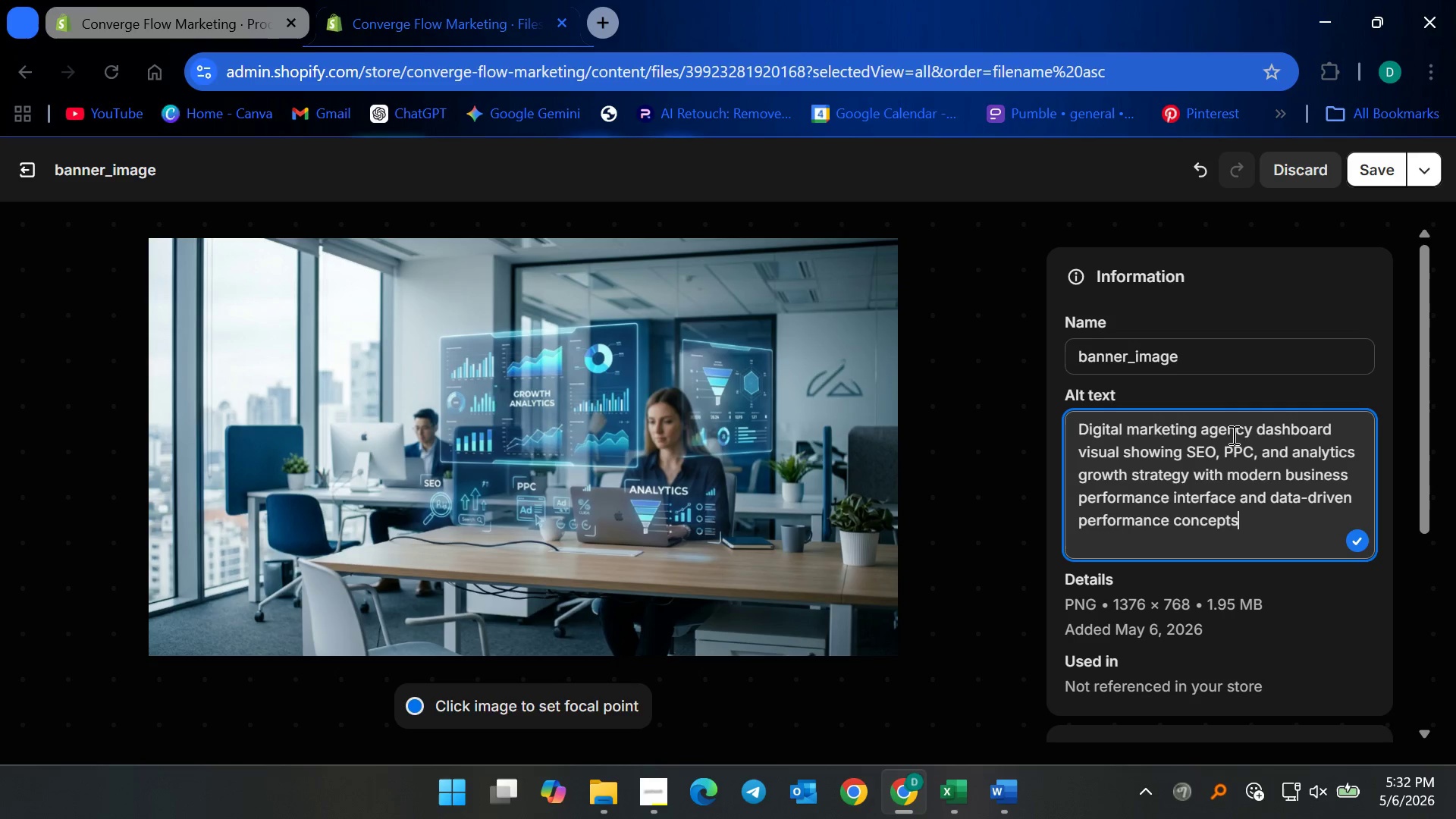 
wait(71.22)
 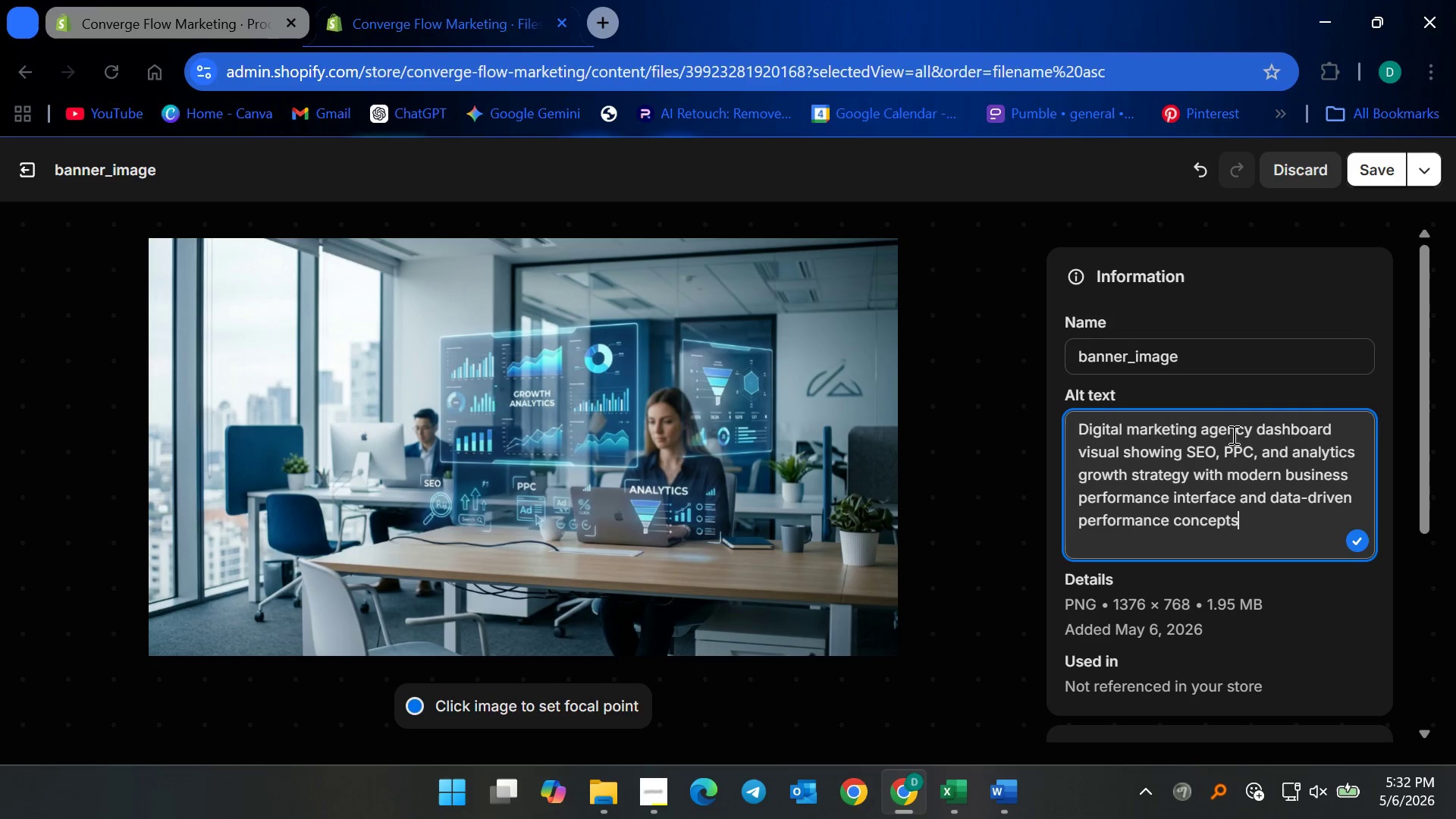 
left_click_drag(start_coordinate=[1252, 430], to_coordinate=[1080, 429])
 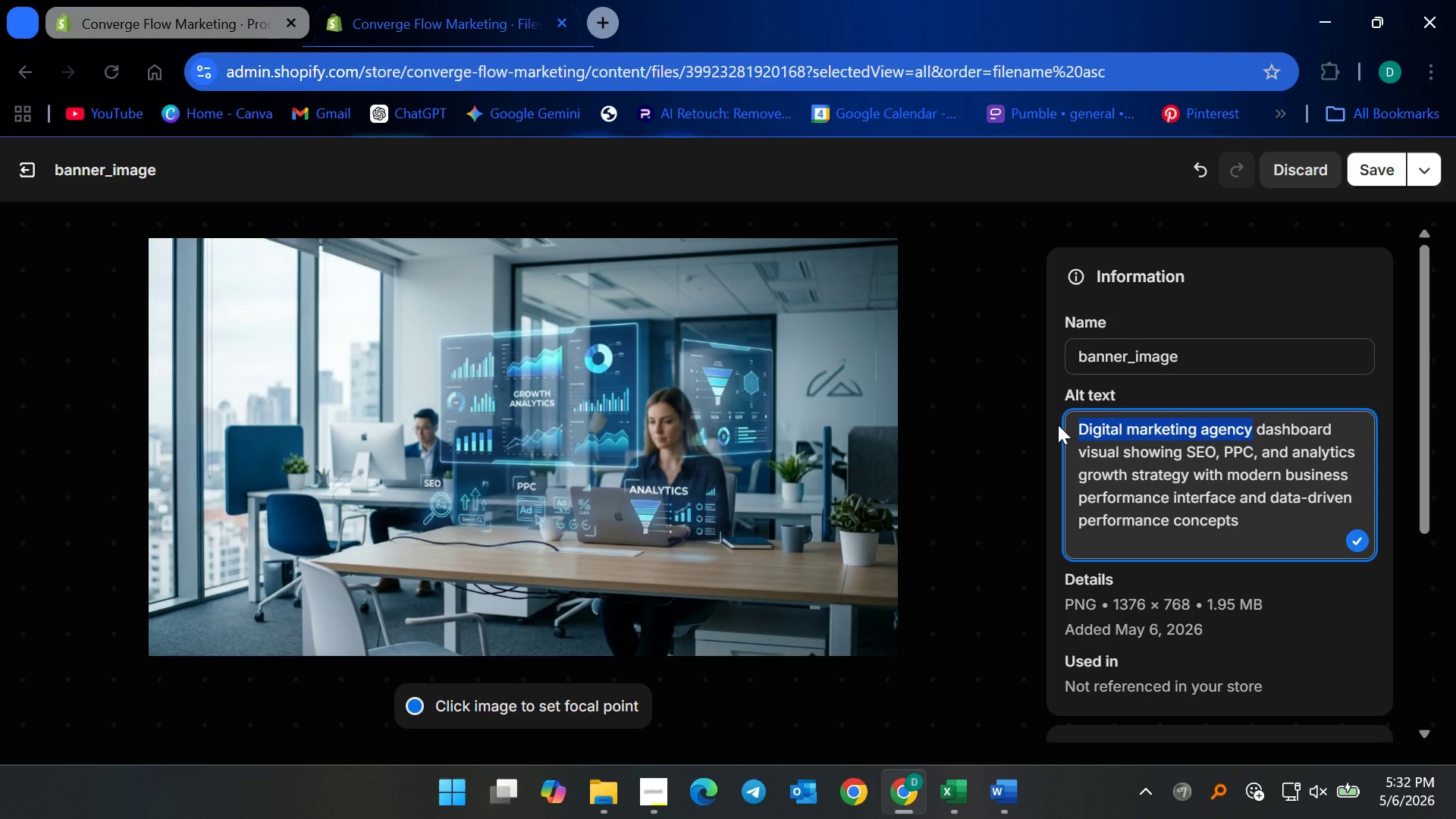 
type(A professional office setting featuring amwoman working)
 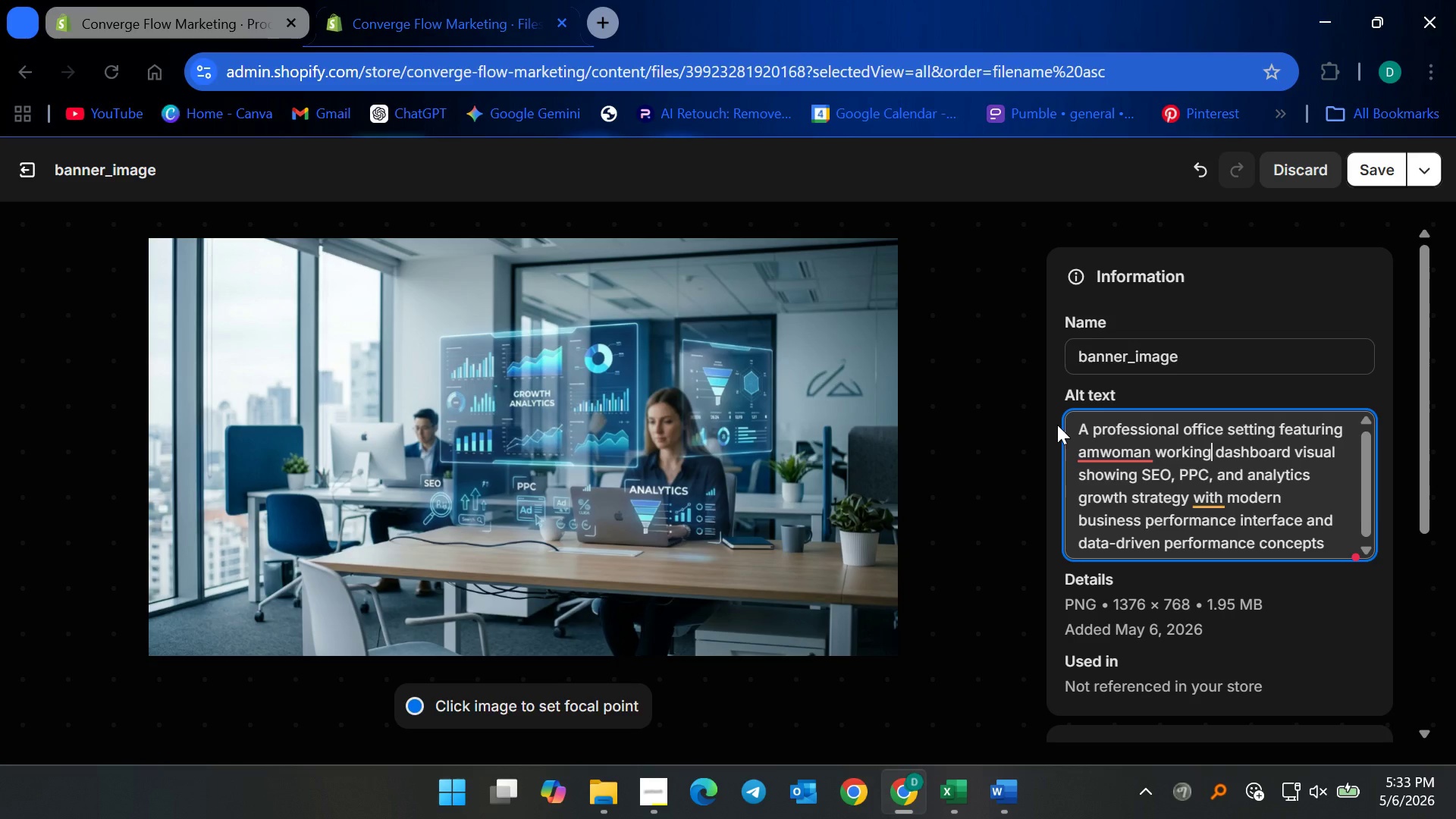 
wait(7.12)
 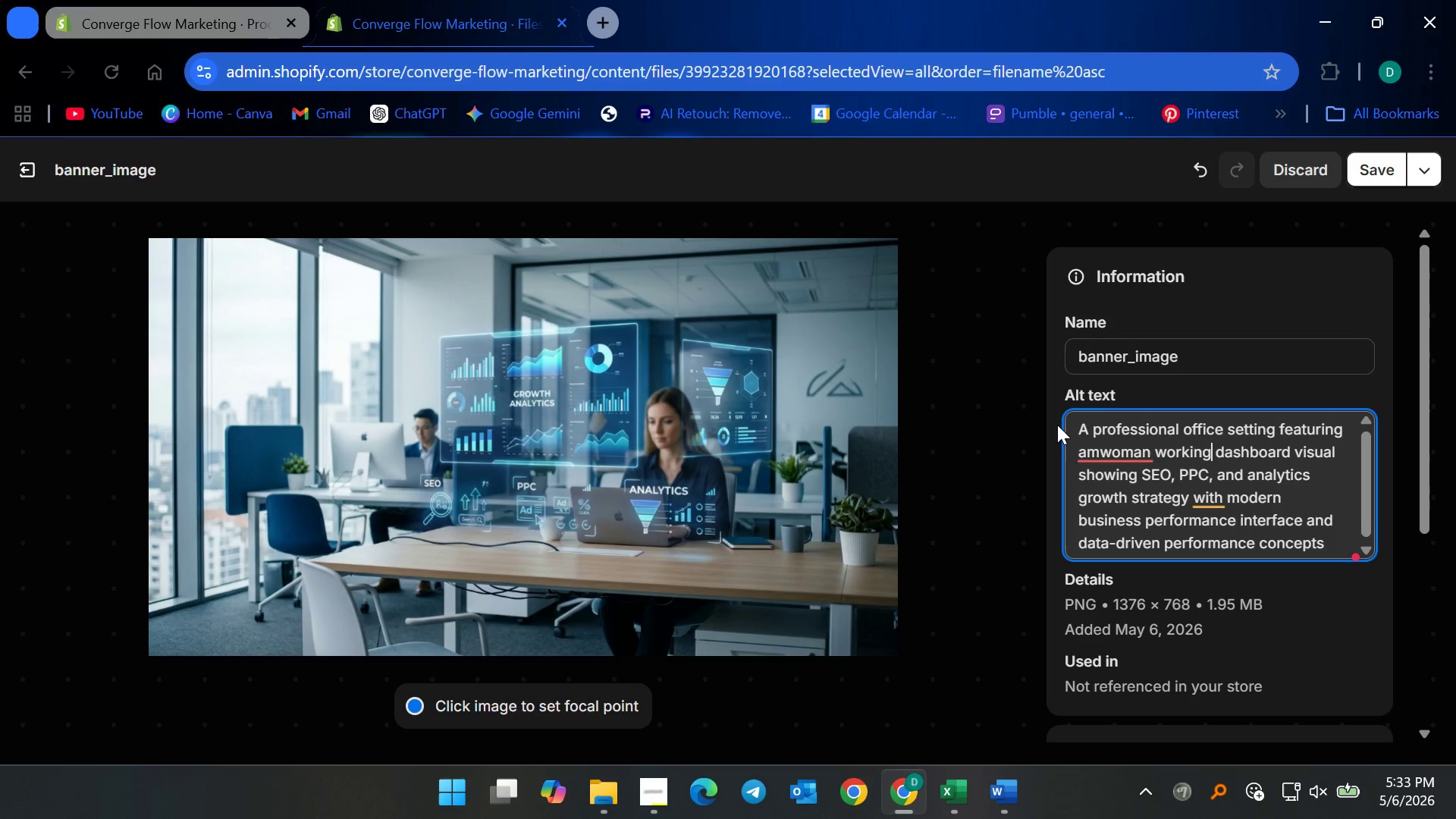 
left_click([1099, 450])
 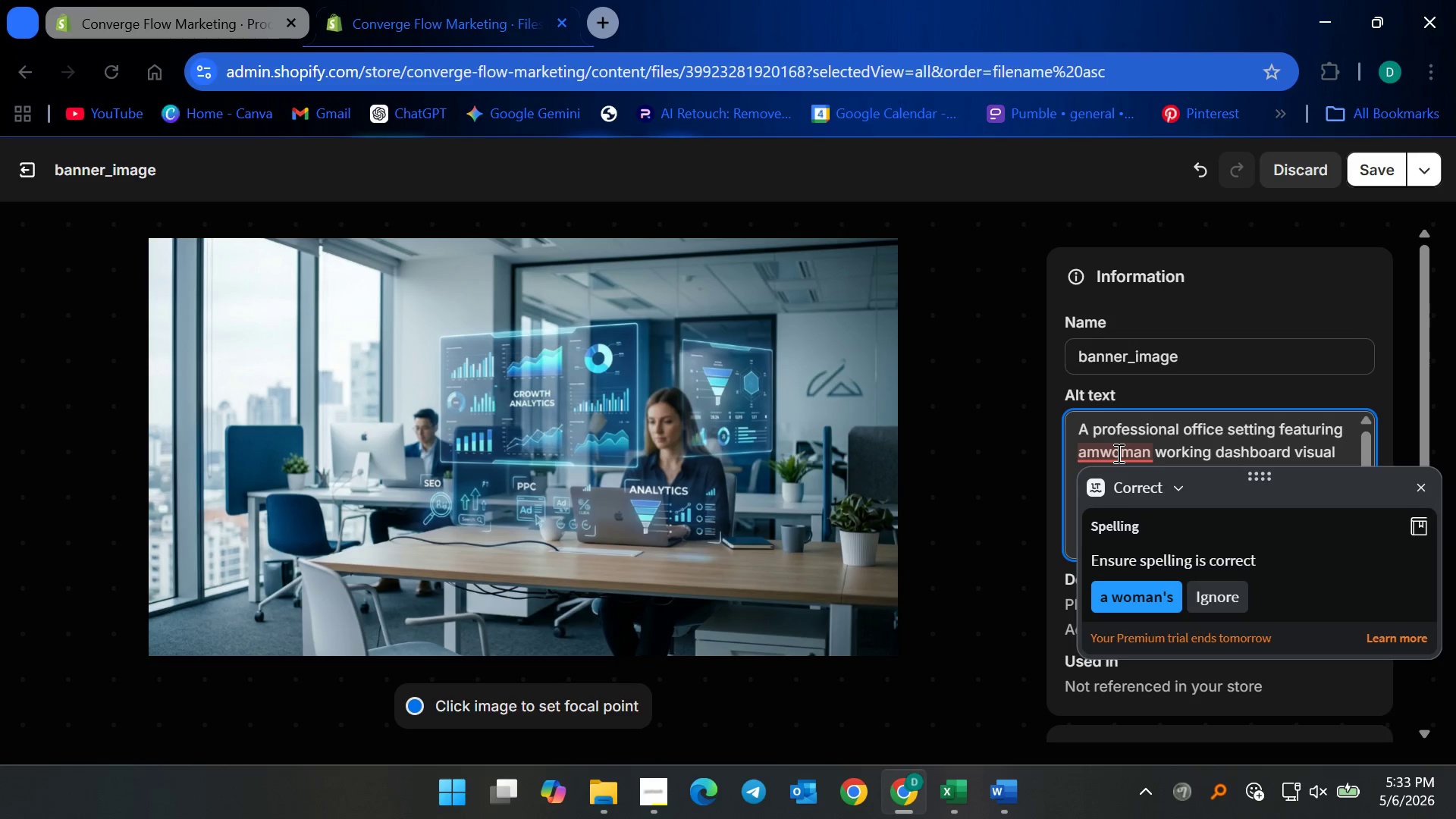 
key(Backspace)
type( man and a )
 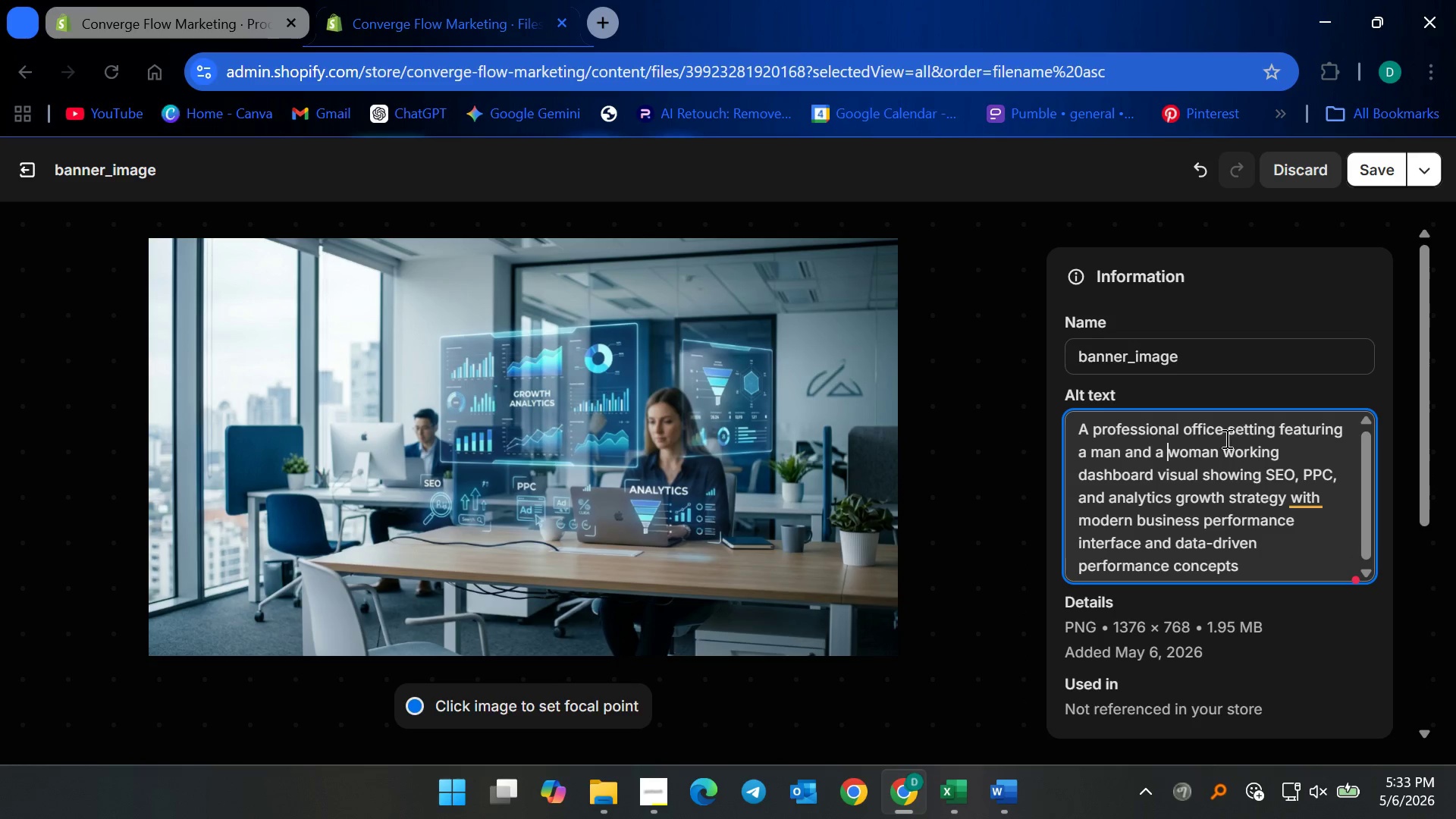 
left_click([1122, 457])
 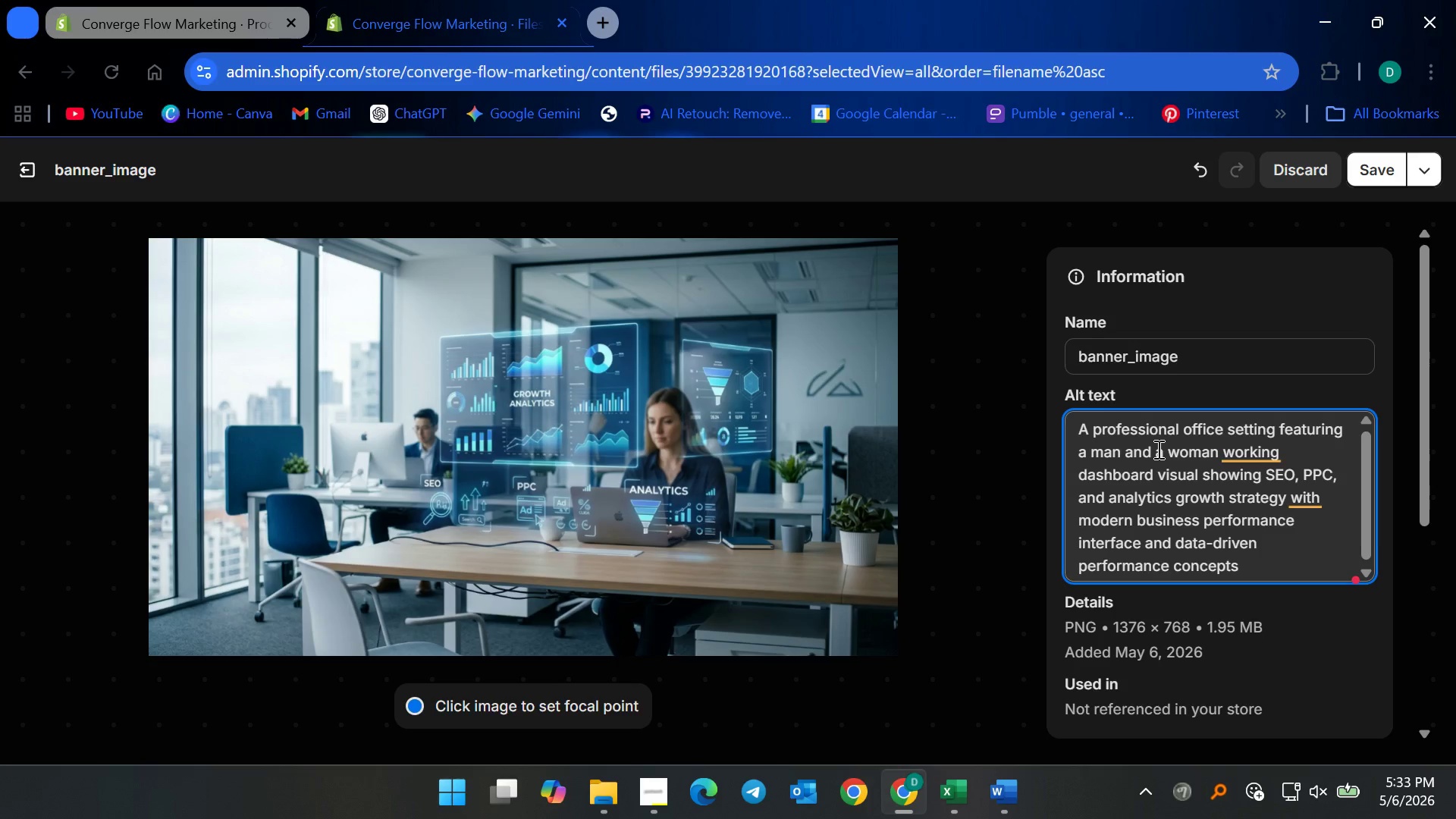 
key(Backspace)
 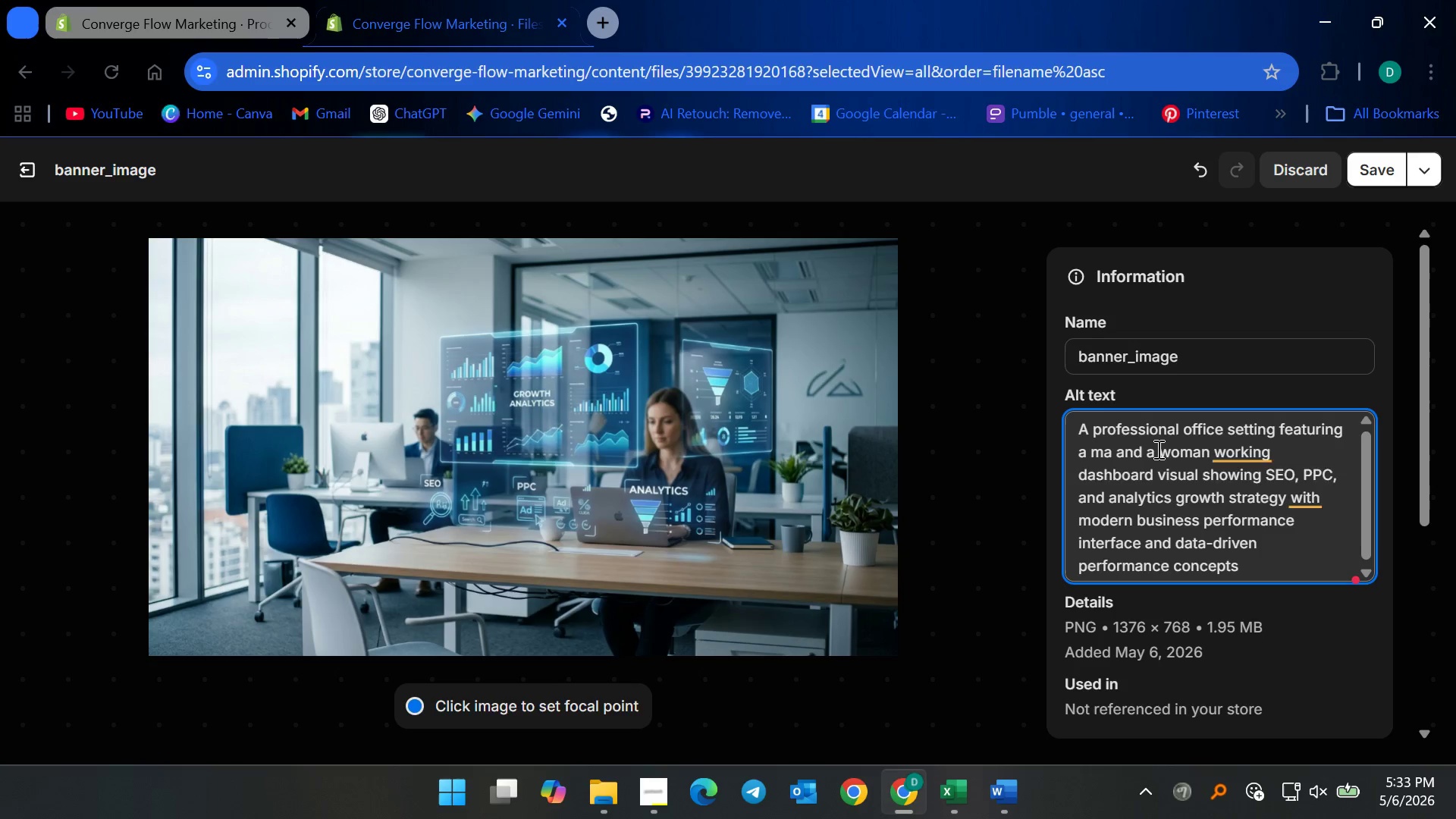 
key(Backspace)
 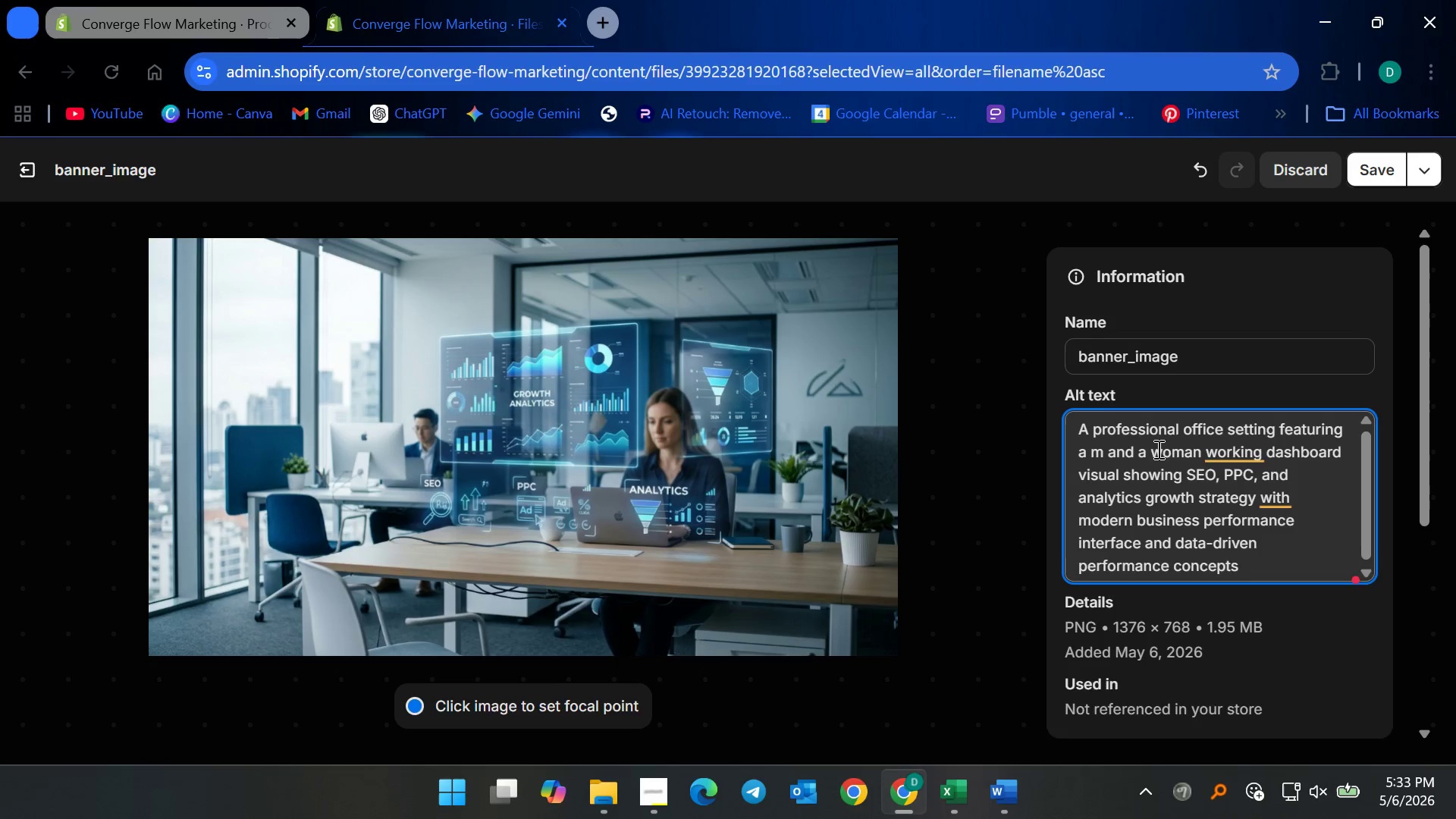 
key(Backspace)
 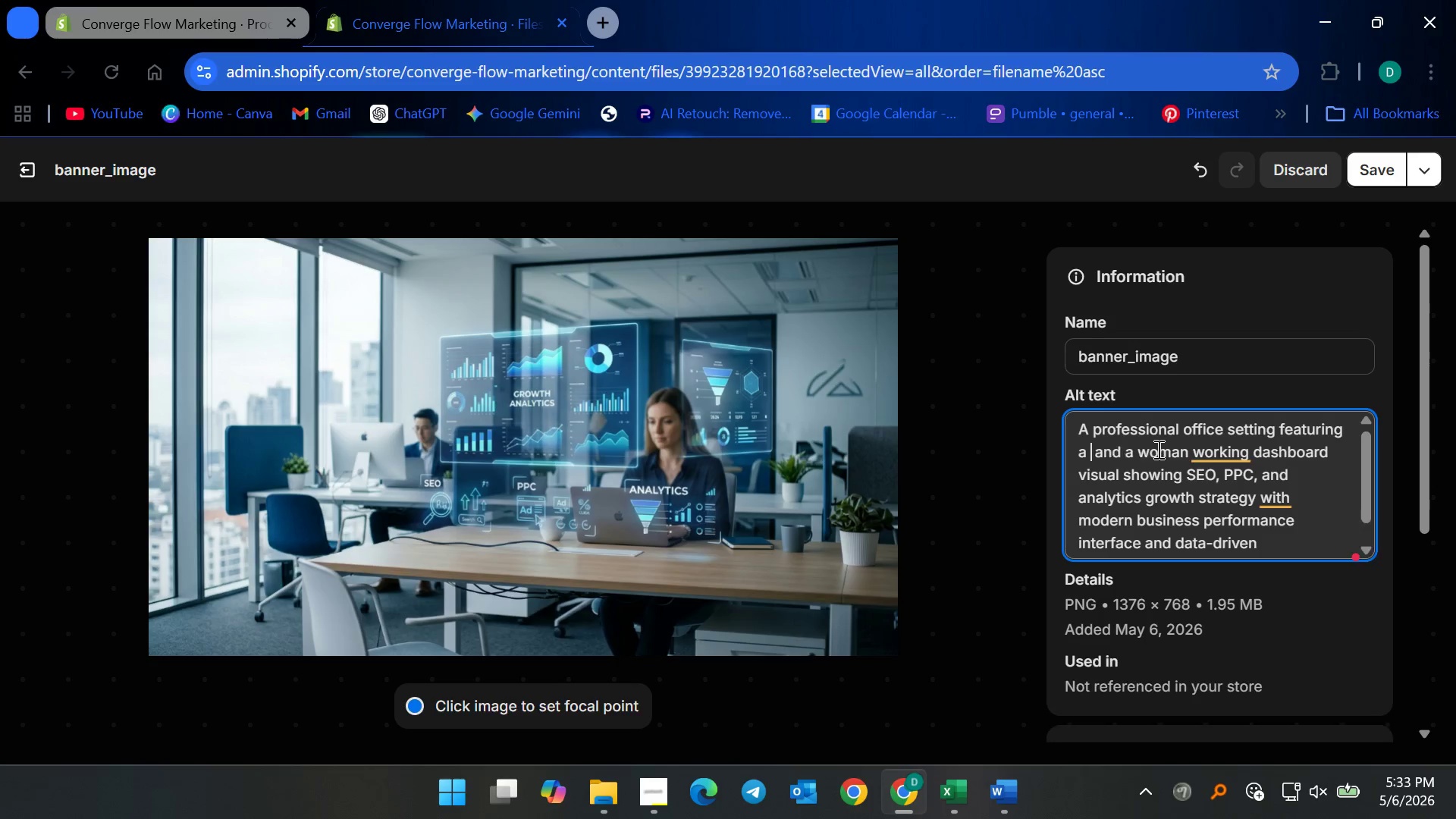 
key(Backspace)
 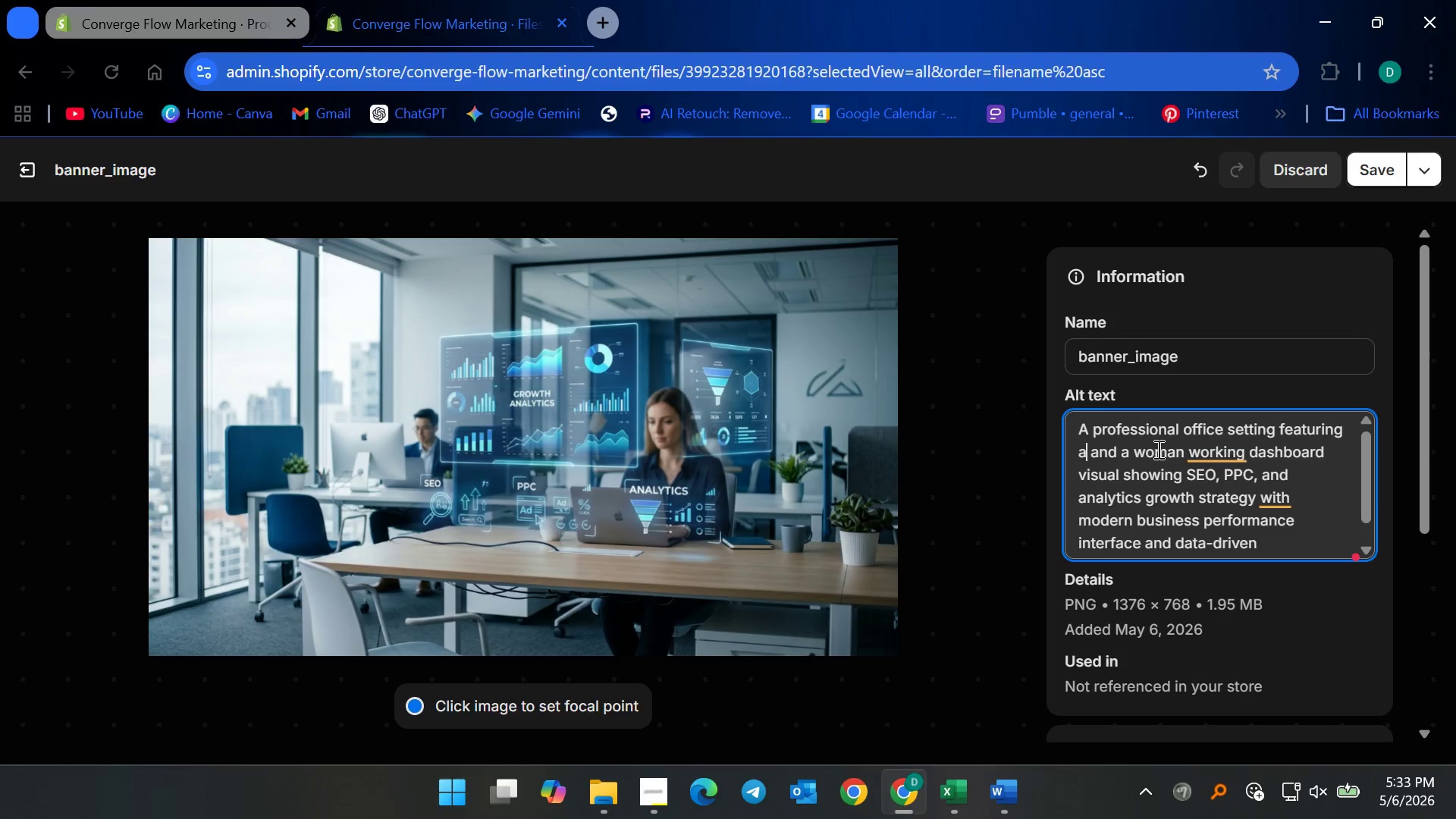 
key(Backspace)
 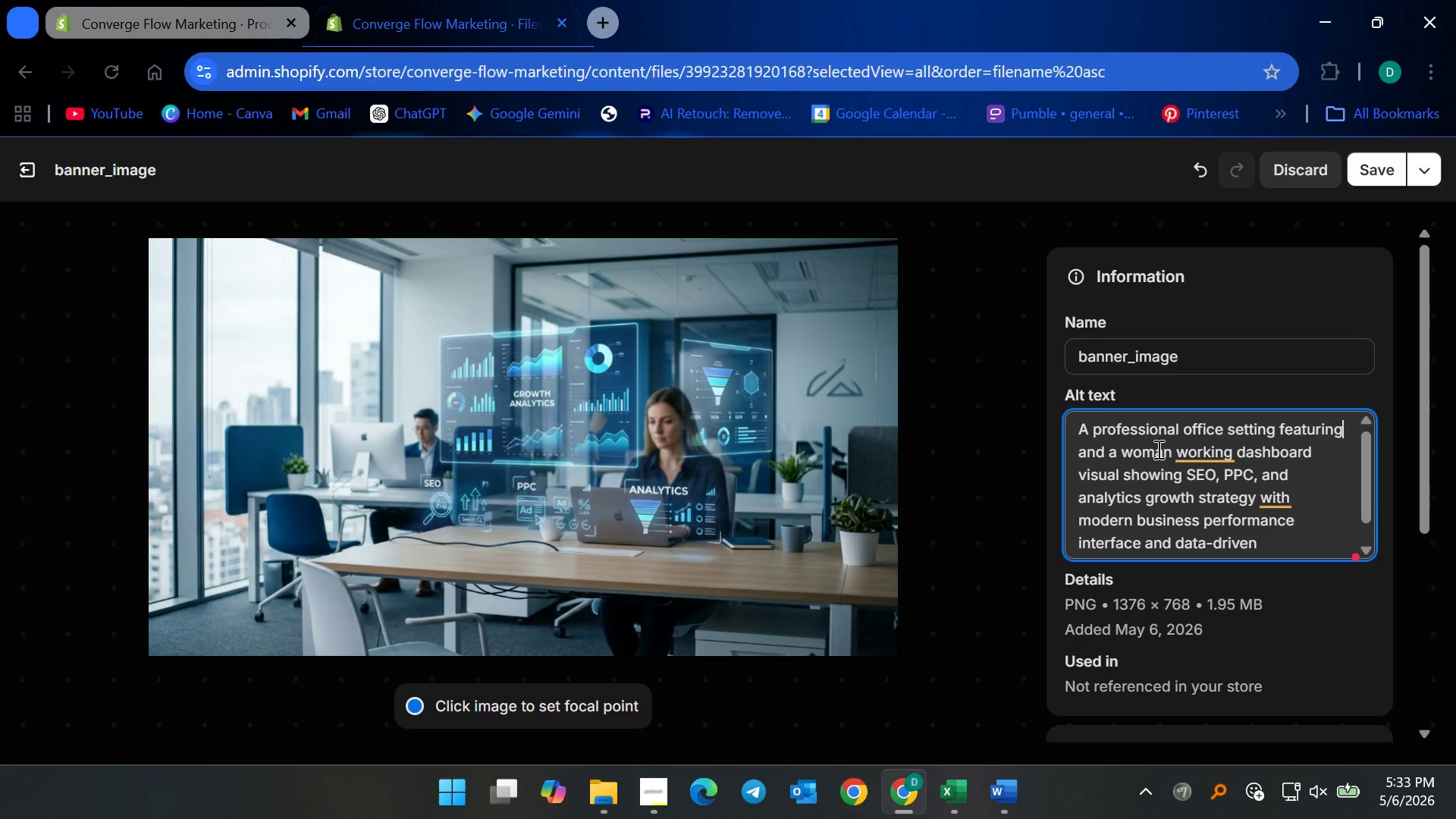 
key(Delete)
 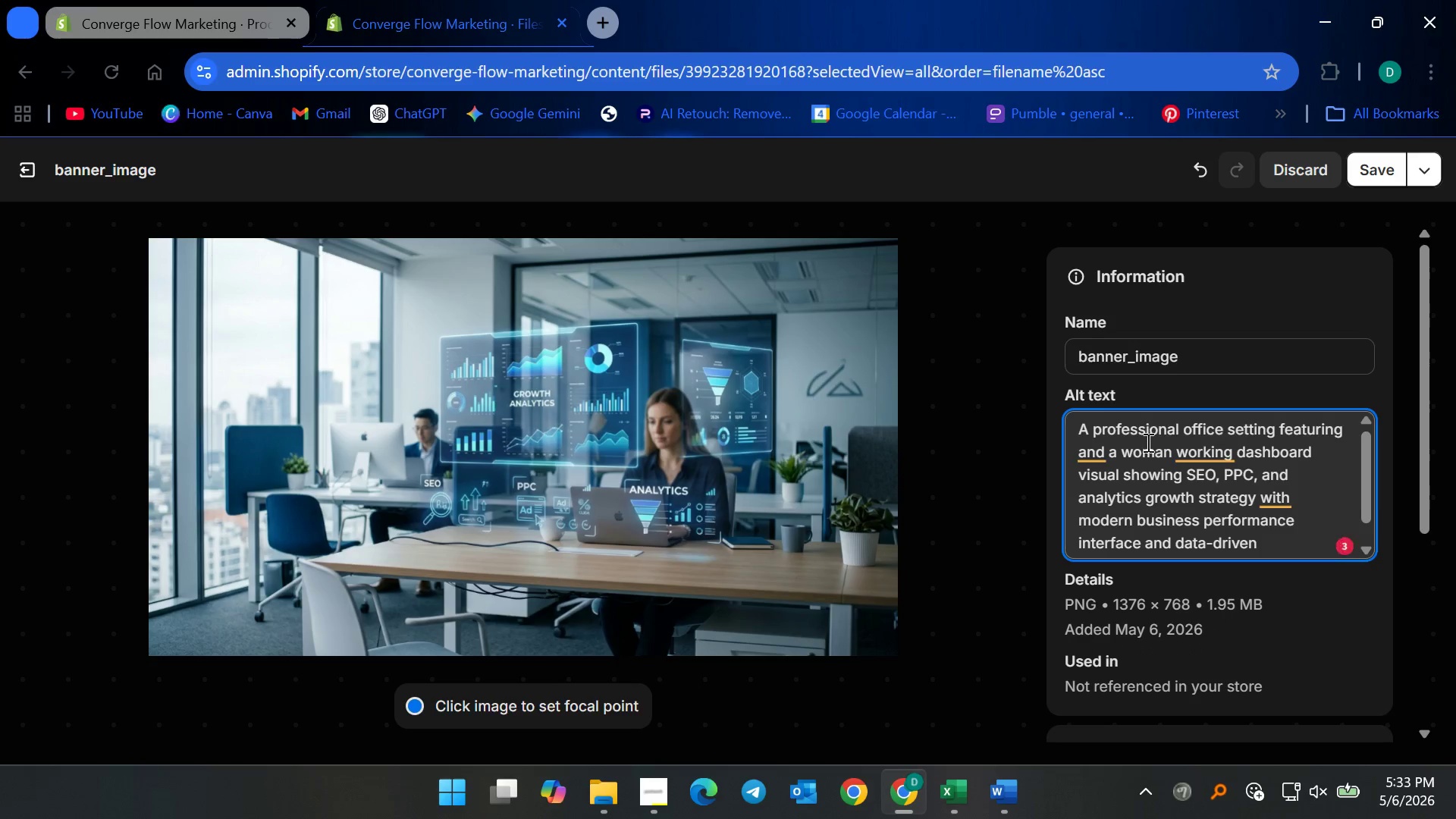 
wait(5.83)
 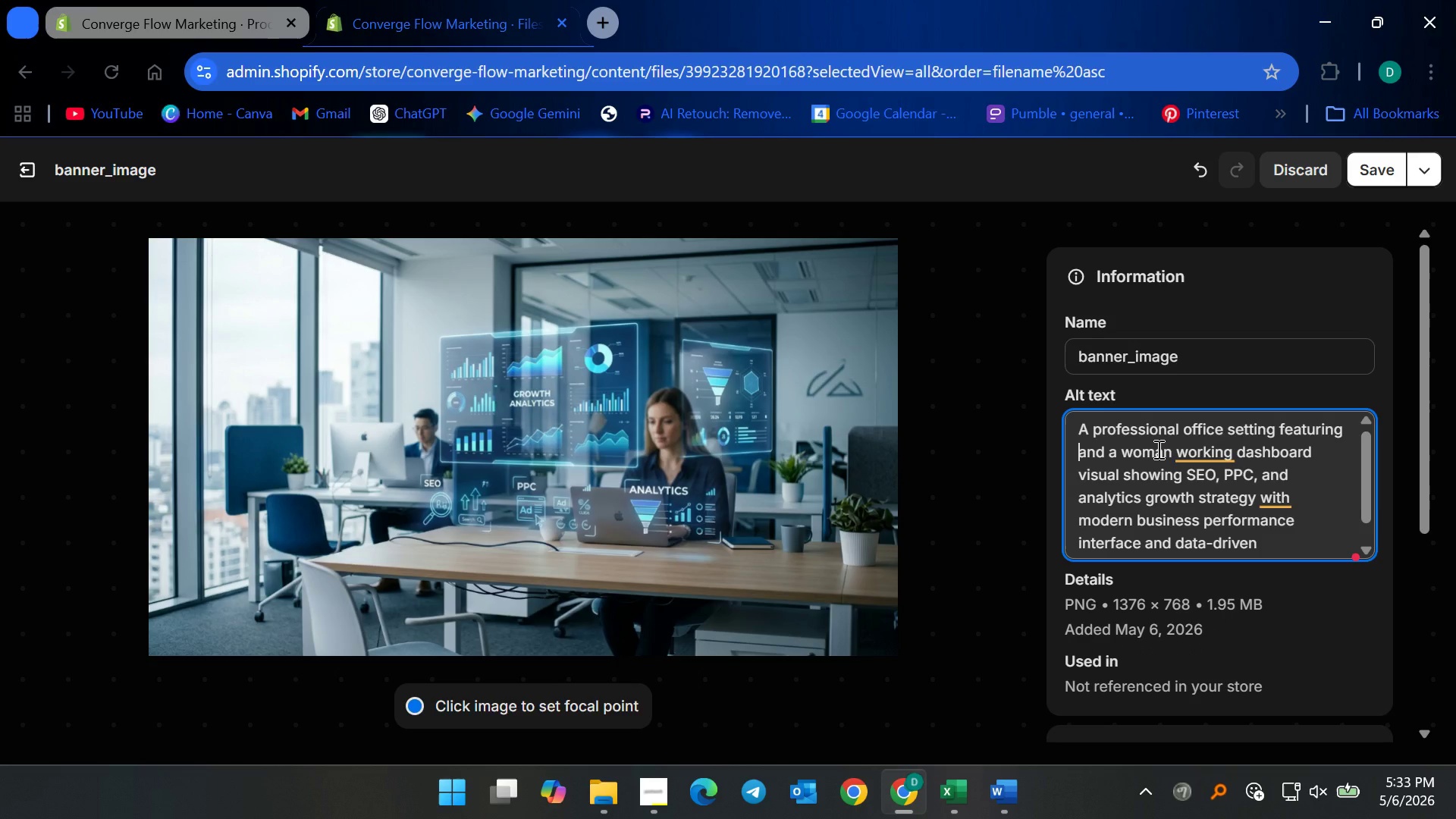 
left_click([1169, 456])
 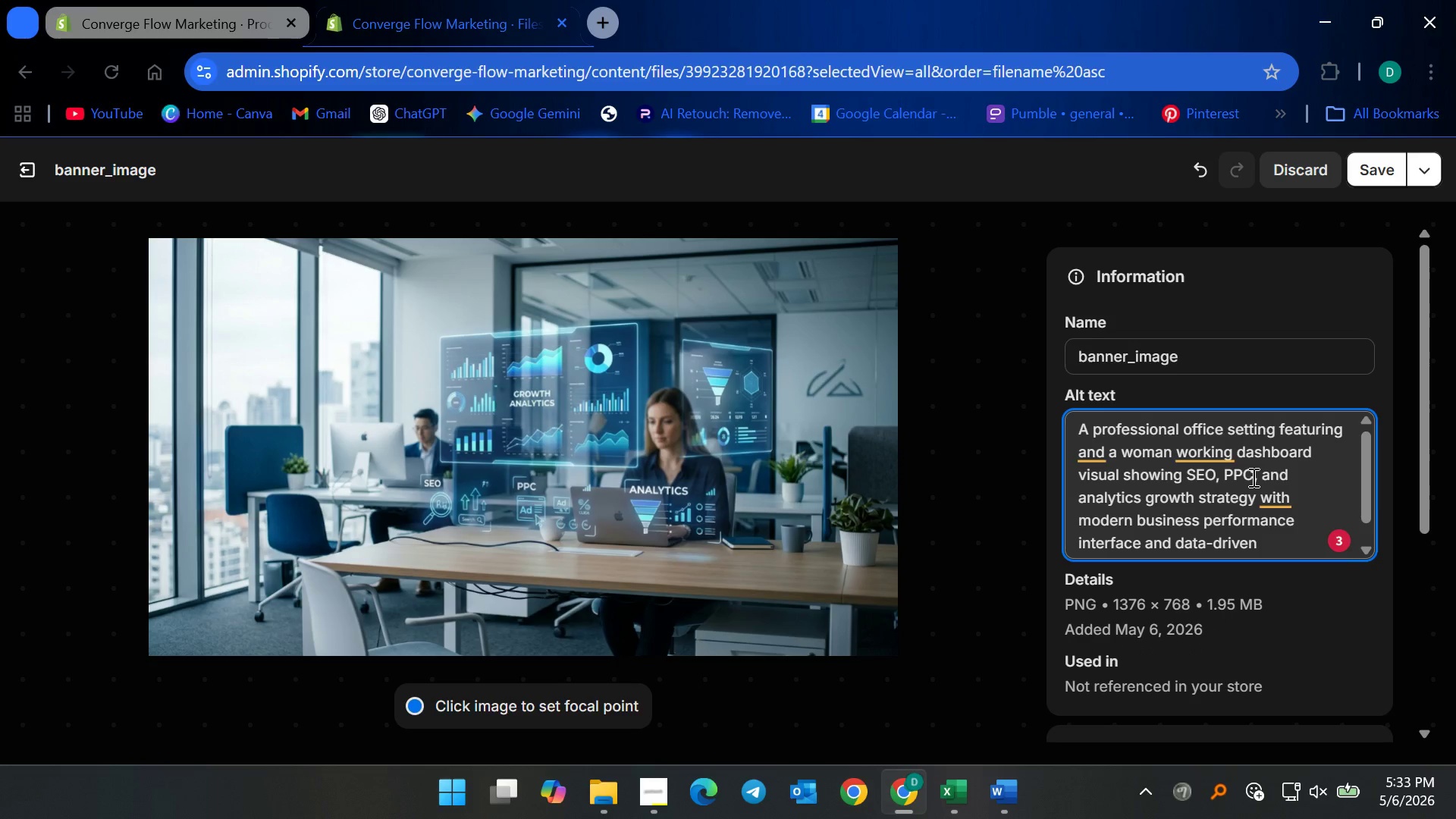 
hold_key(key=Backspace, duration=0.81)
 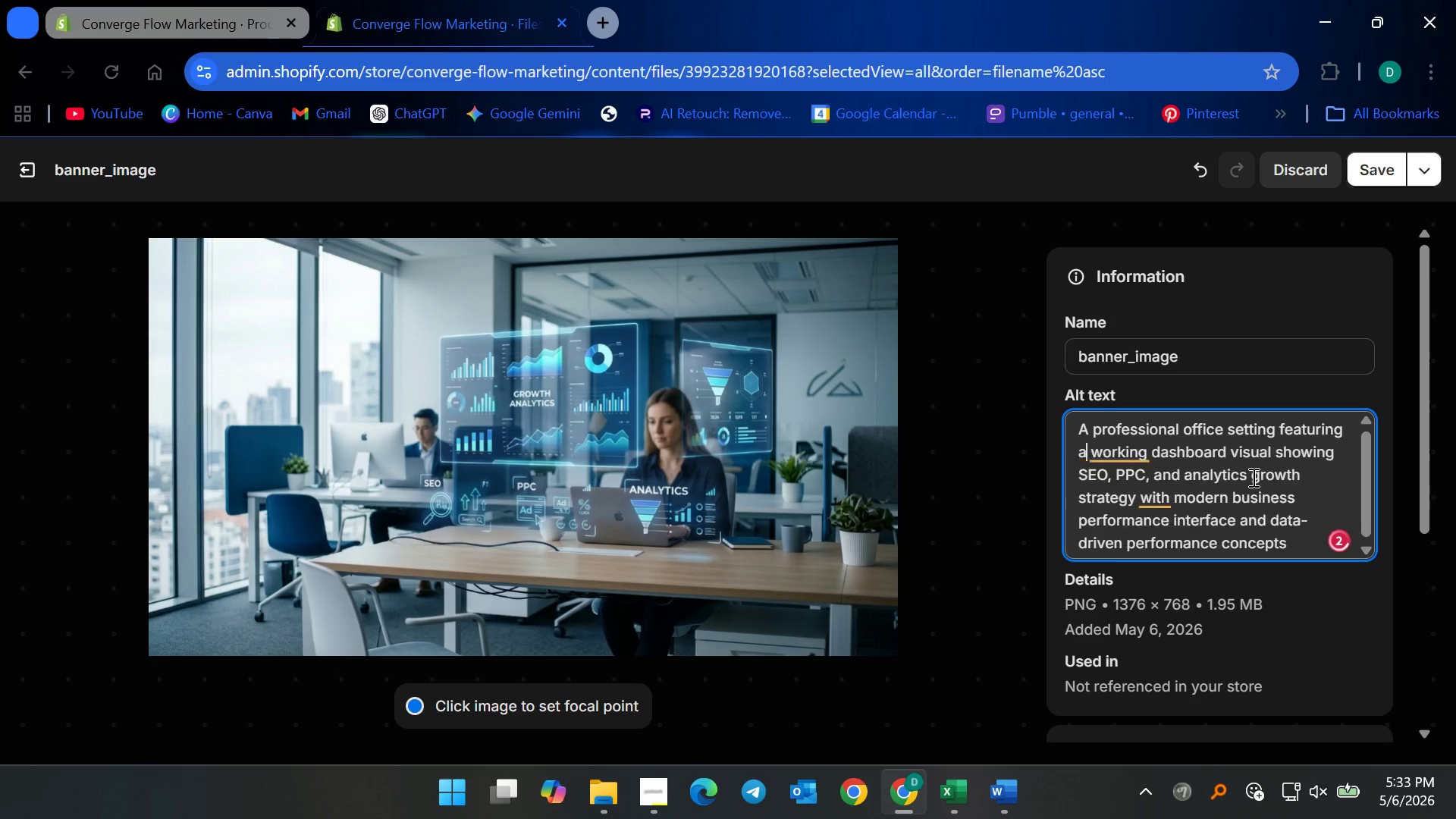 
key(Backspace)
 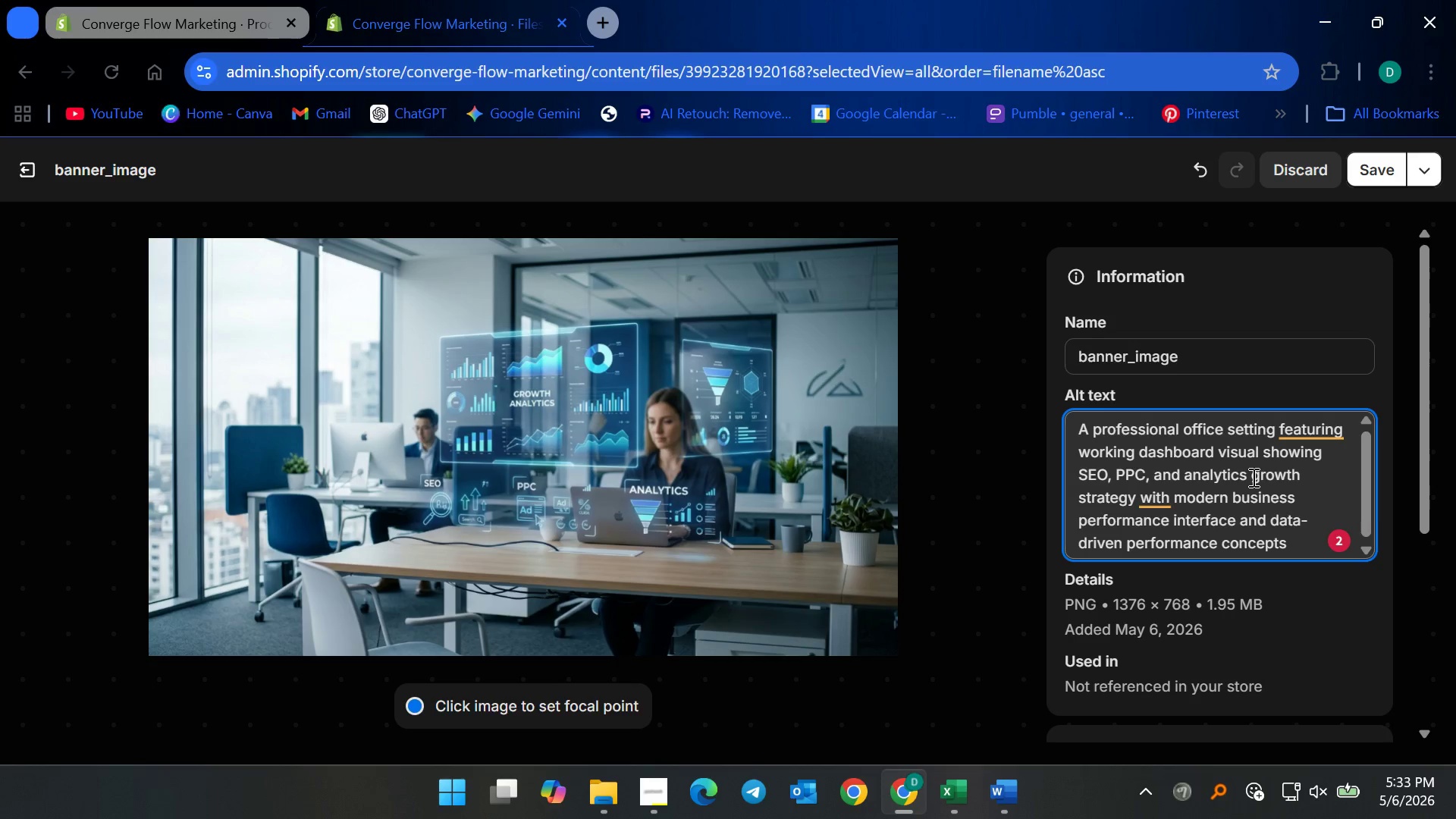 
type( am)
key(Backspace)
type( woman and a man)
 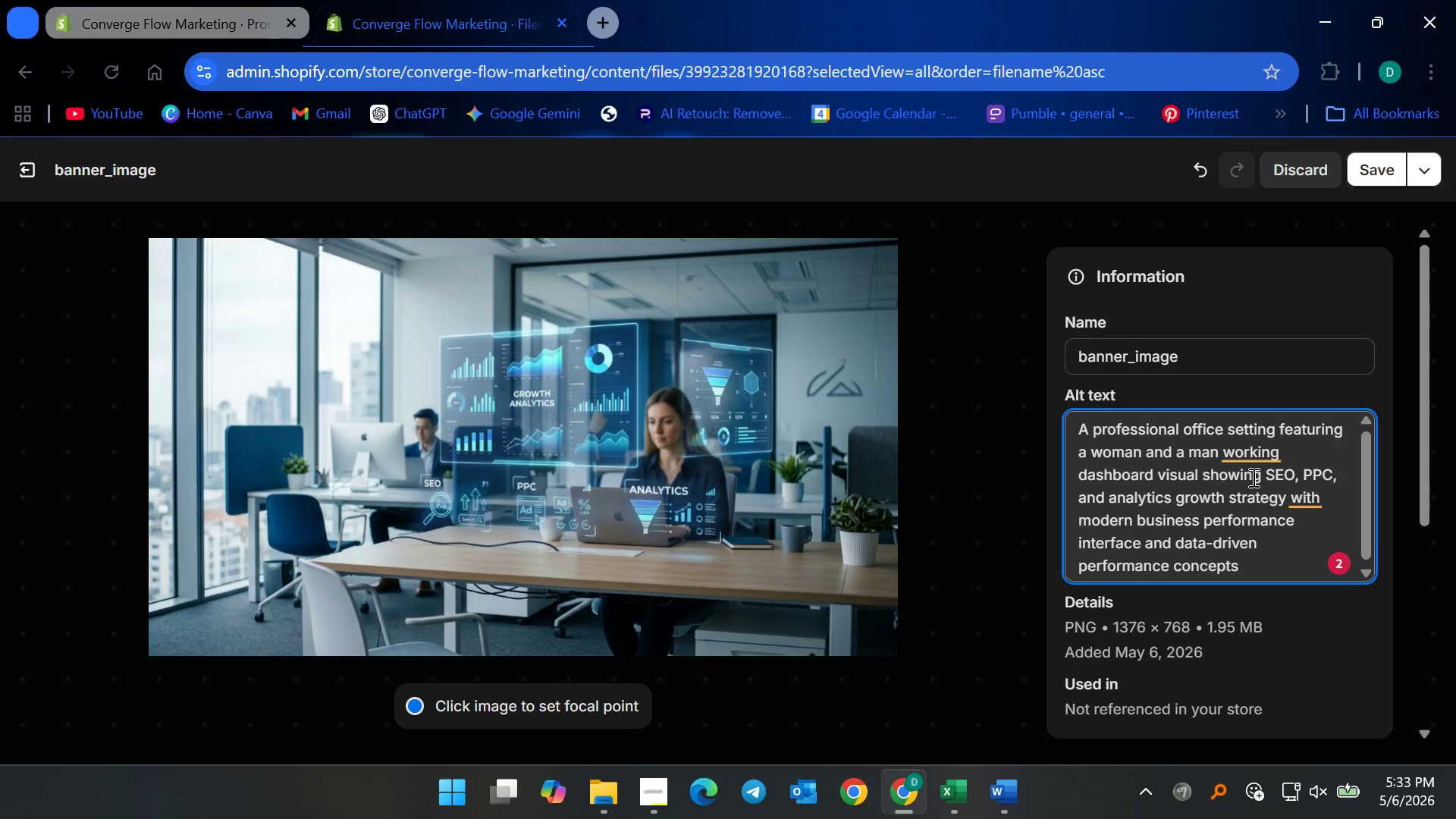 
wait(17.56)
 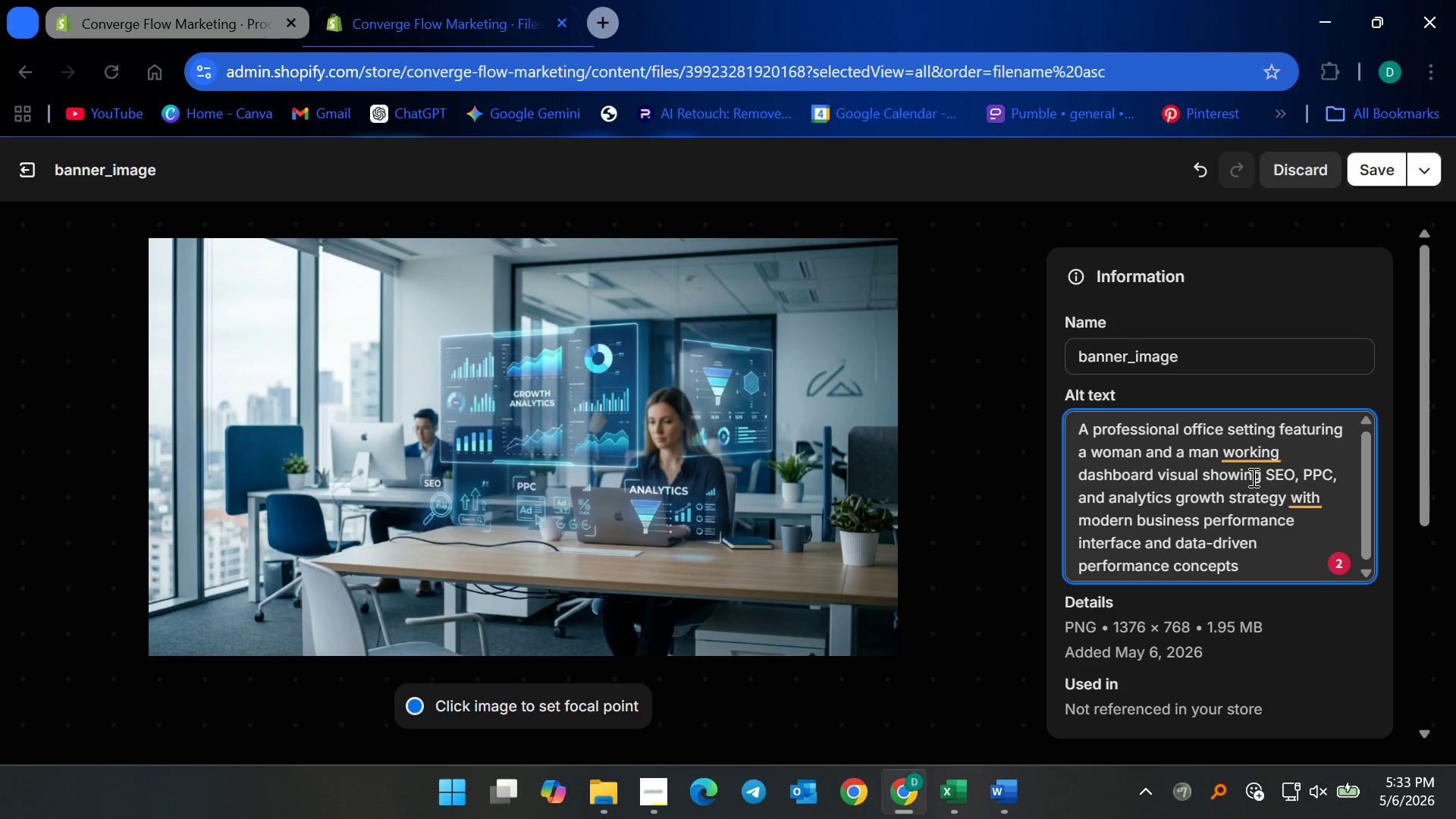 
hold_key(key=Backspace, duration=0.89)
 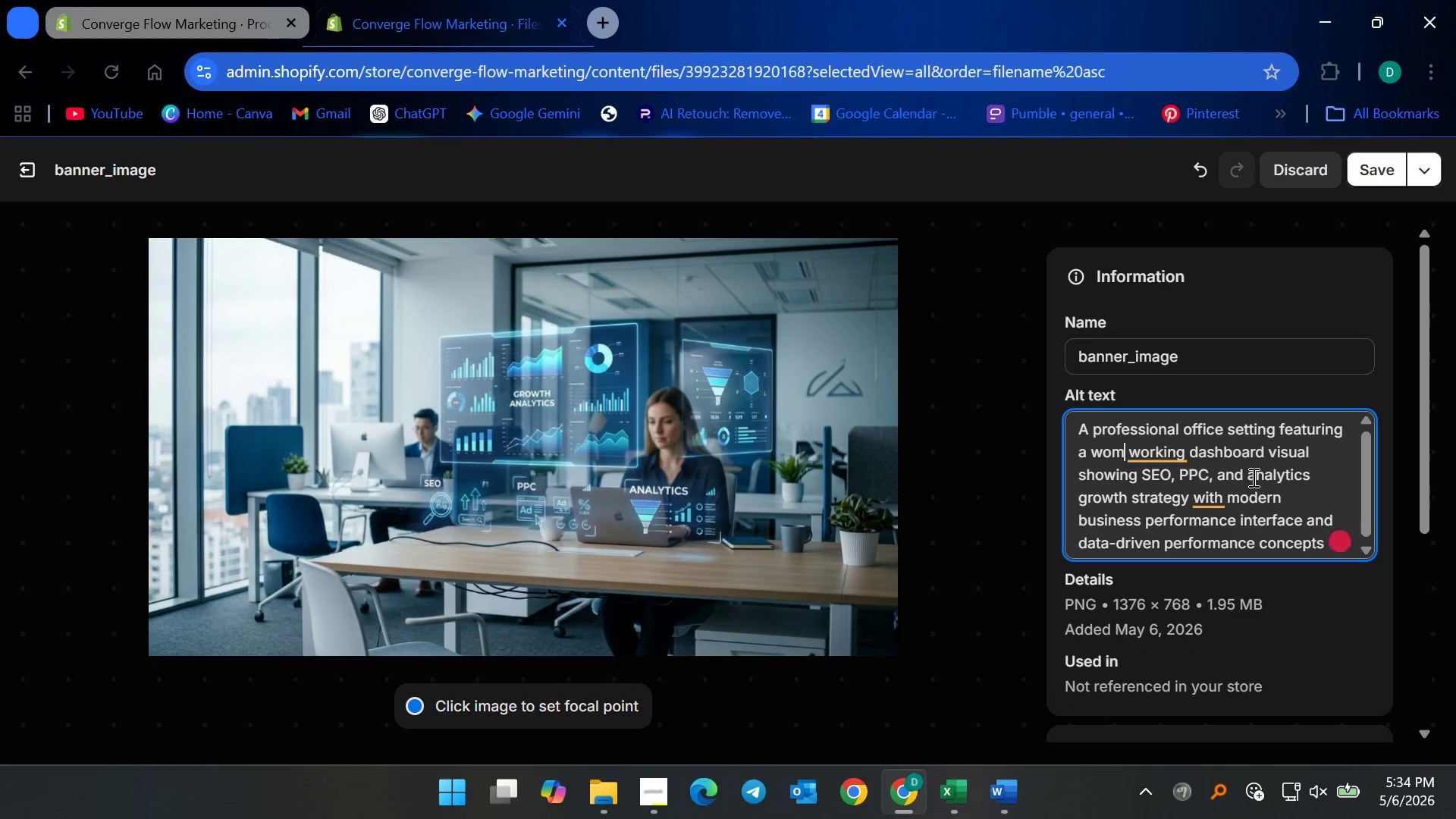 
key(Backspace)
key(Backspace)
key(Backspace)
key(Backspace)
key(Backspace)
type( workers)
 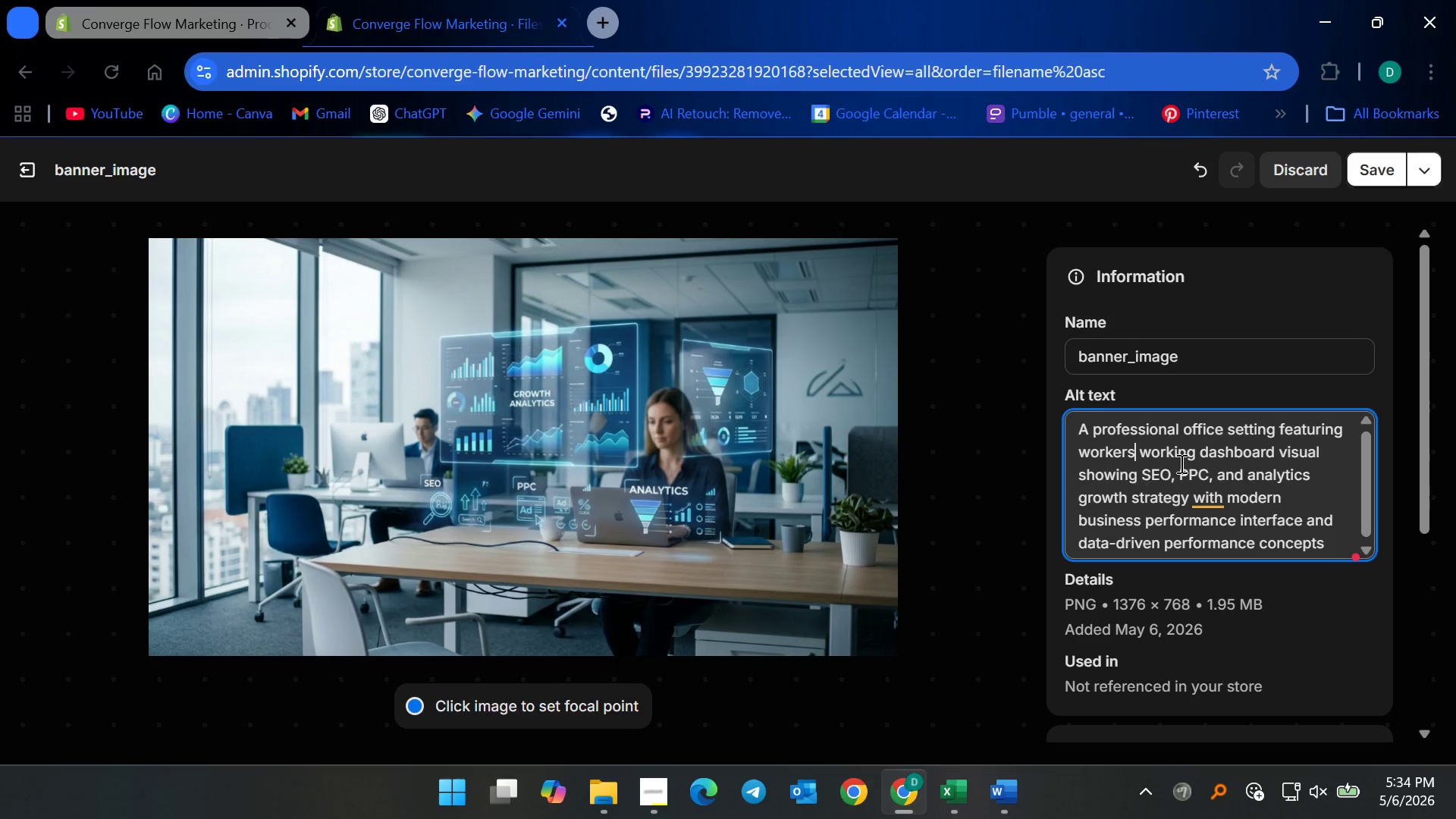 
left_click([1202, 449])
 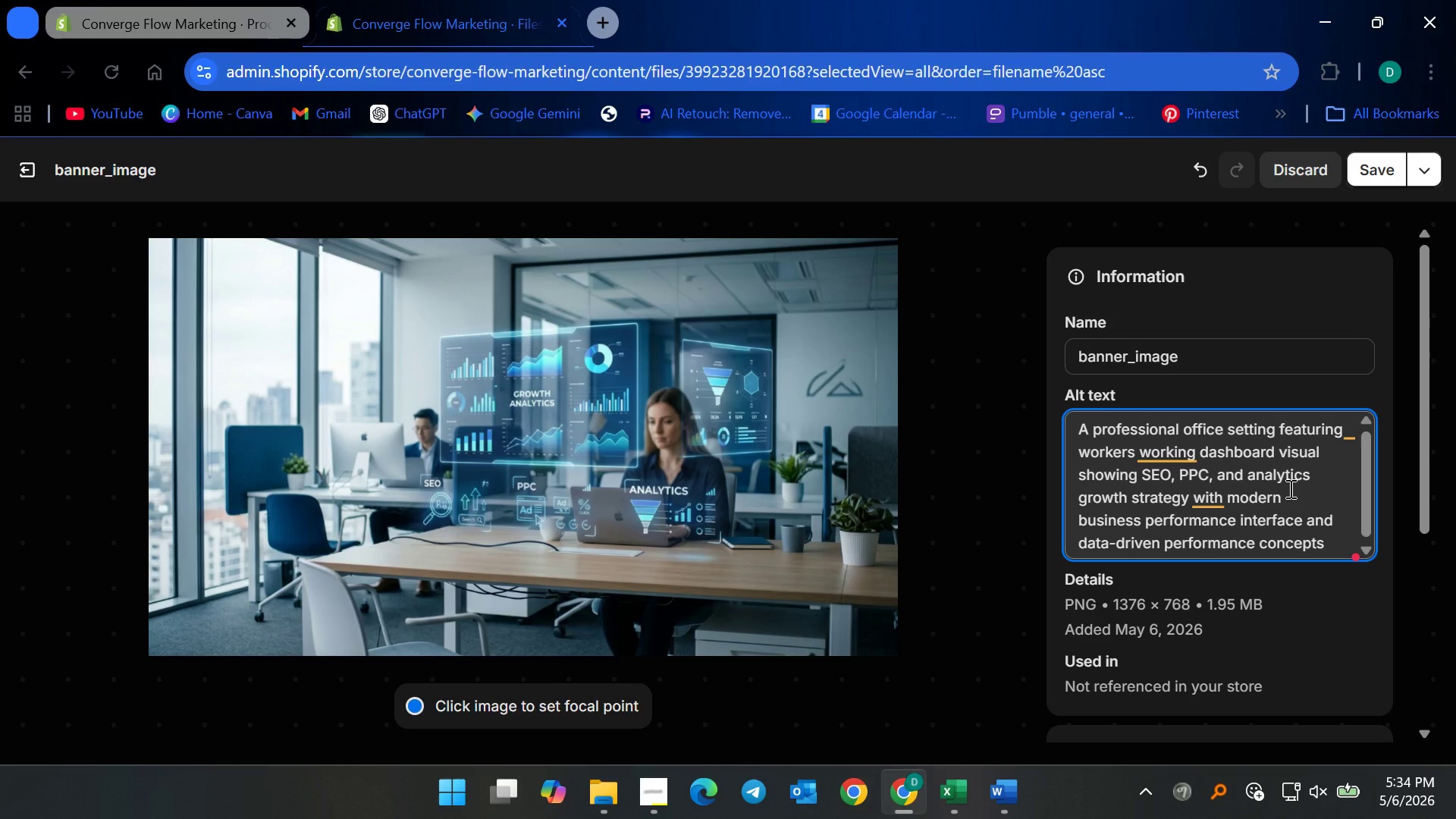 
type(on a )
key(Backspace)
key(Backspace)
key(Backspace)
 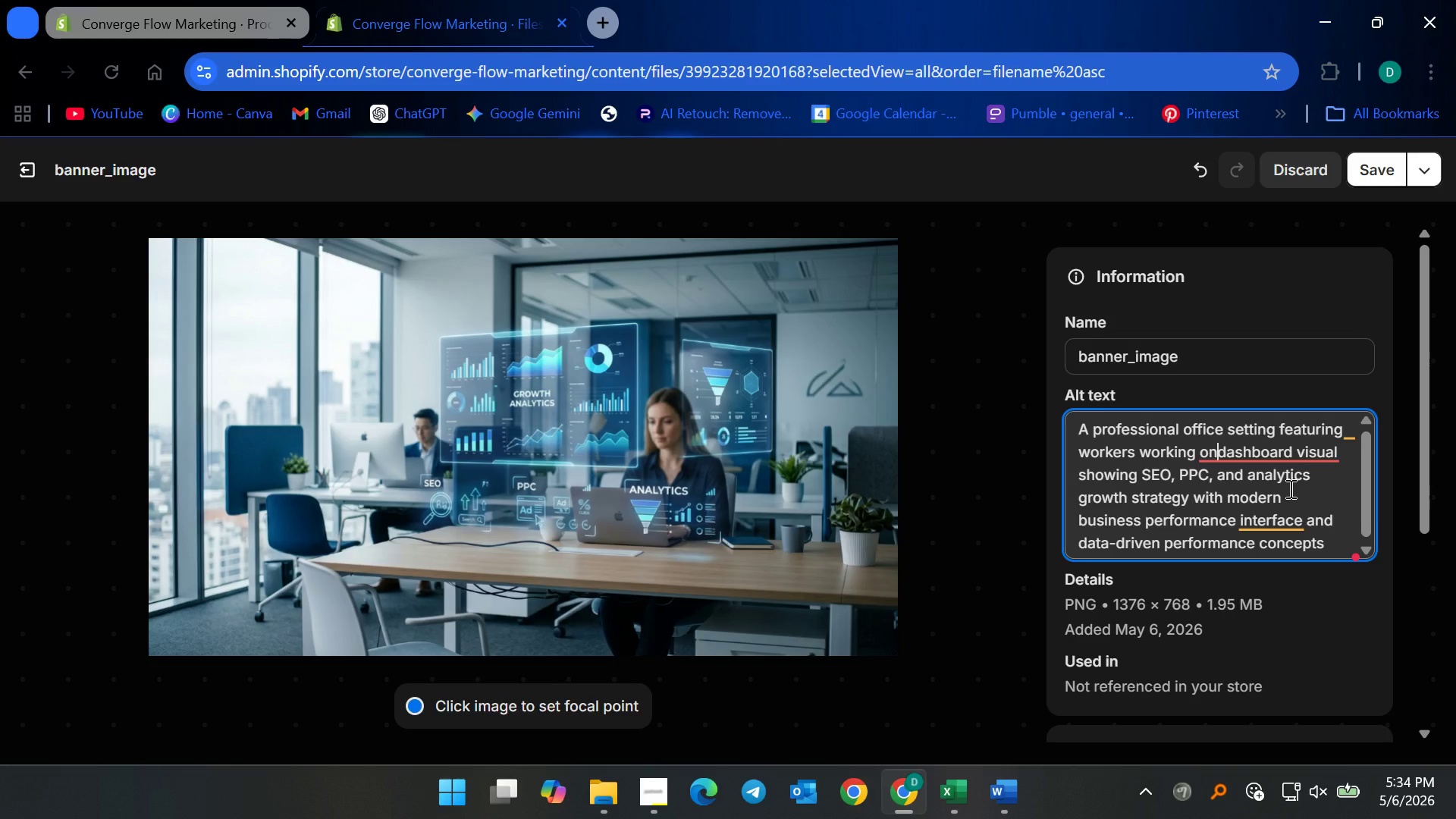 
wait(19.66)
 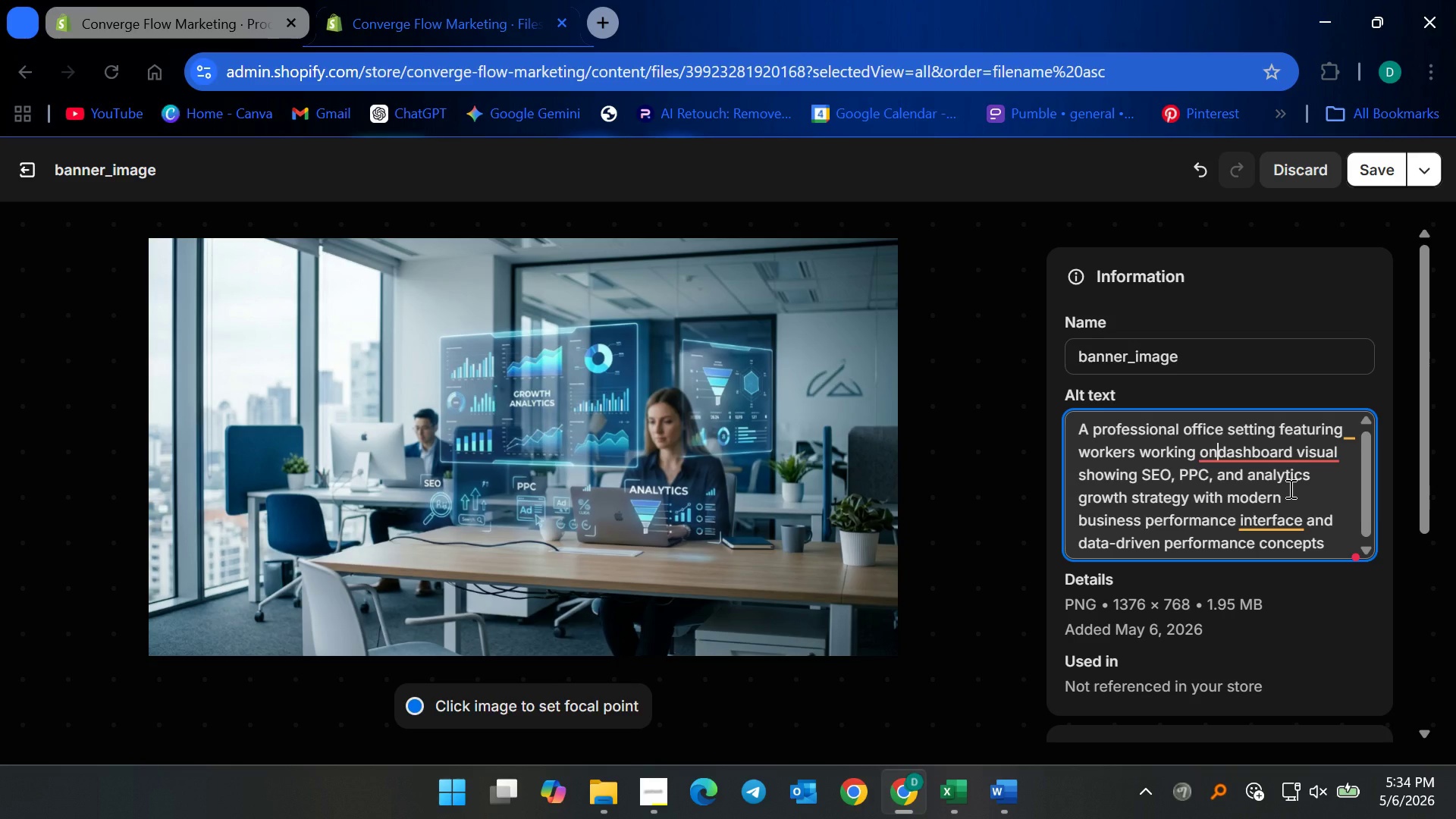 
hold_key(key=Backspace, duration=1.52)
 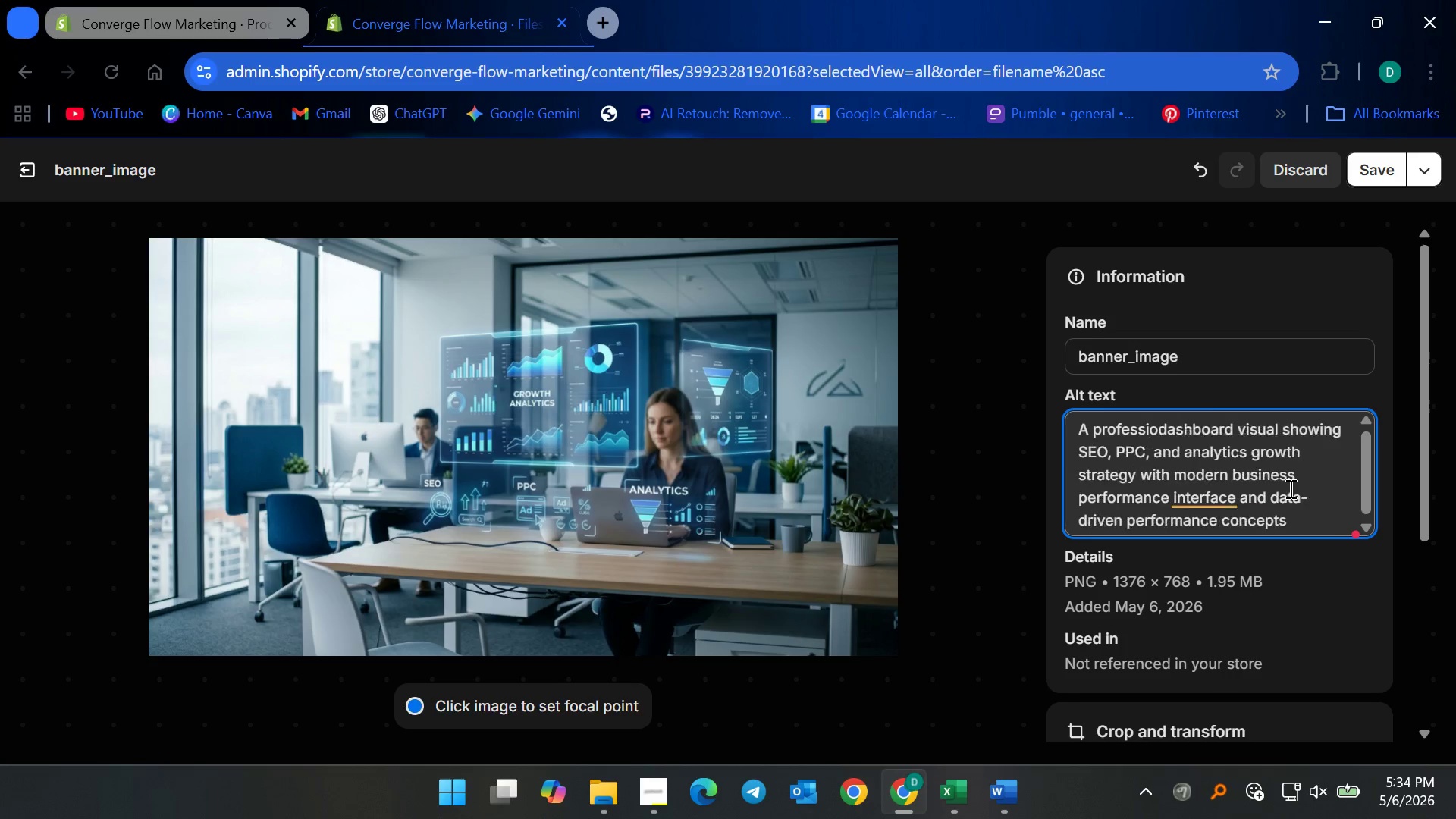 
hold_key(key=Backspace, duration=1.08)
 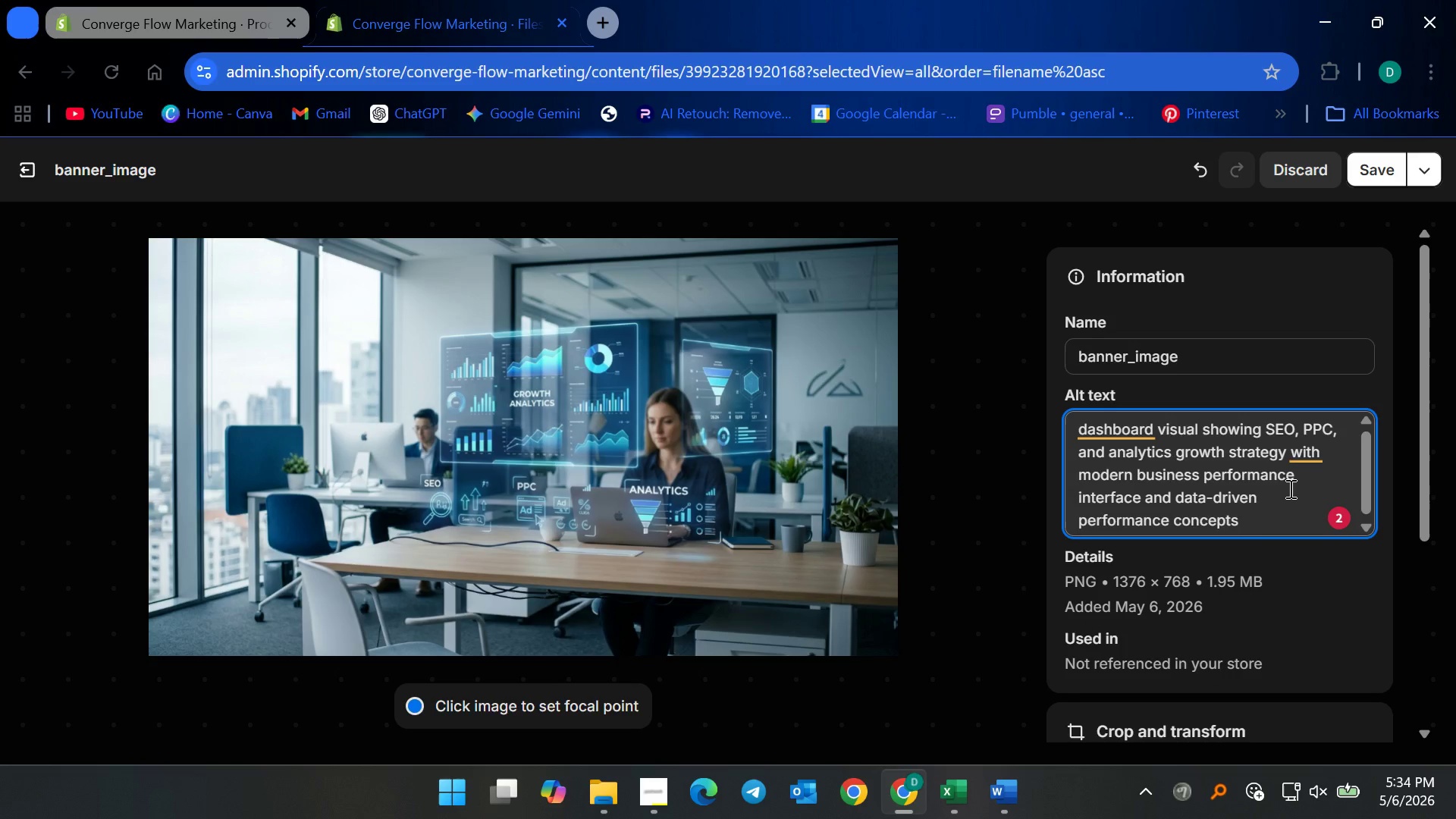 
wait(7.75)
 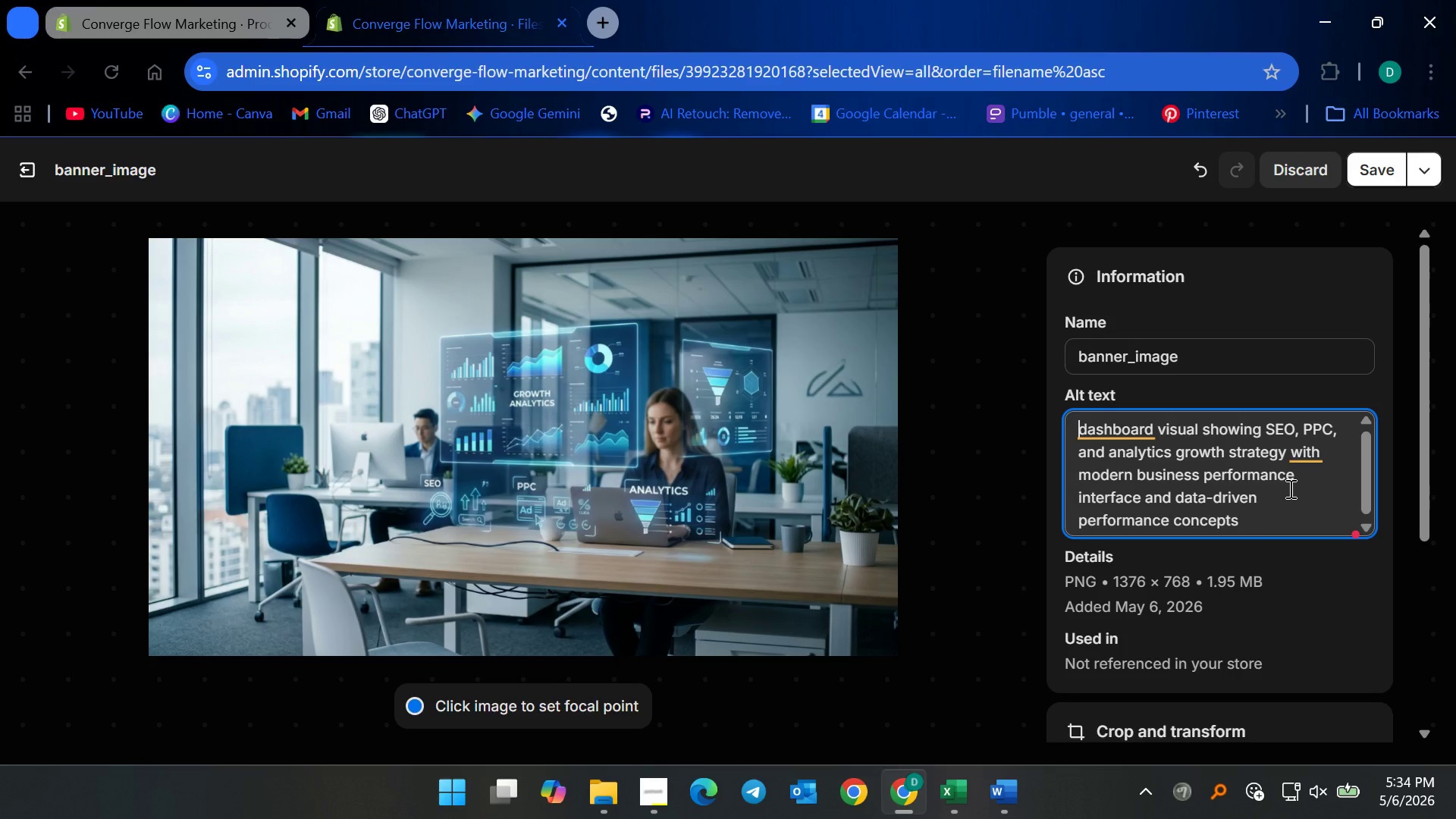 
type(Dif)
key(Backspace)
type(gital marketing agency )
 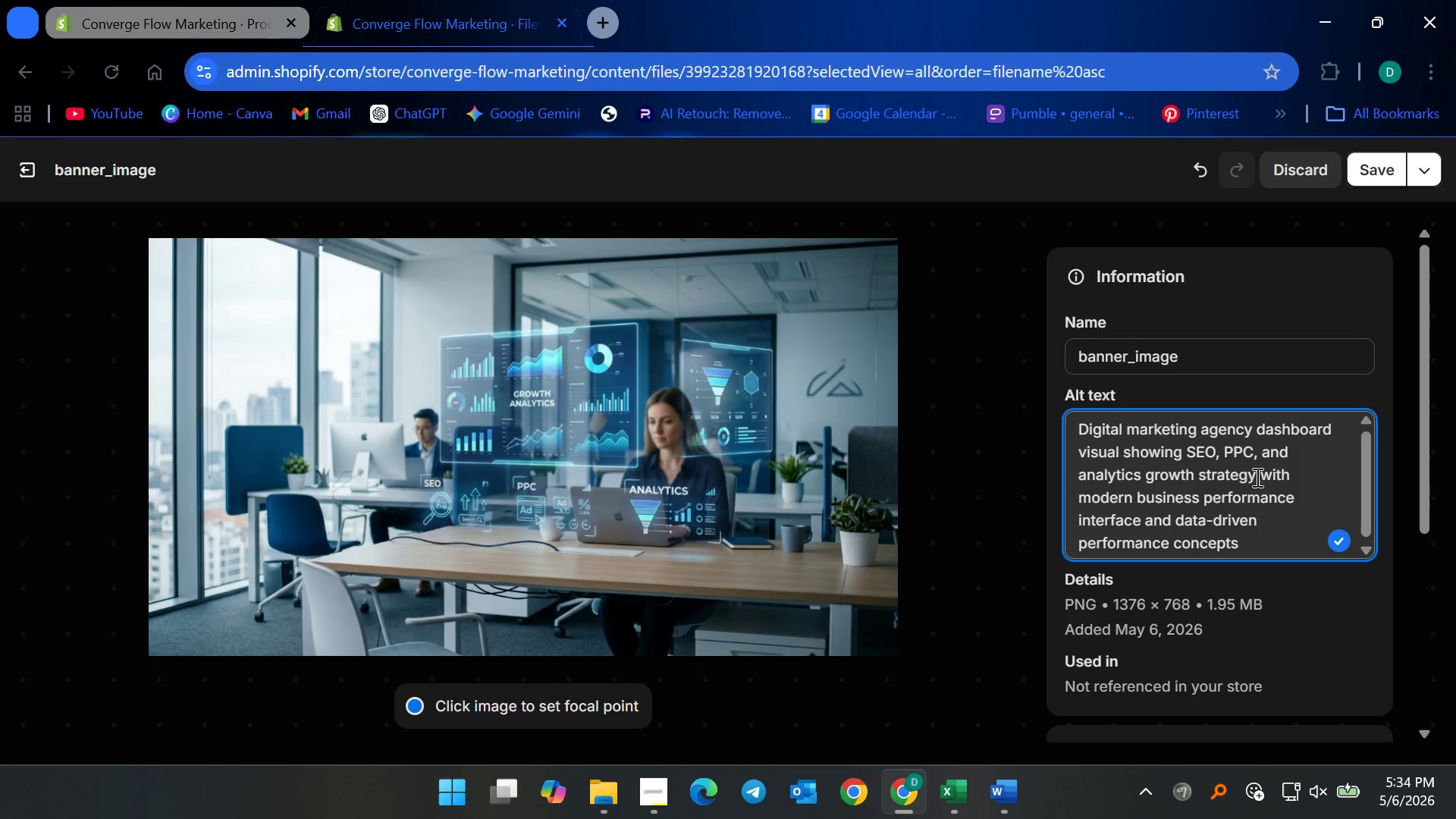 
wait(6.73)
 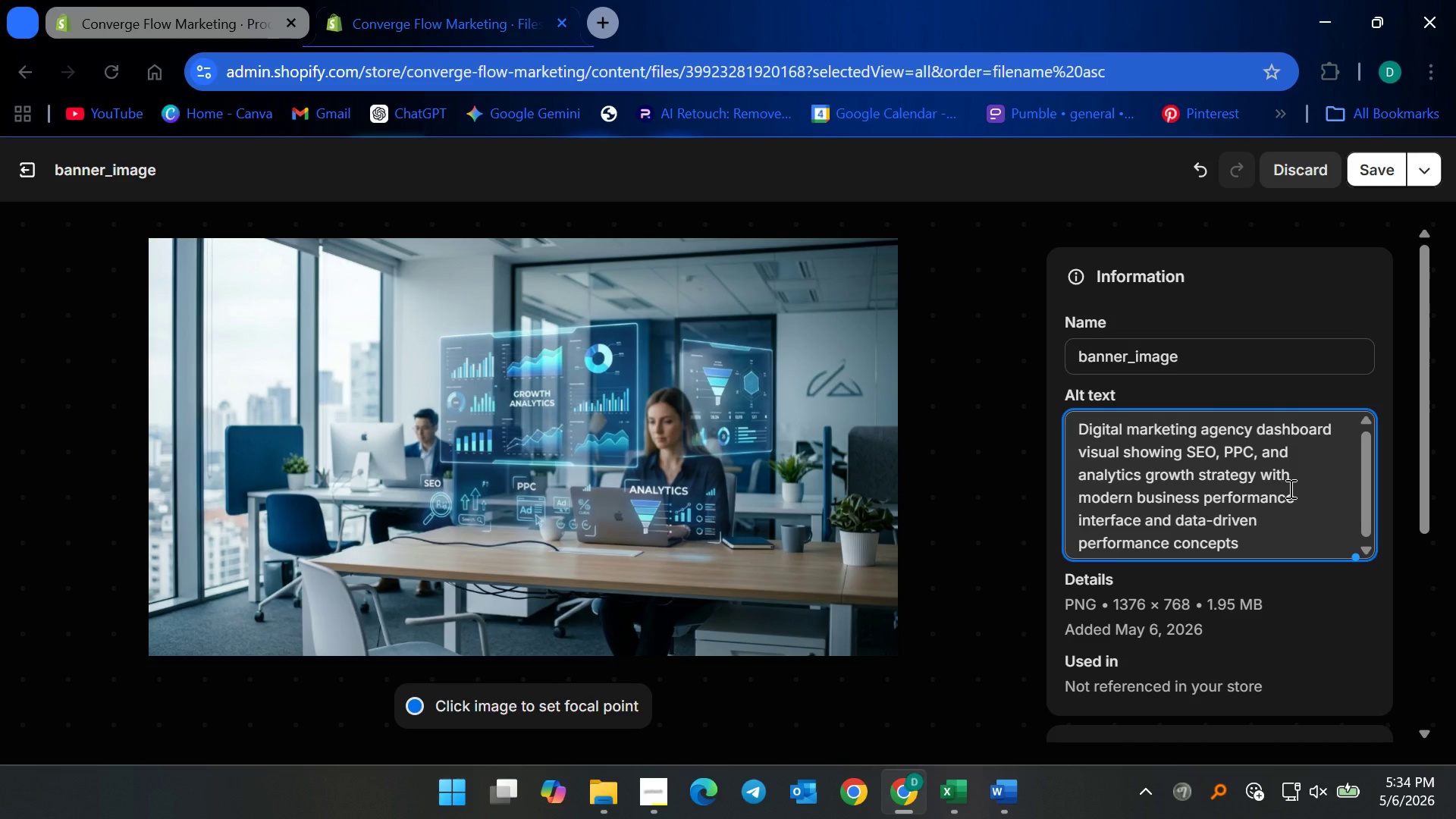 
scroll: coordinate [1245, 516], scroll_direction: down, amount: 3.0
 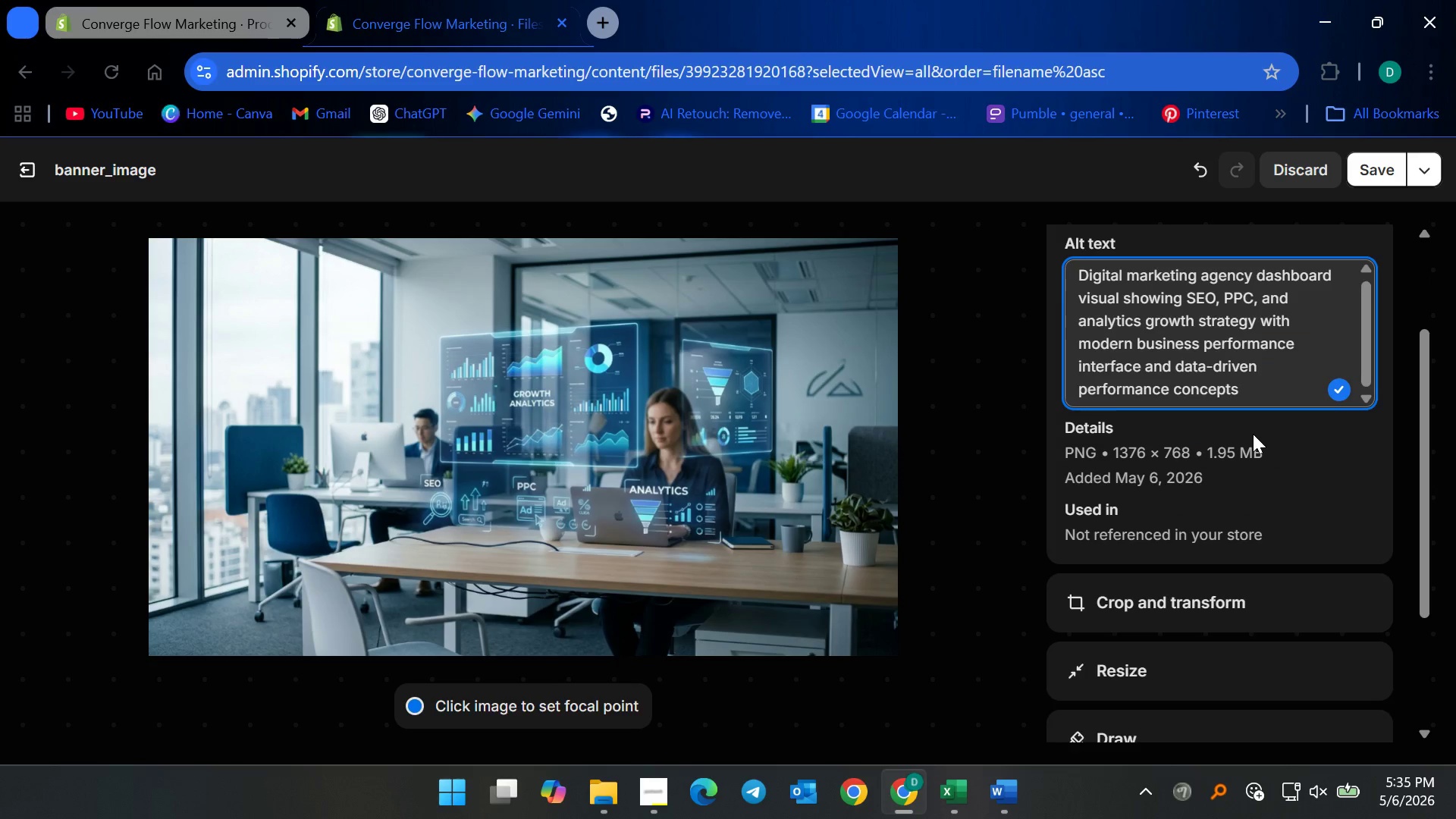 
scroll: coordinate [1250, 435], scroll_direction: up, amount: 2.0
 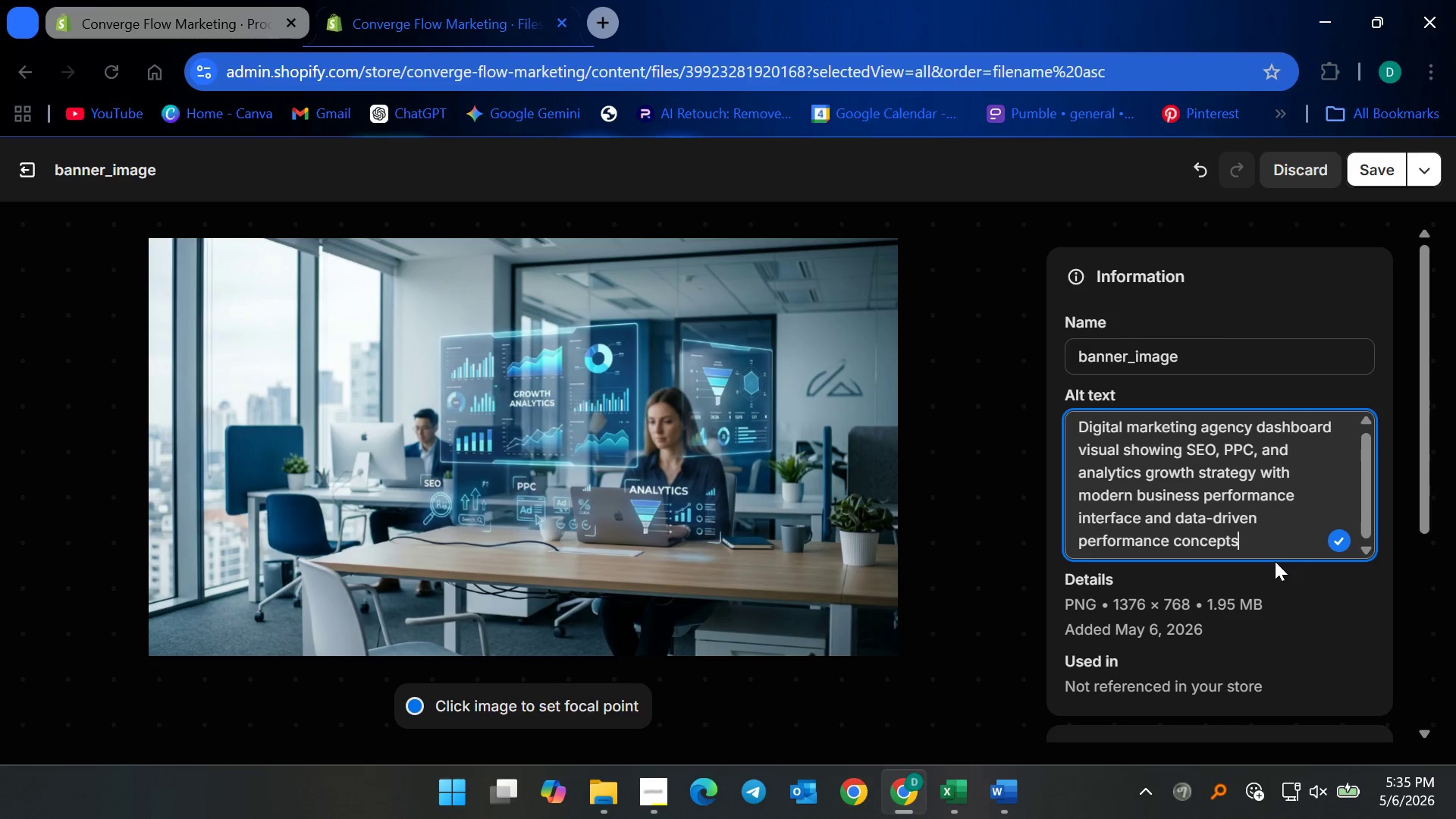 
wait(7.69)
 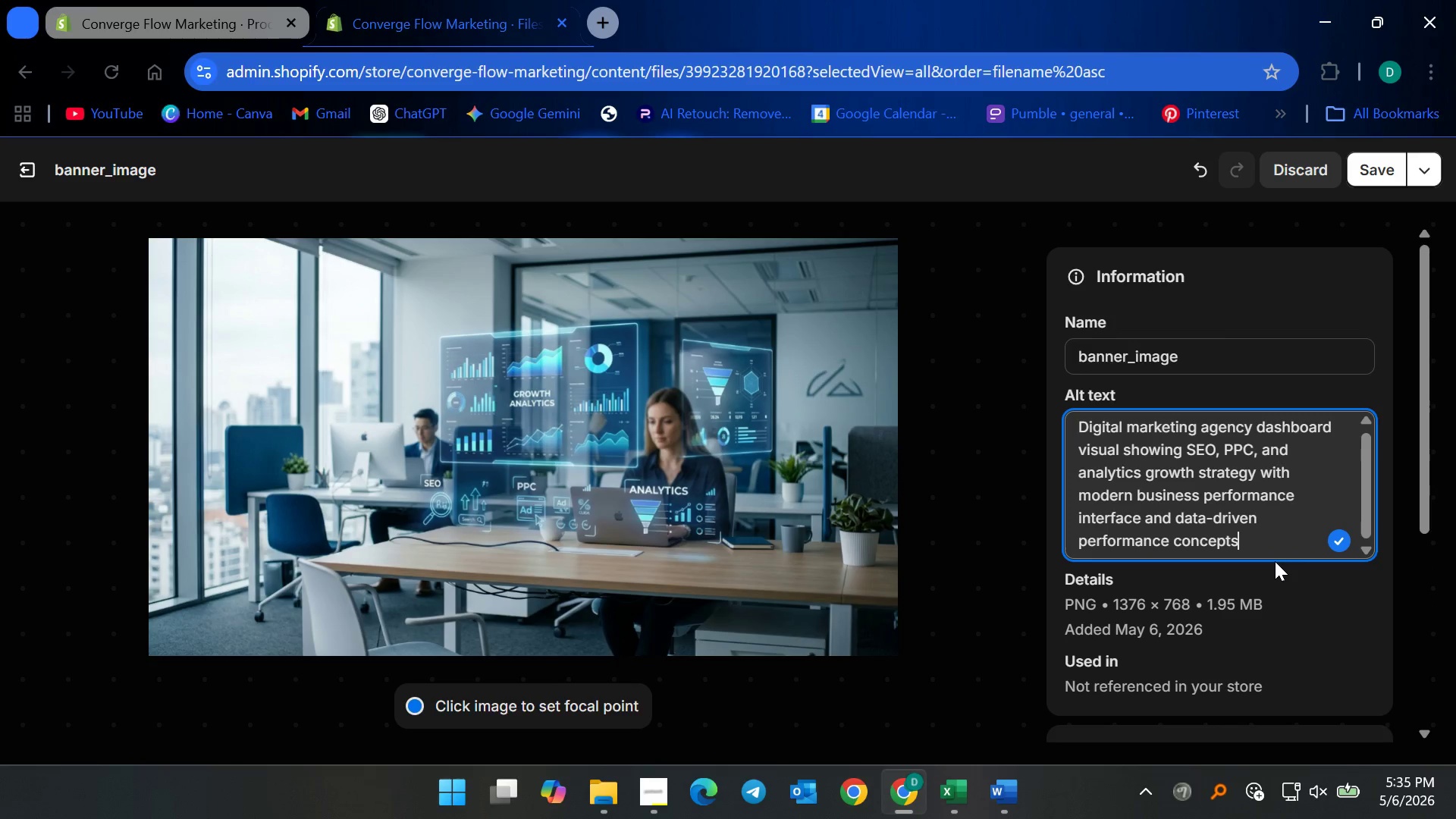 
type( with )
 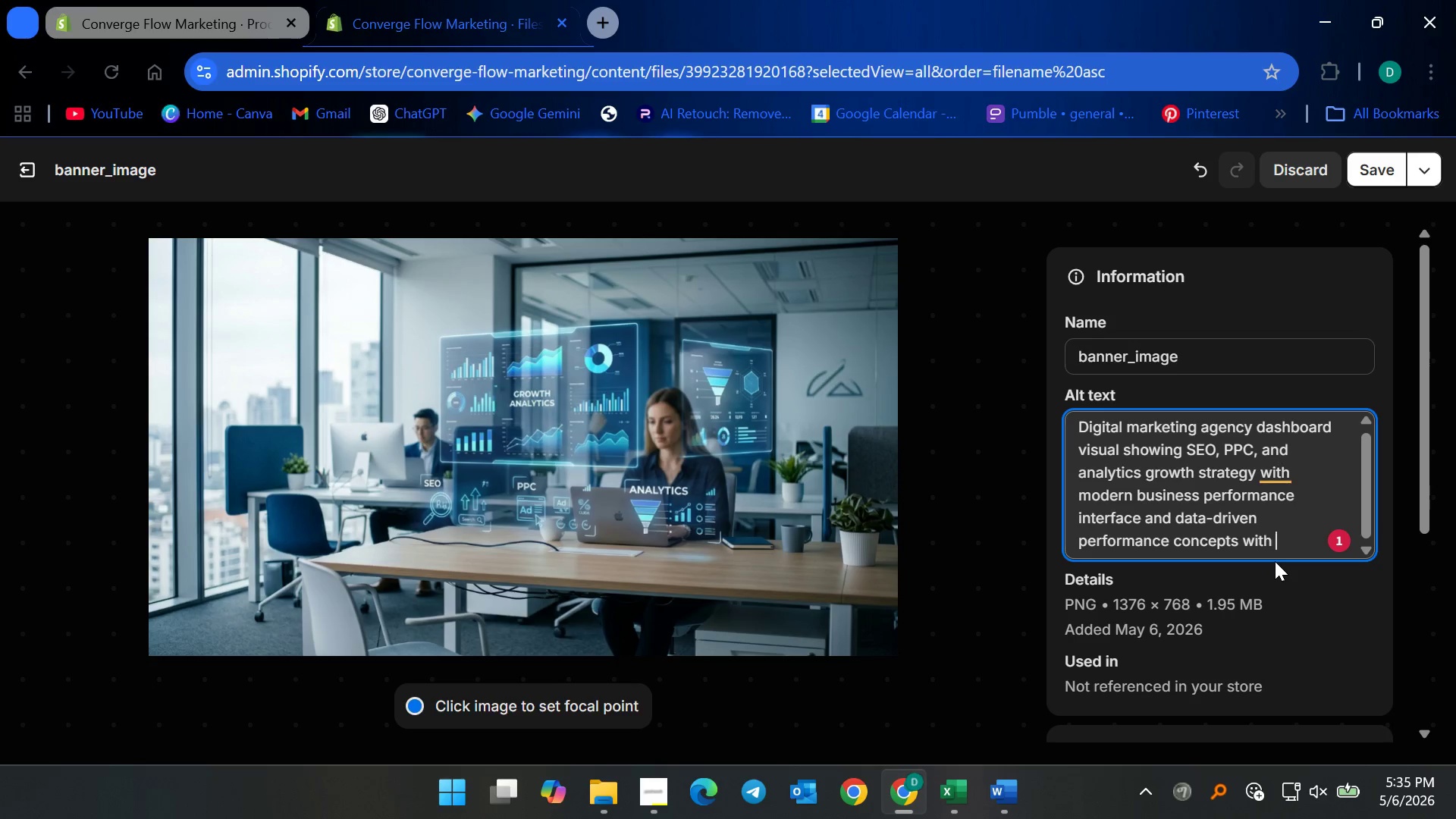 
wait(7.02)
 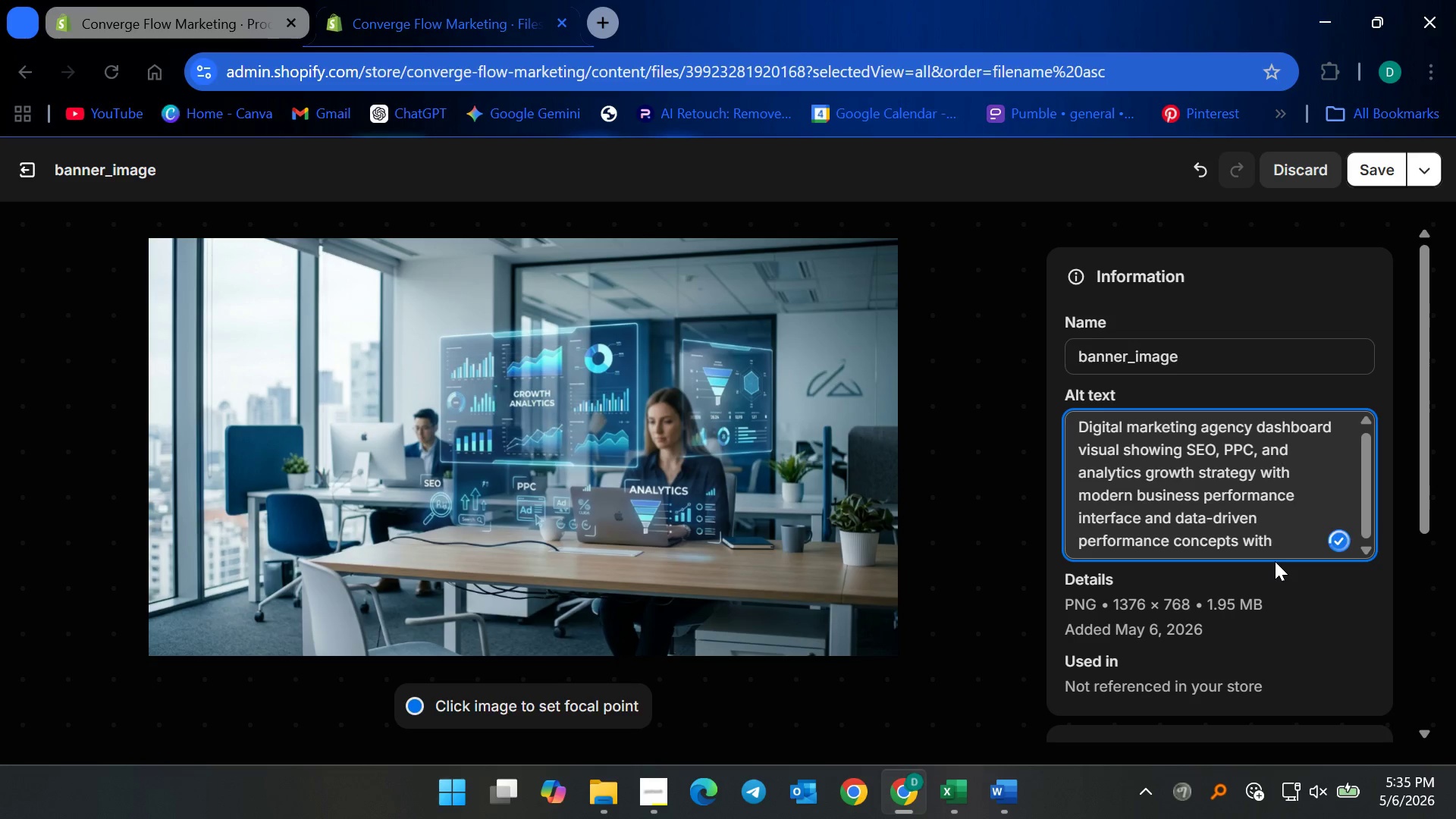 
type(creators o)
key(Backspace)
type(in the background)
 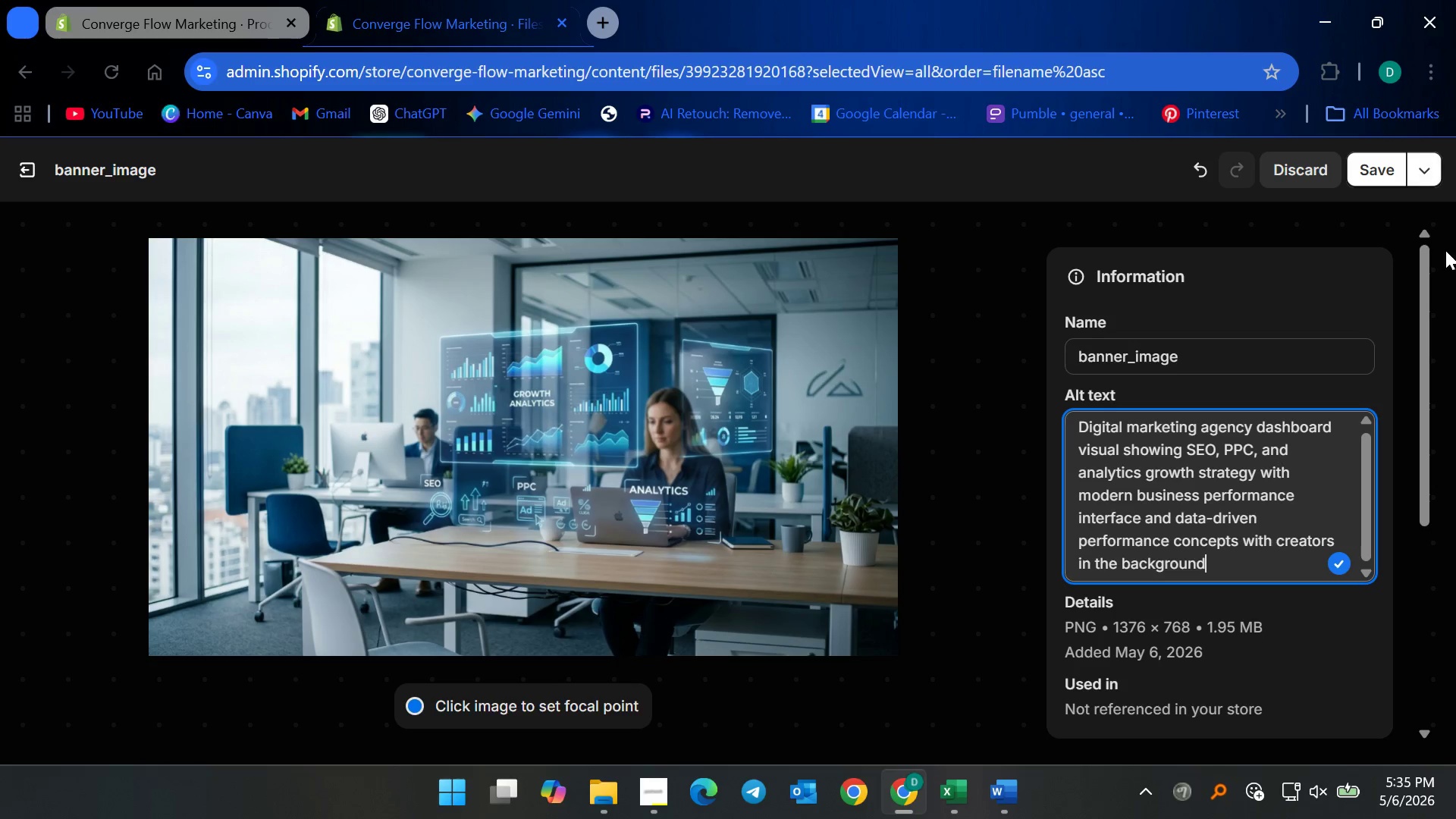 
wait(10.81)
 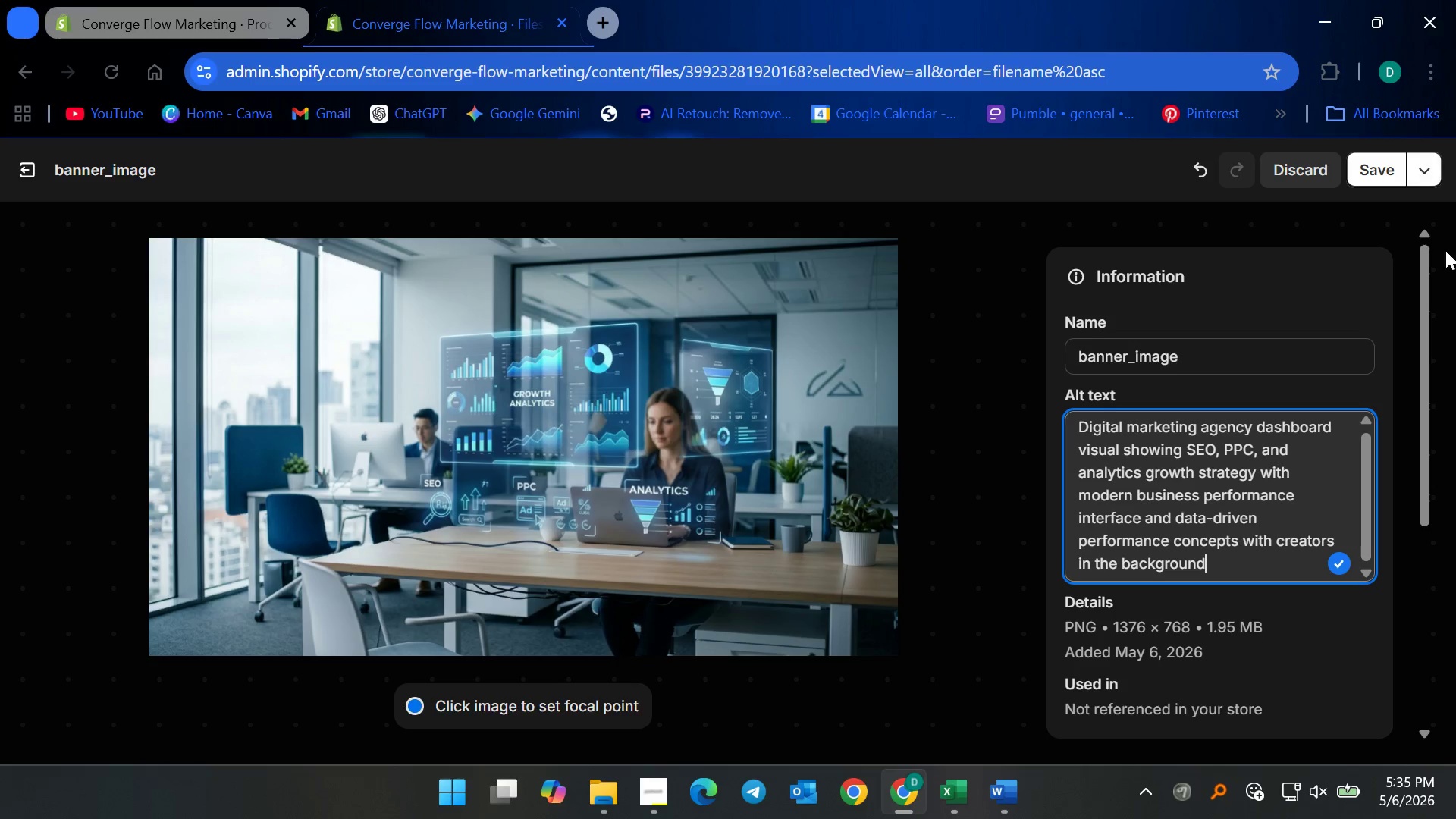 
left_click([1084, 432])
 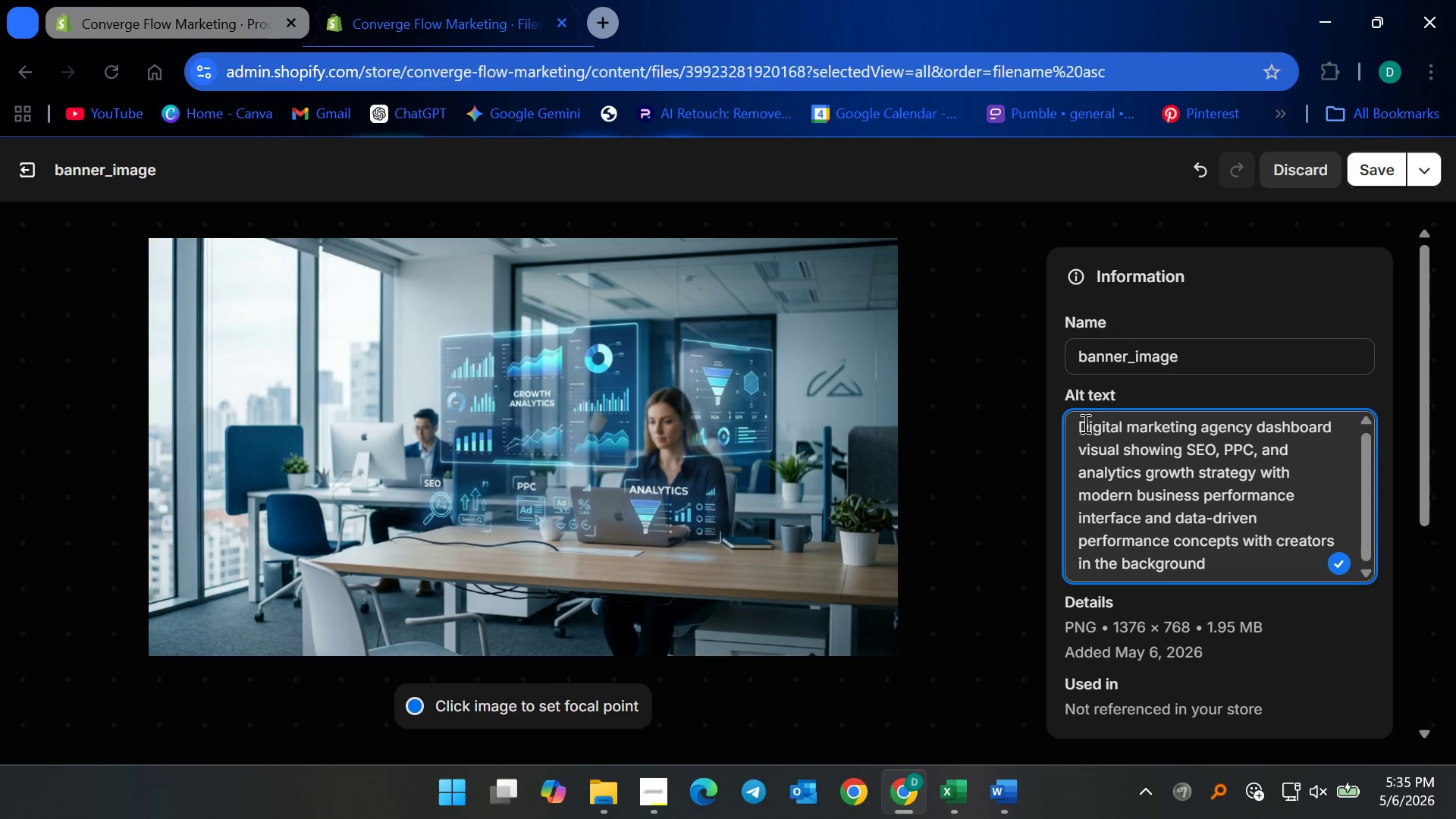 
left_click([1084, 423])
 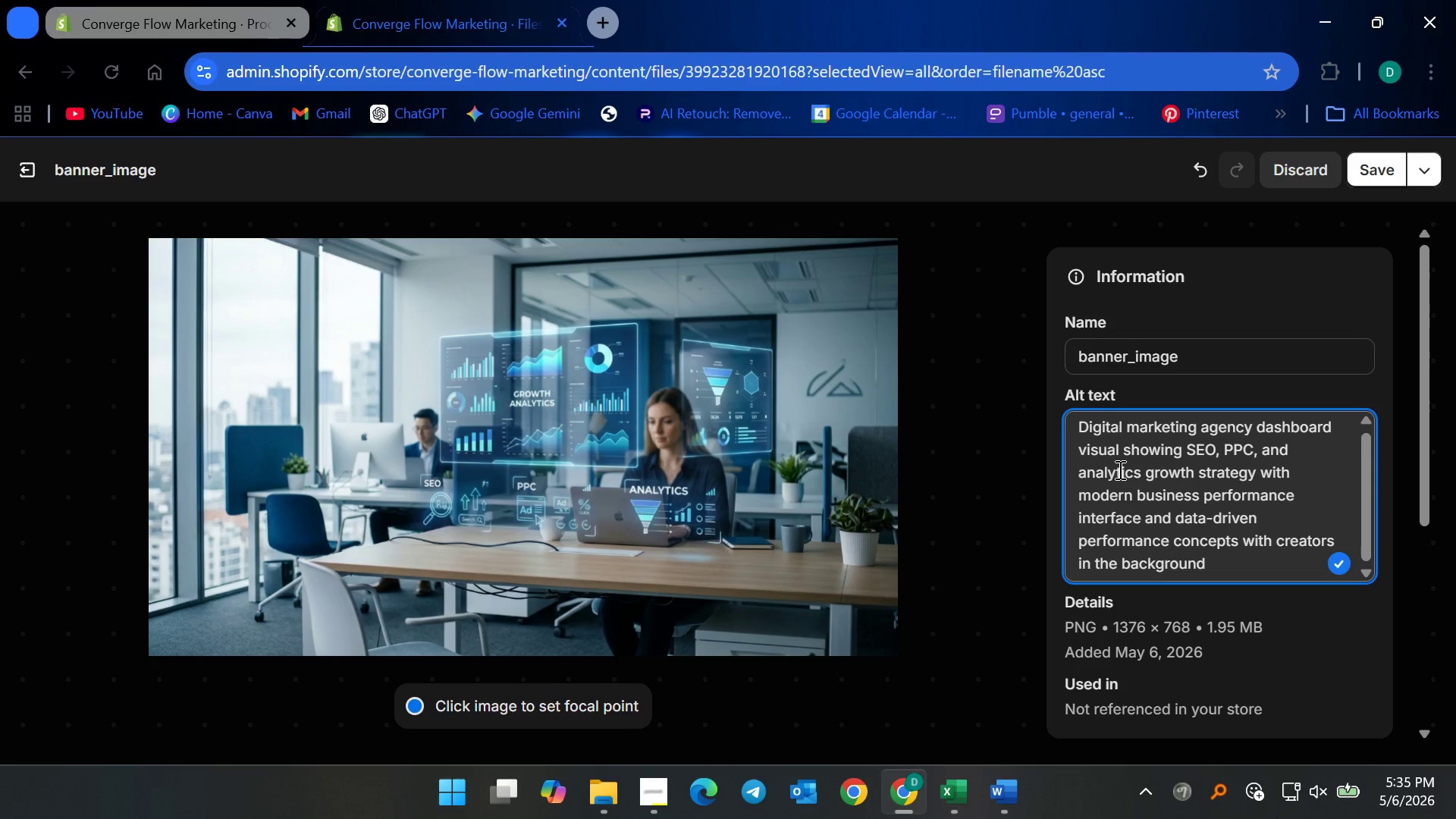 
key(ArrowRight)
 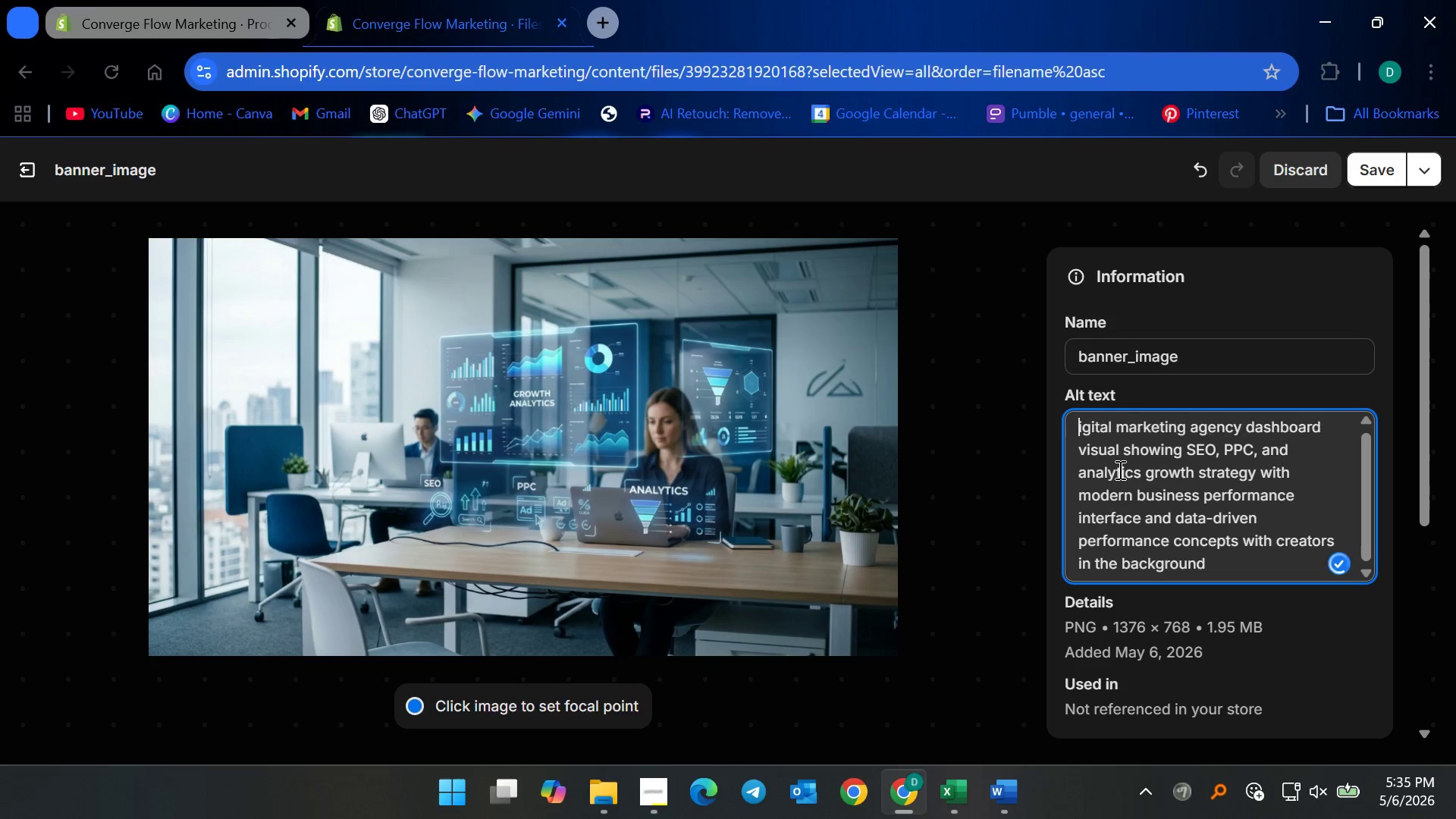 
key(Backspace)
type(Futuristic d)
 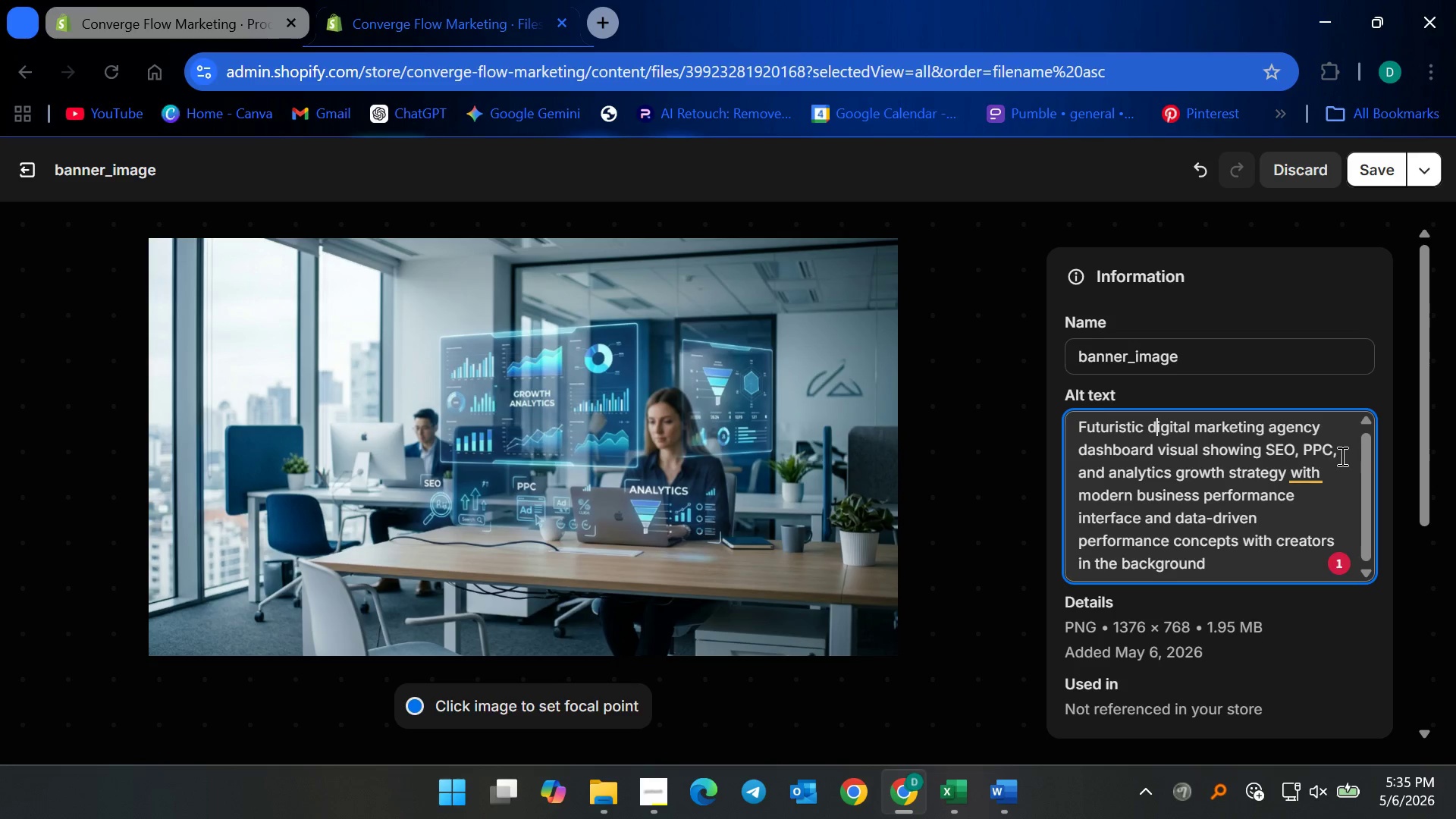 
left_click([1293, 471])
 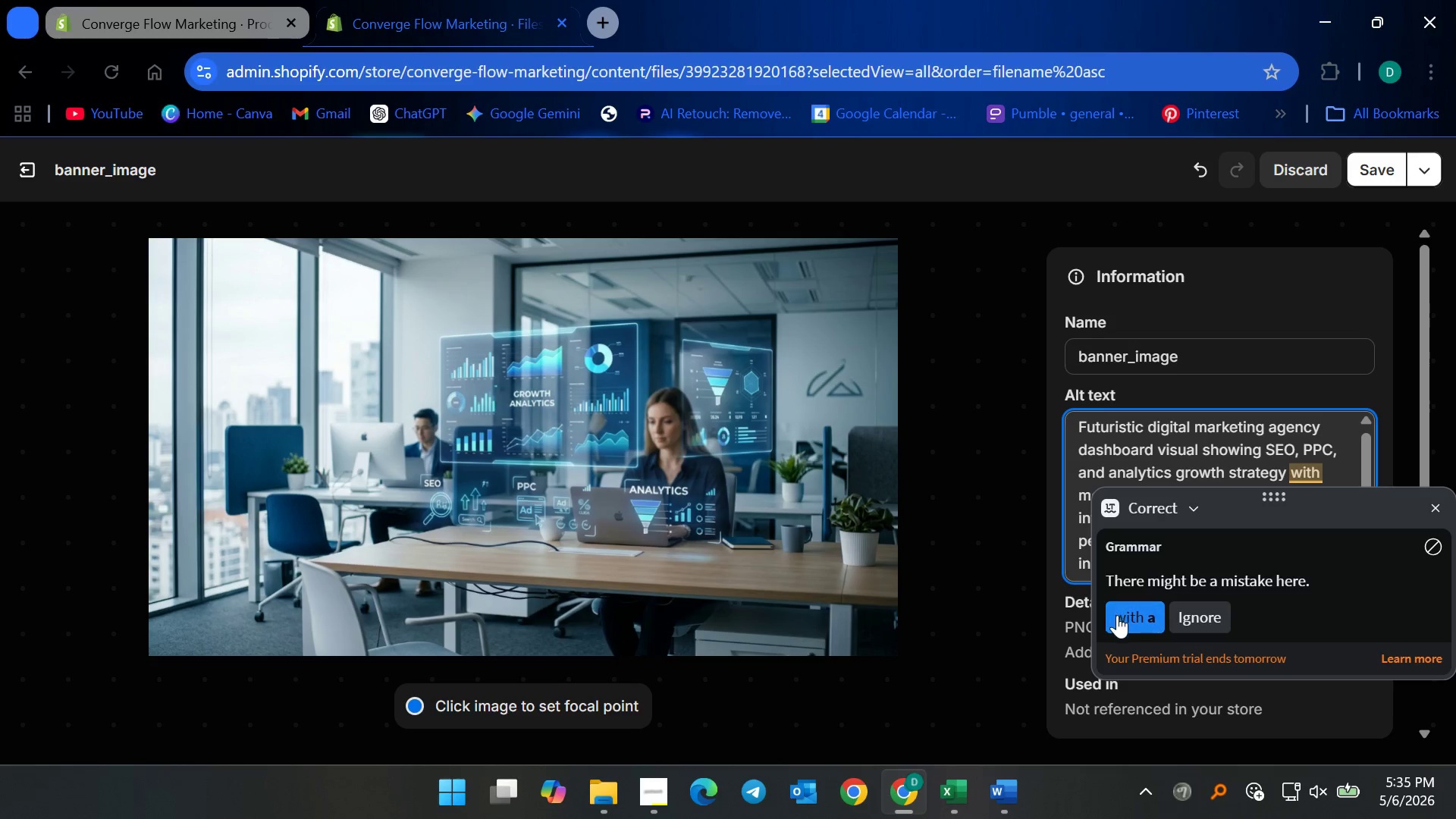 
left_click([1129, 623])
 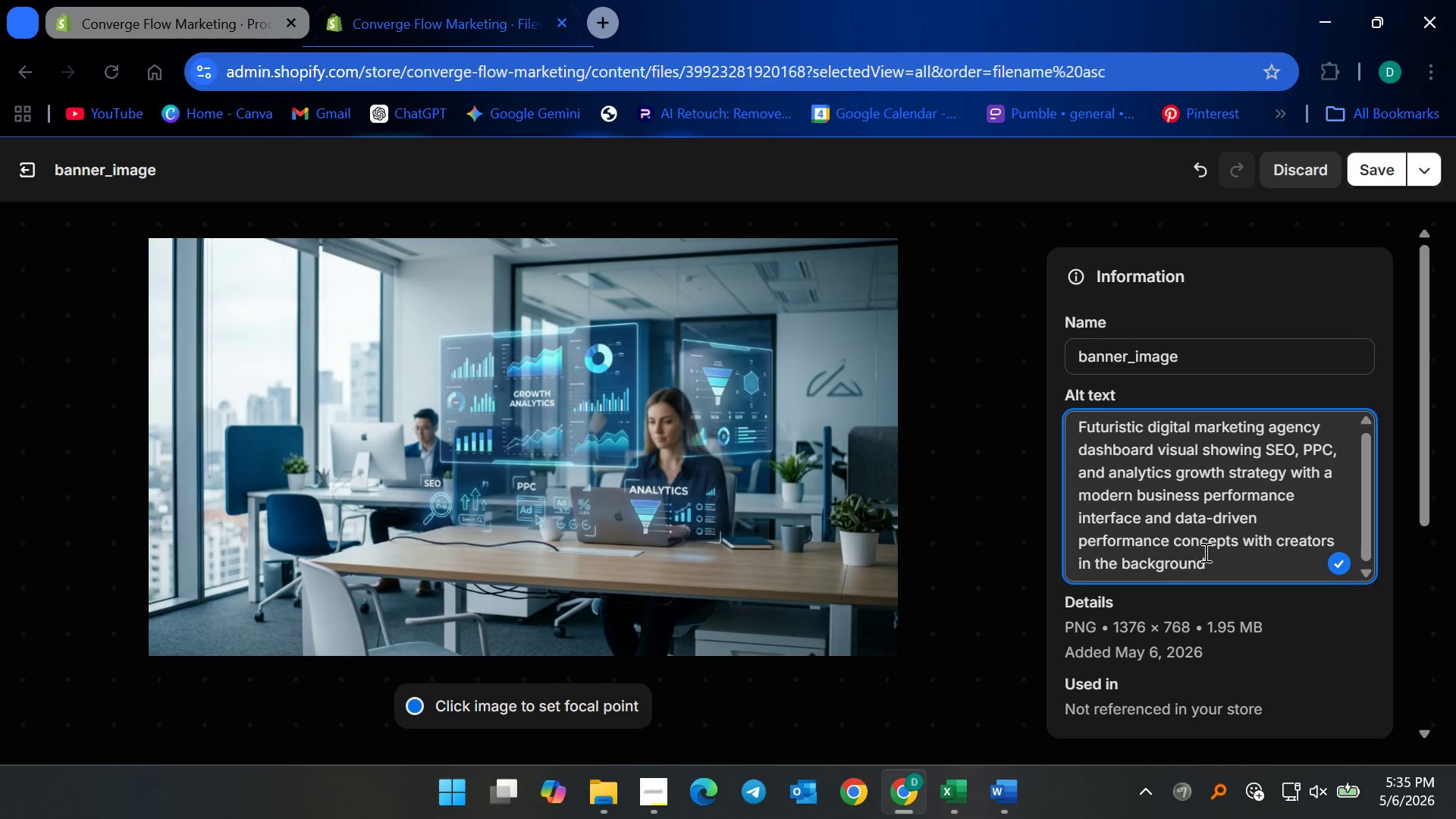 
wait(5.38)
 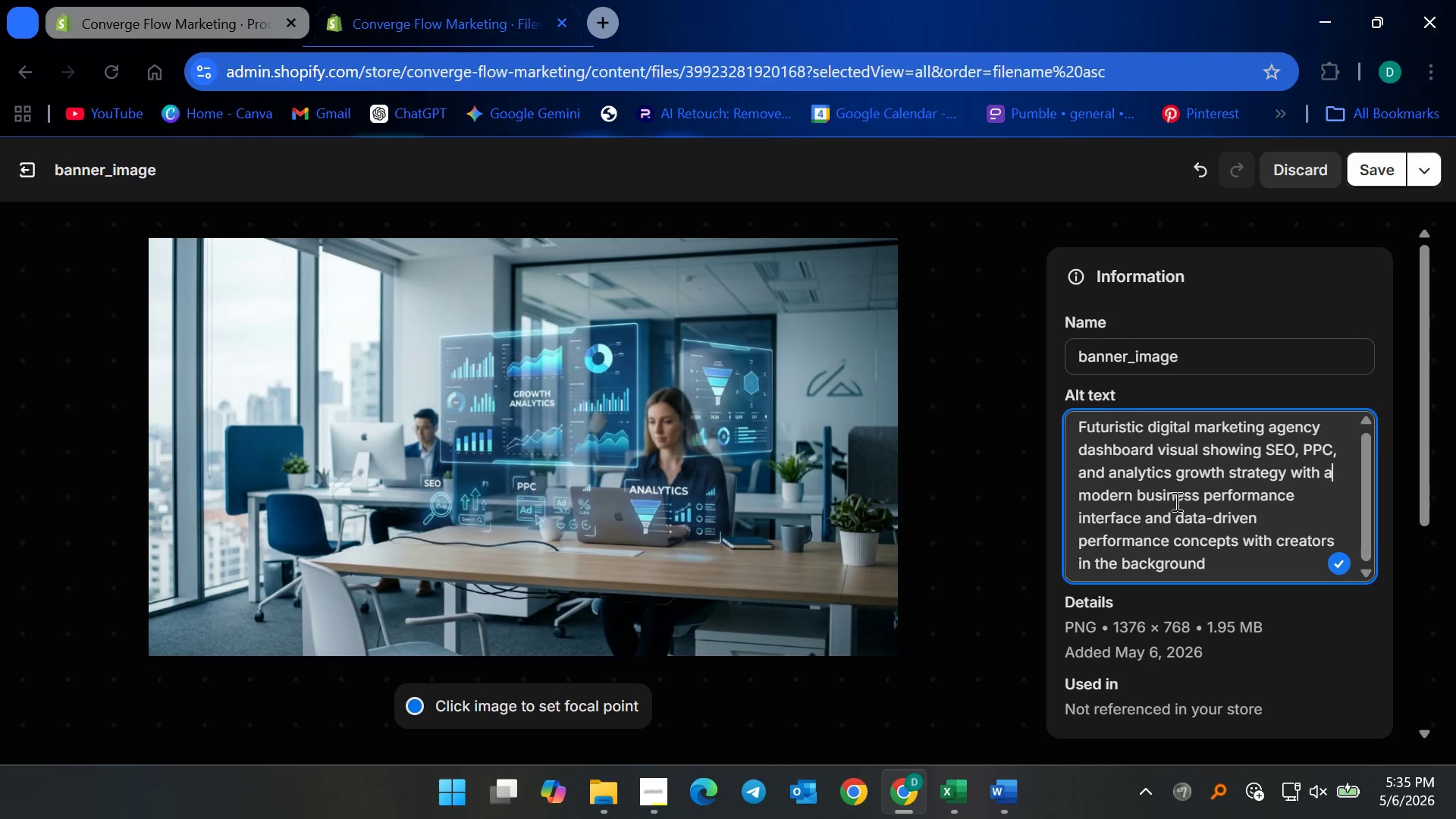 
left_click([1228, 563])
 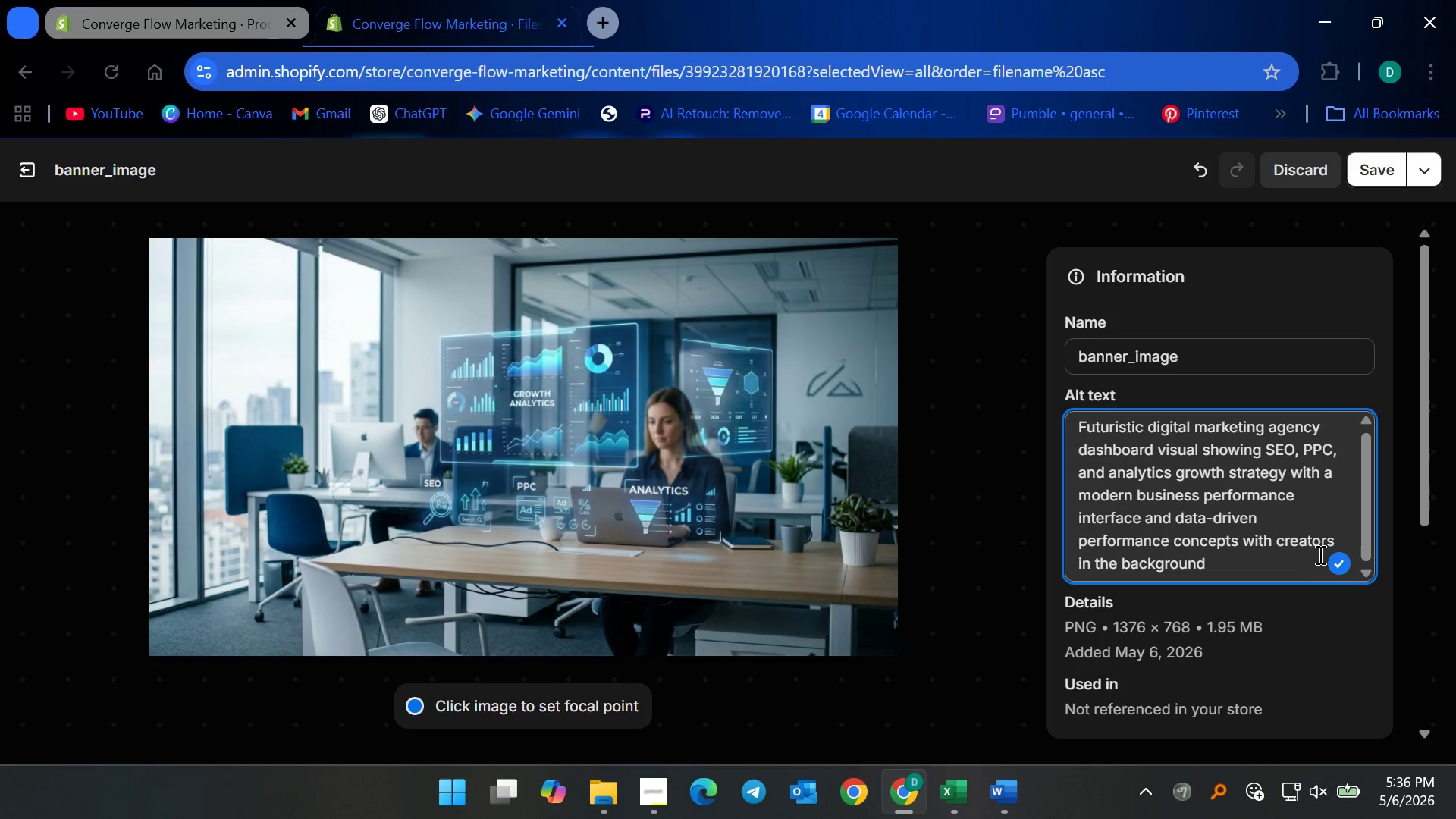 
wait(10.22)
 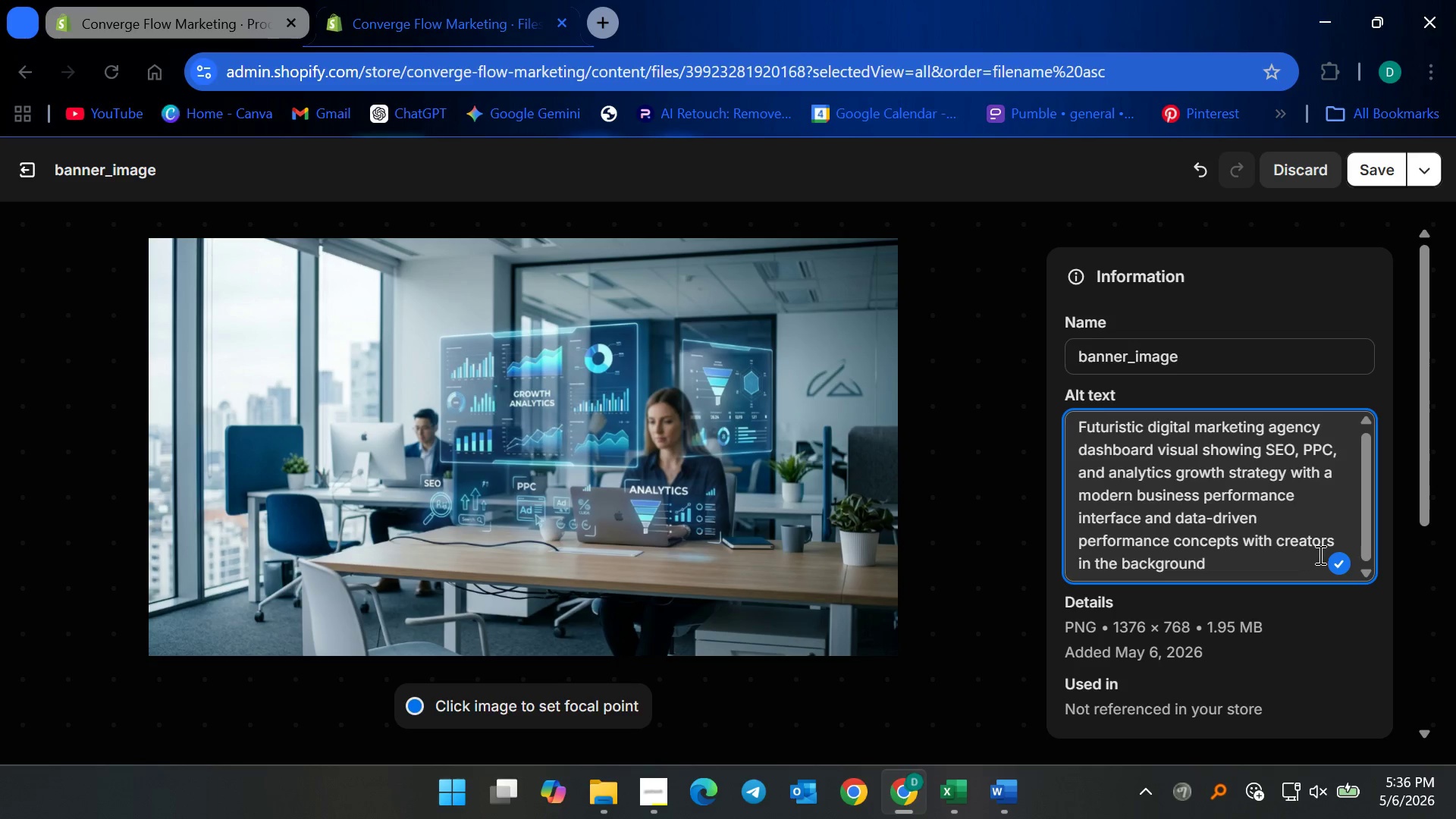 
left_click([1339, 540])
 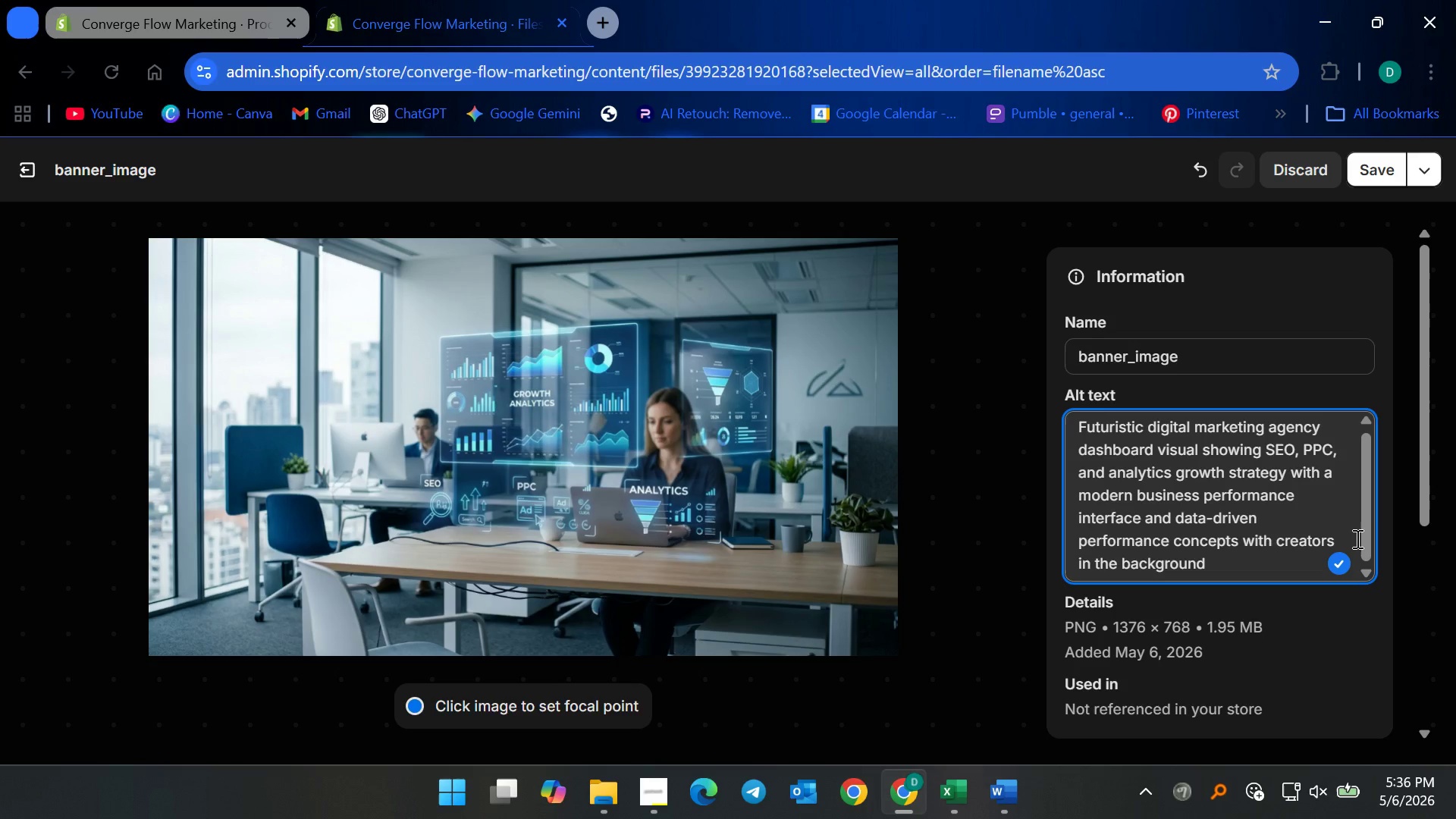 
key(ArrowLeft)
 